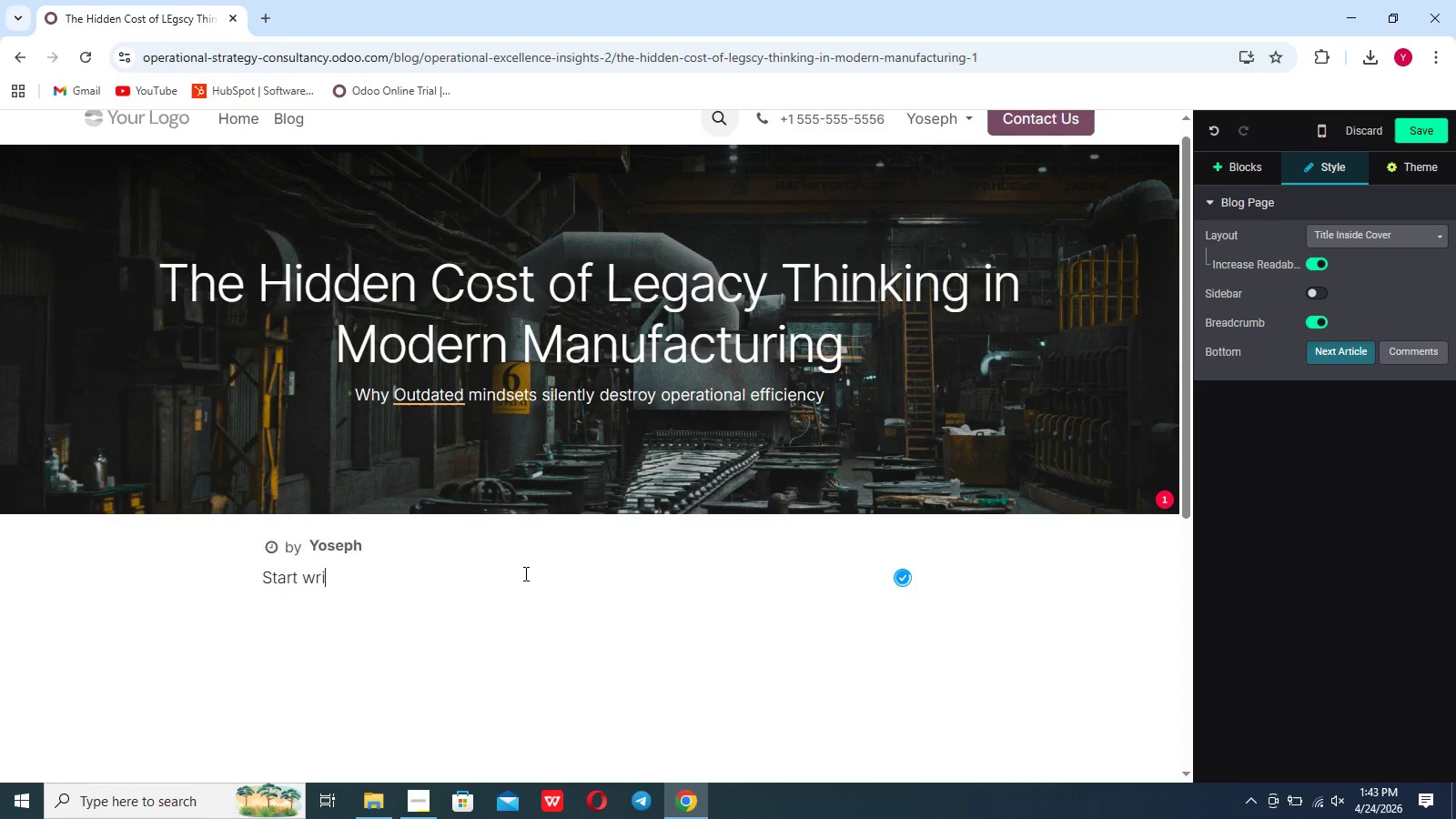 
key(Backspace)
 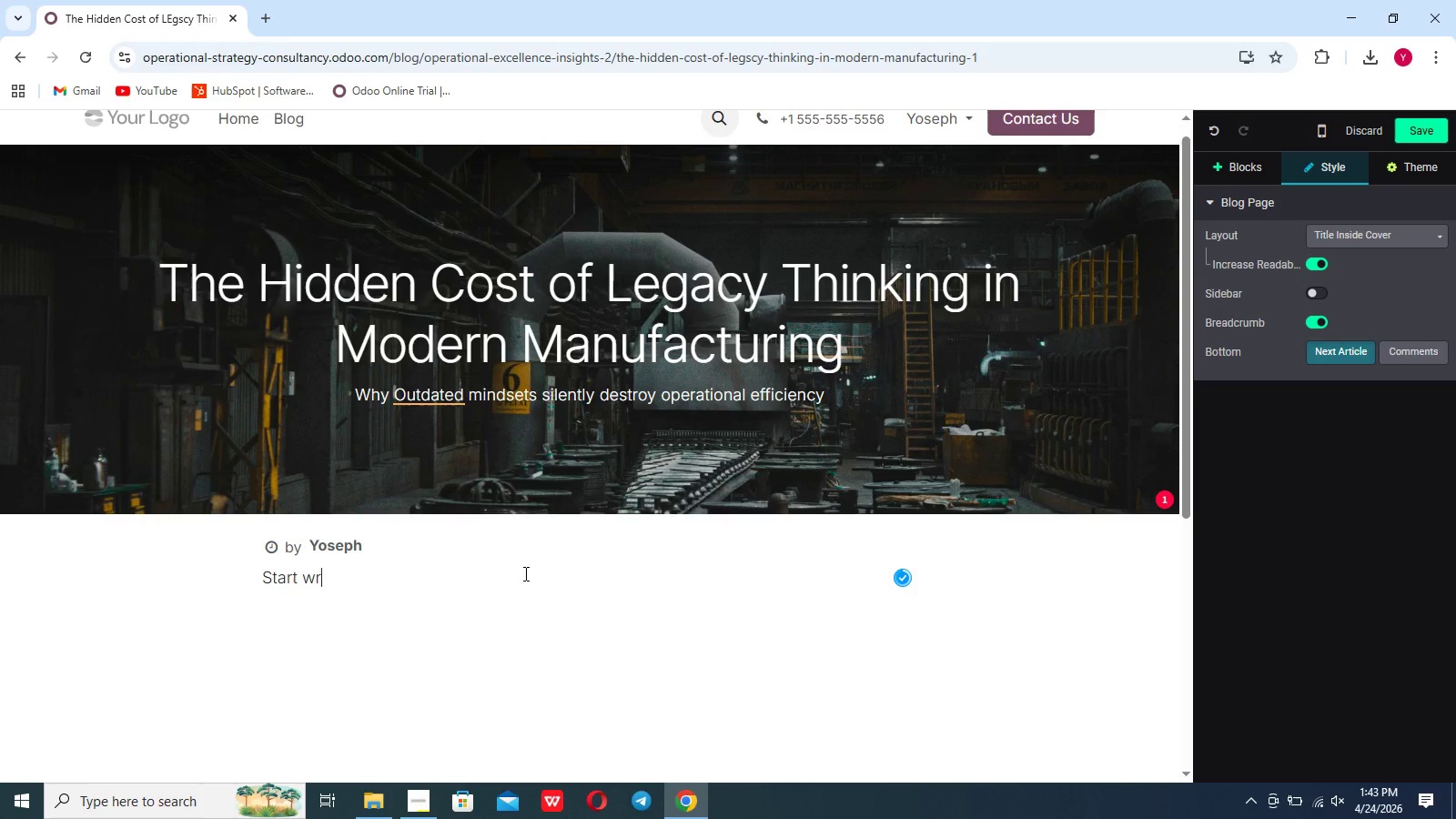 
key(Backspace)
 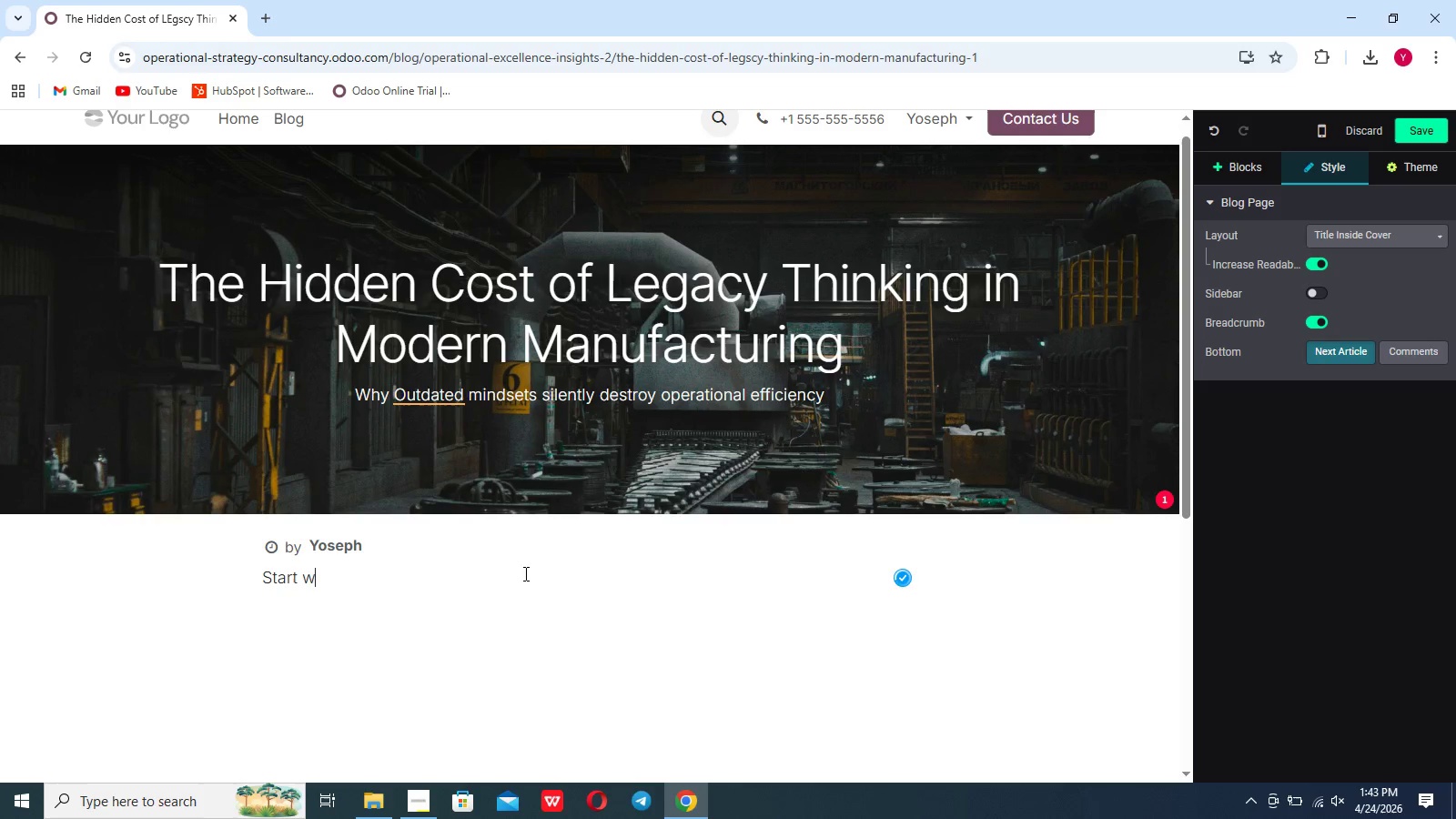 
key(Backspace)
 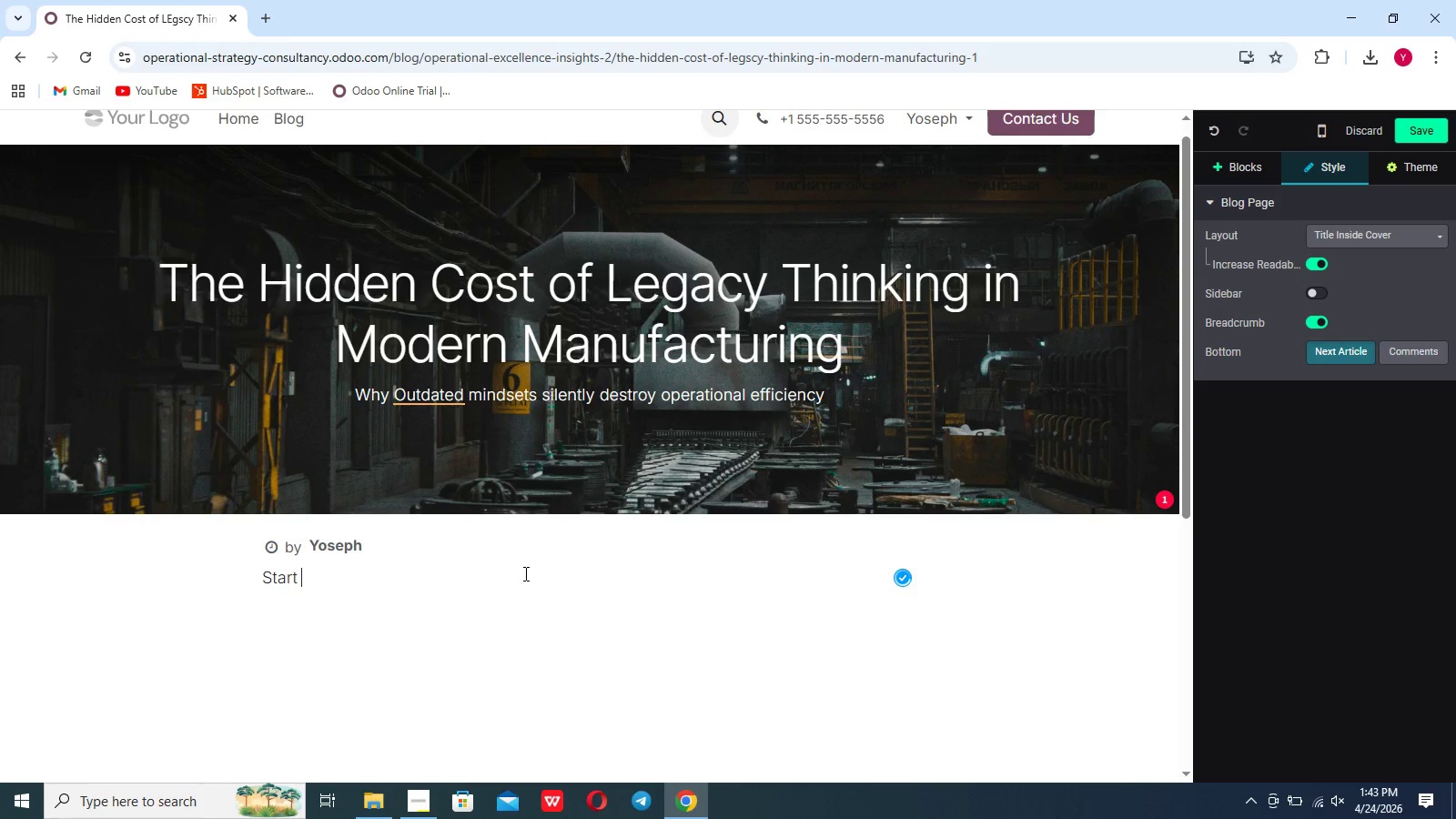 
key(Backspace)
 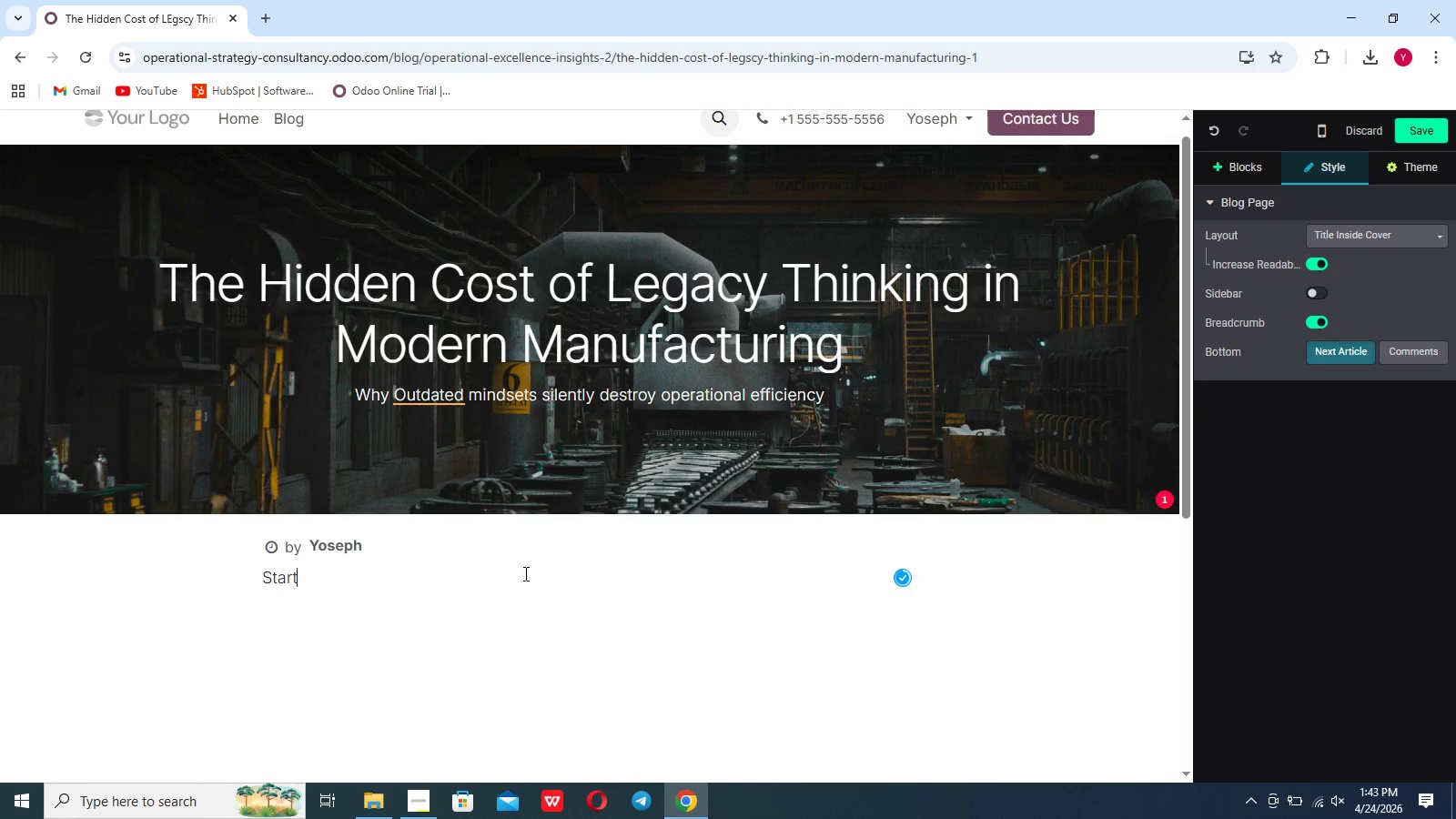 
key(Backspace)
 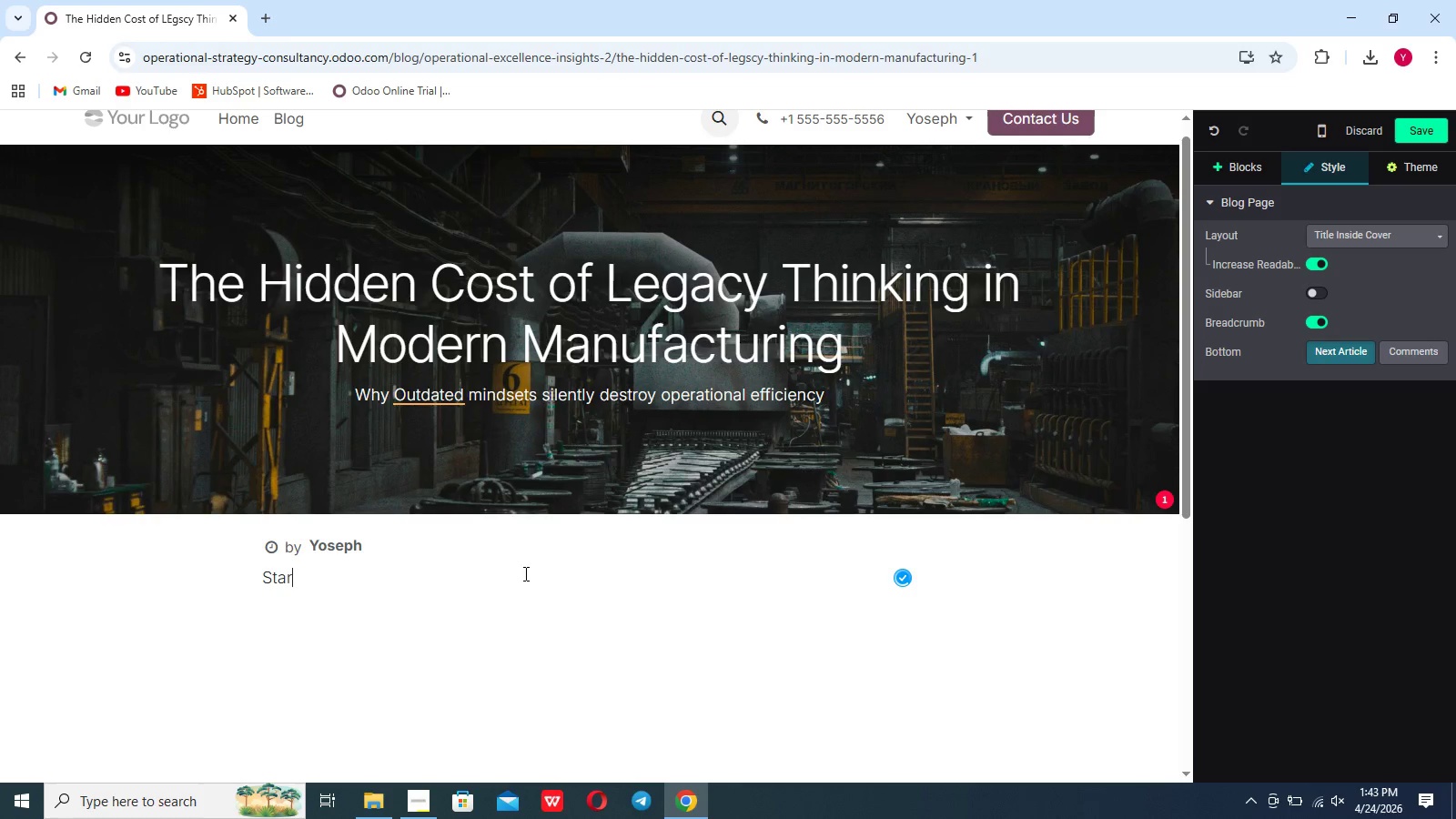 
key(Backspace)
 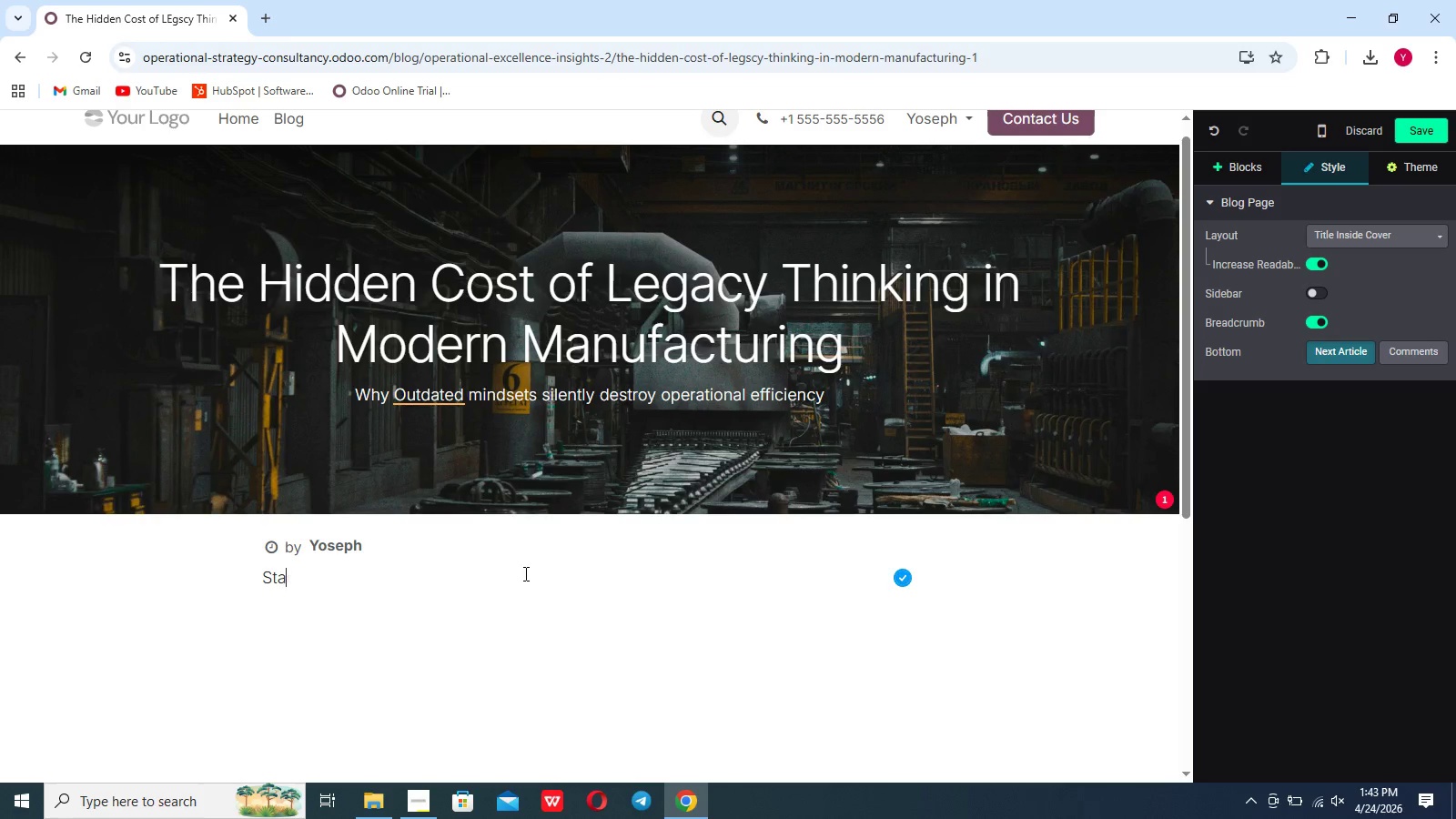 
key(Backspace)
 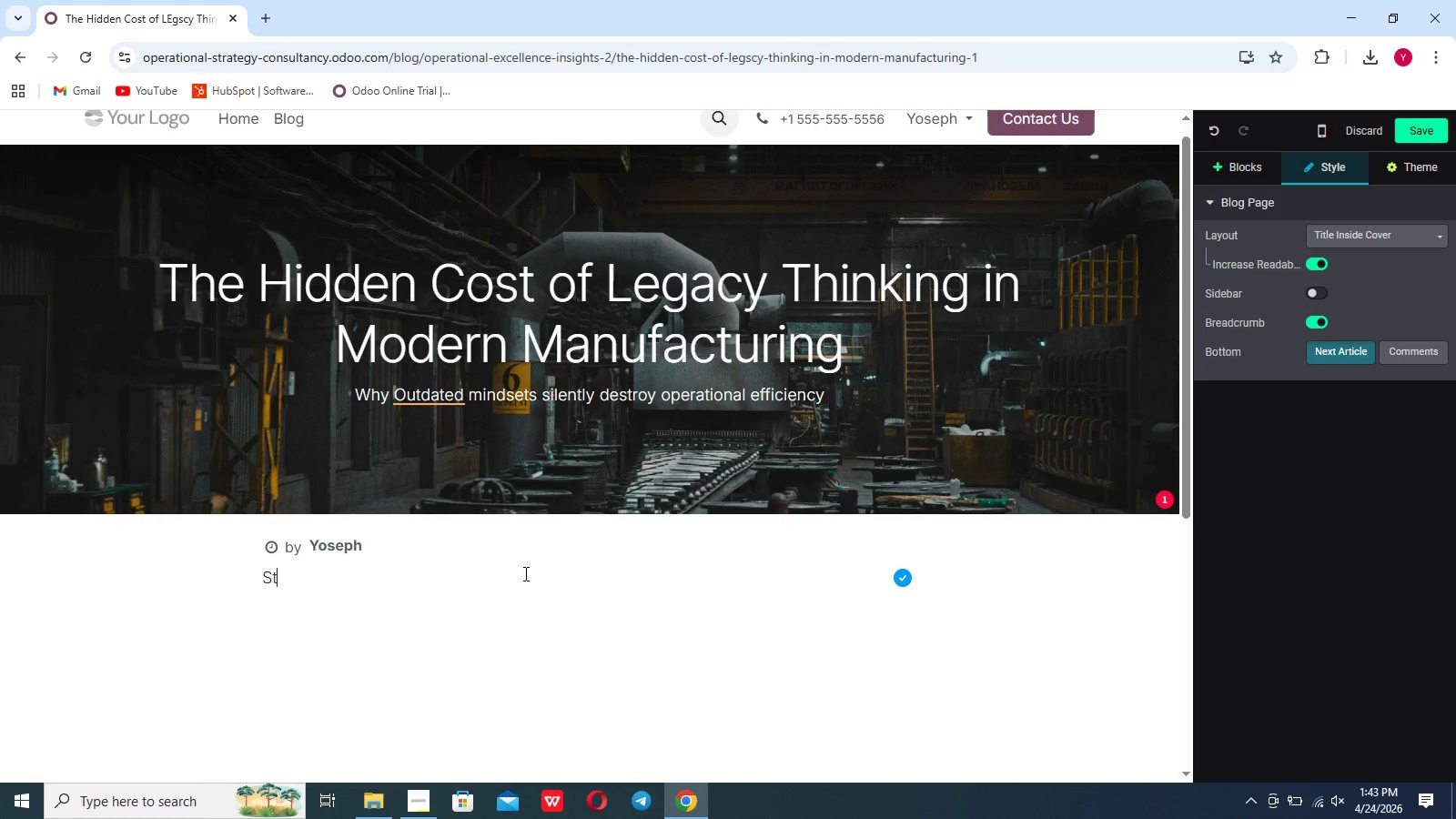 
key(Backspace)
 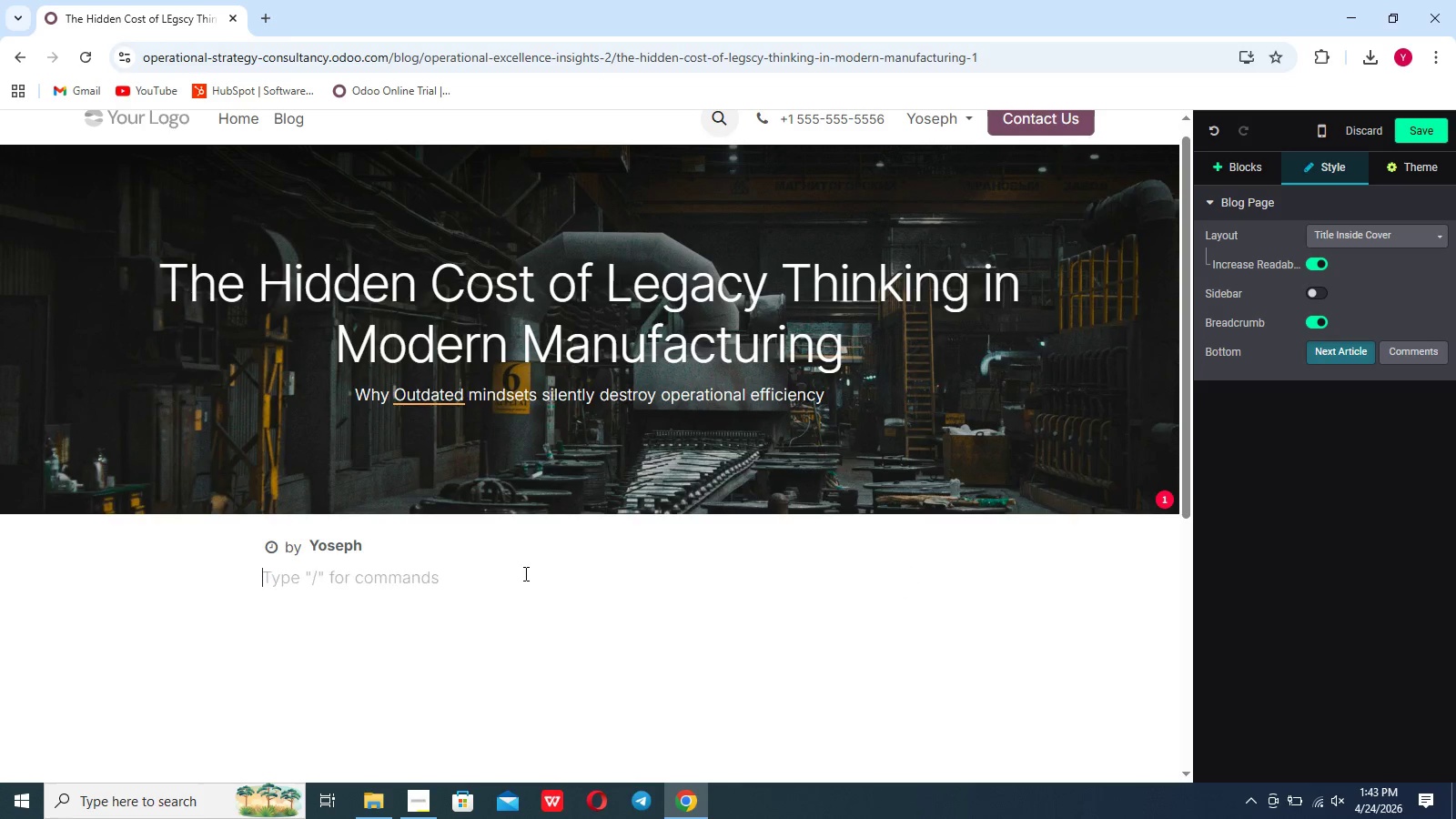 
key(Backspace)
 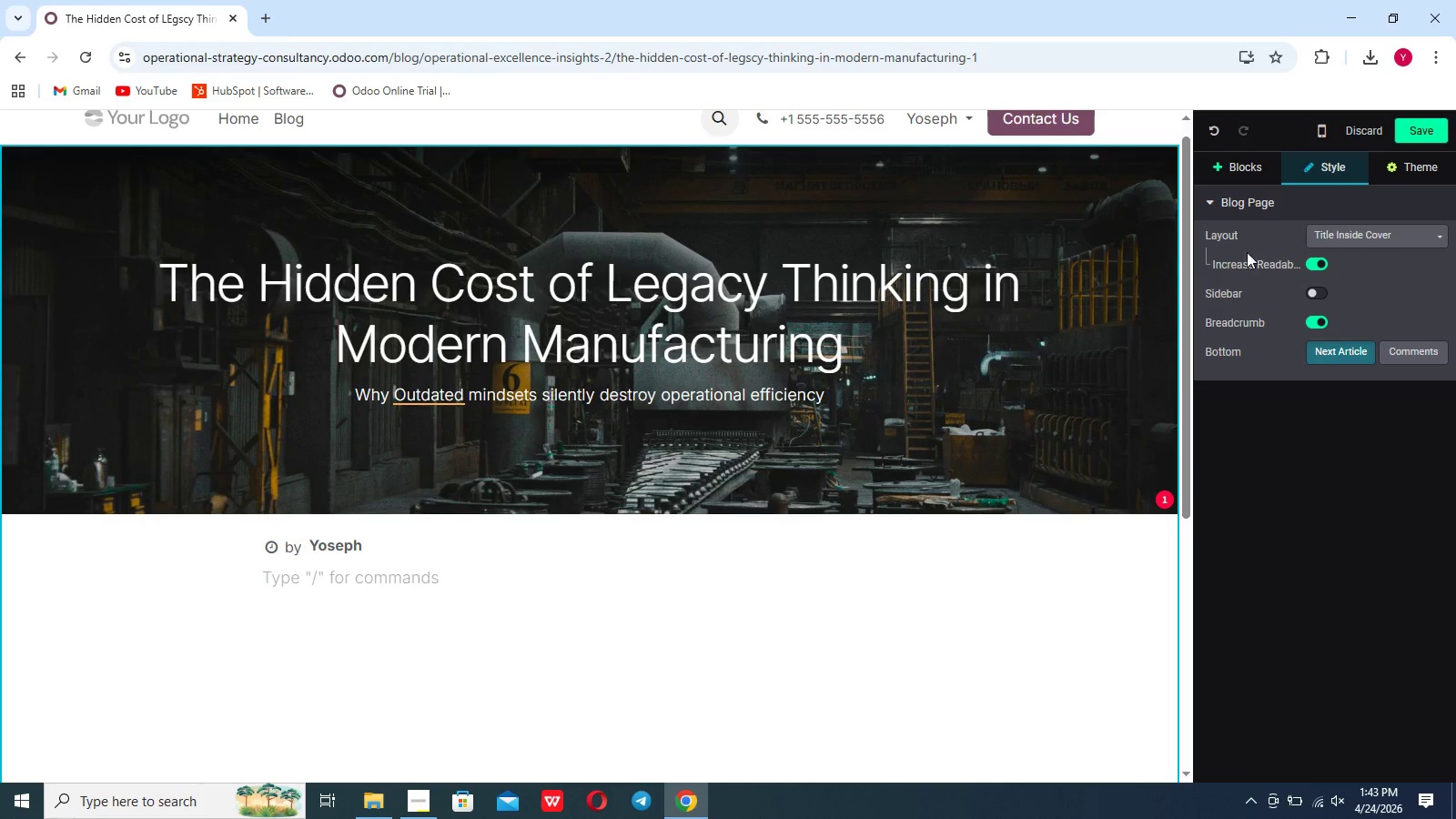 
left_click([1234, 167])
 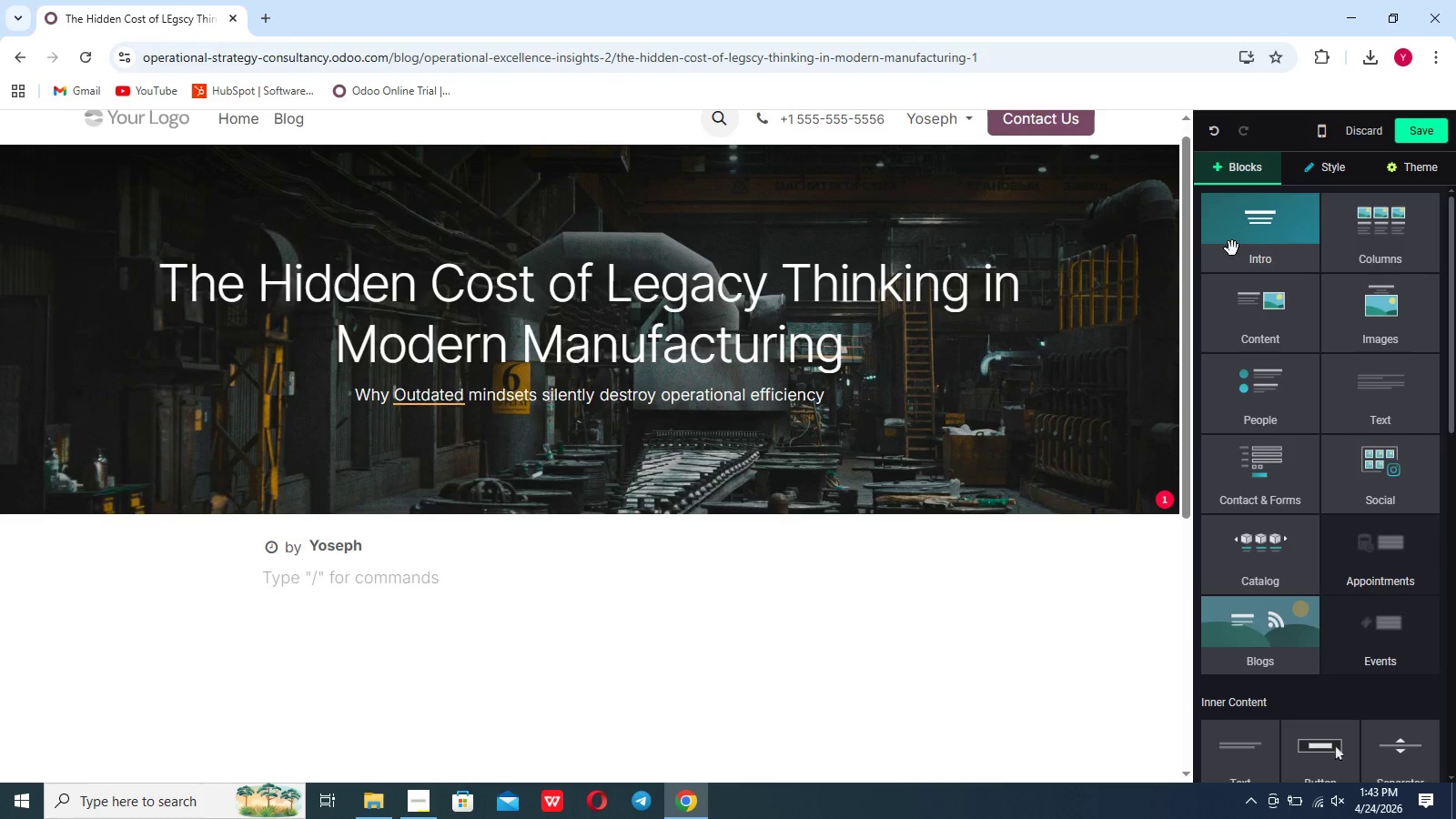 
left_click([1232, 248])
 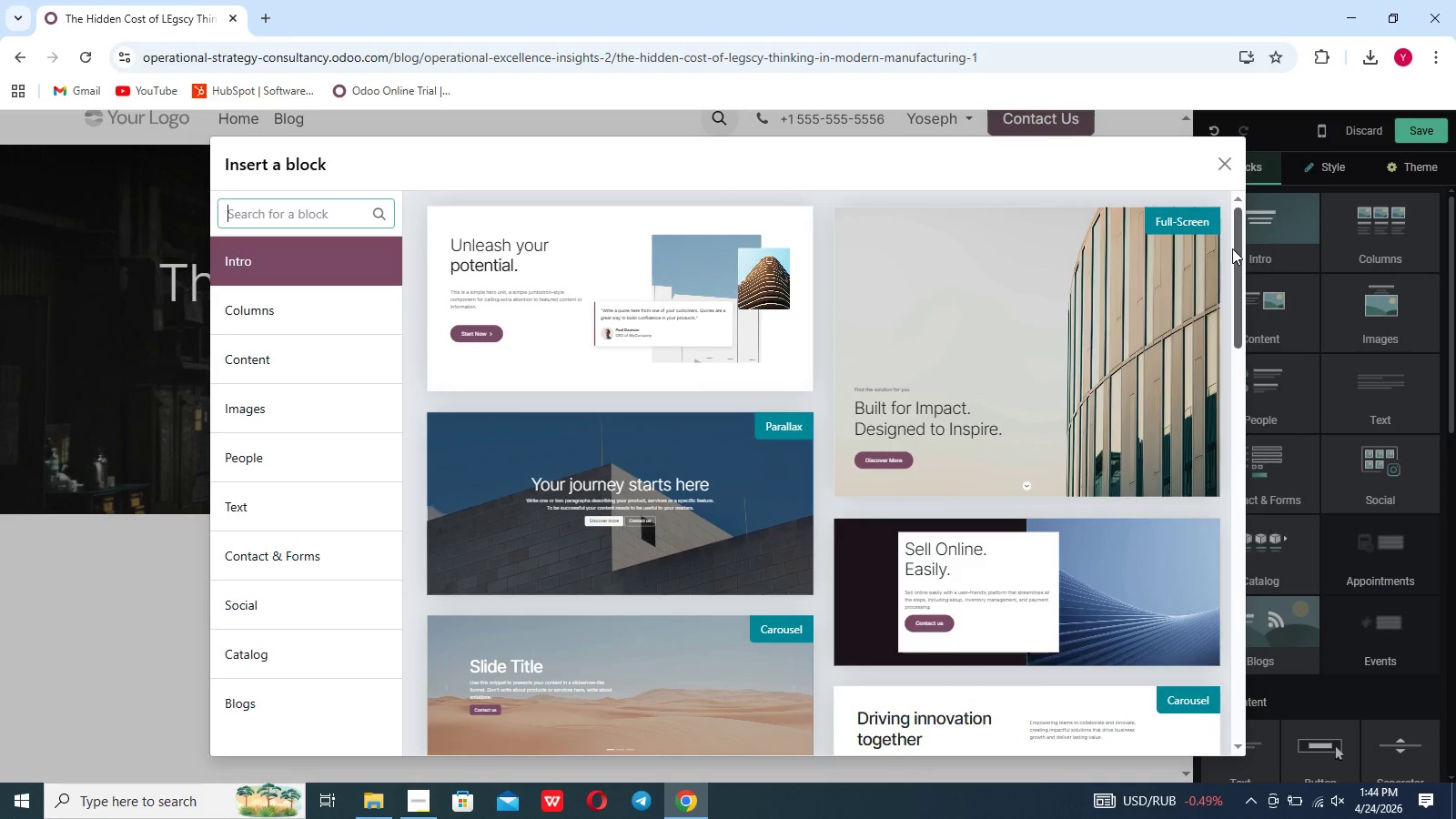 
wait(7.69)
 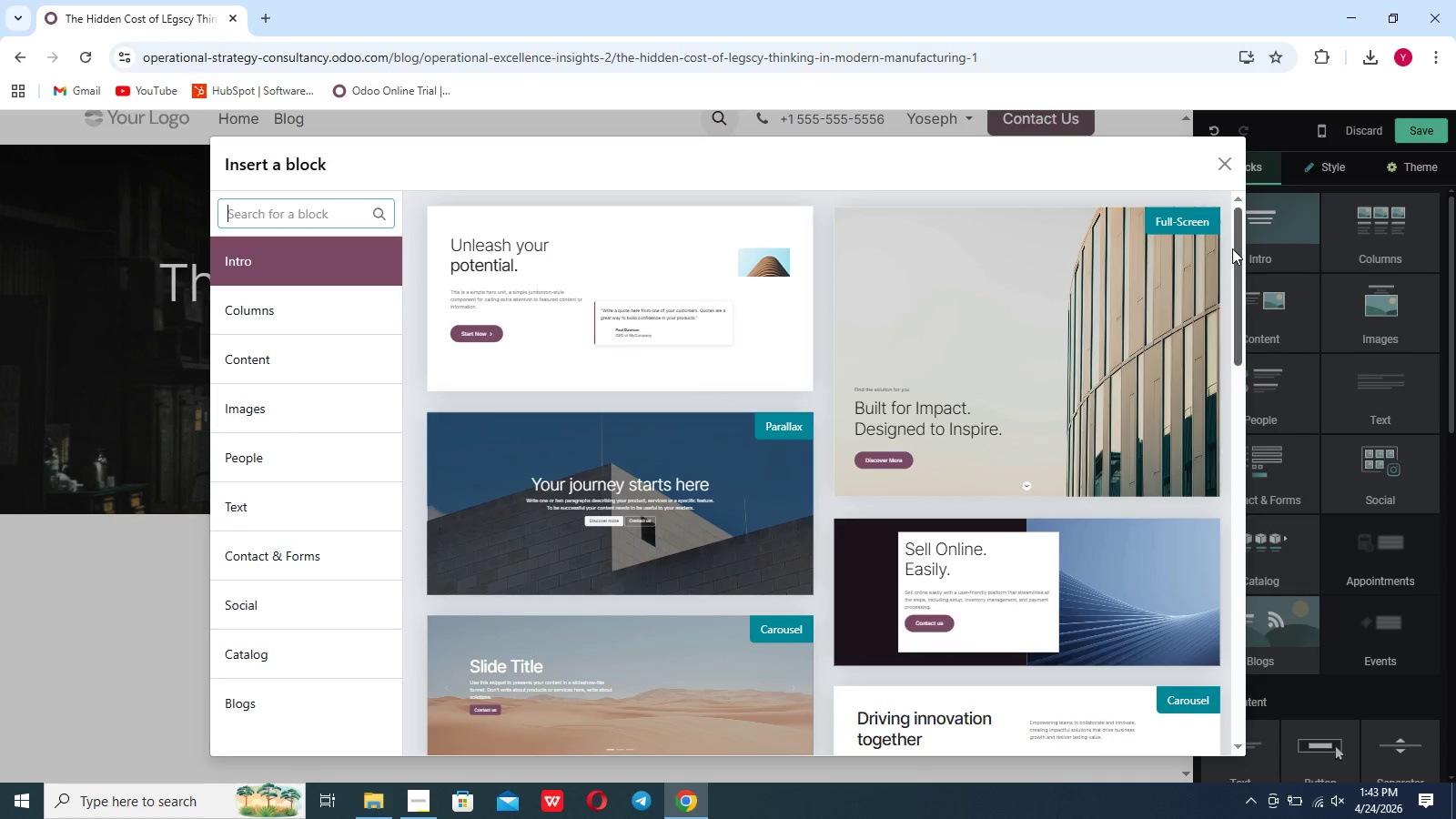 
scroll: coordinate [1026, 513], scroll_direction: down, amount: 37.0
 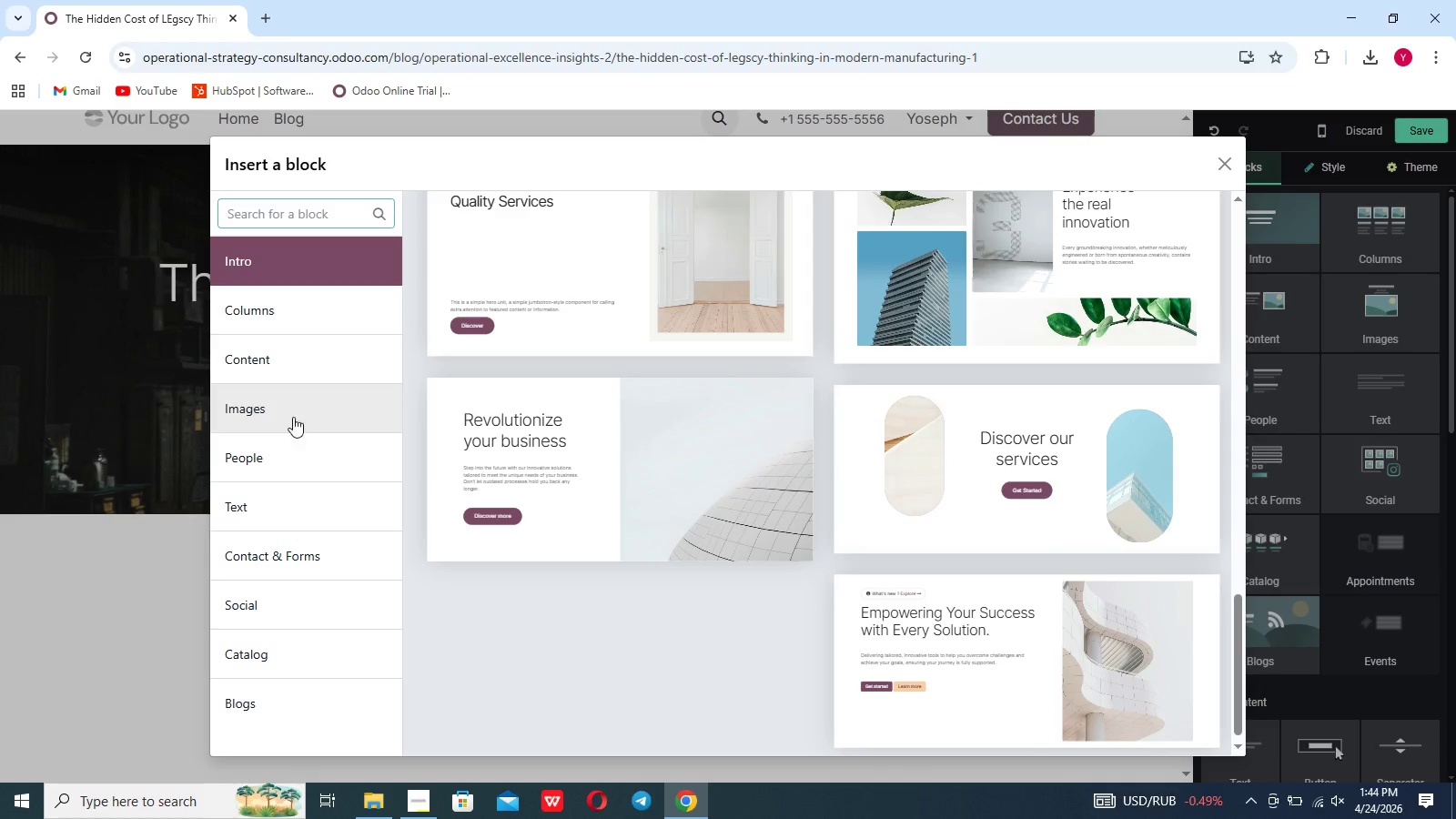 
left_click([278, 494])
 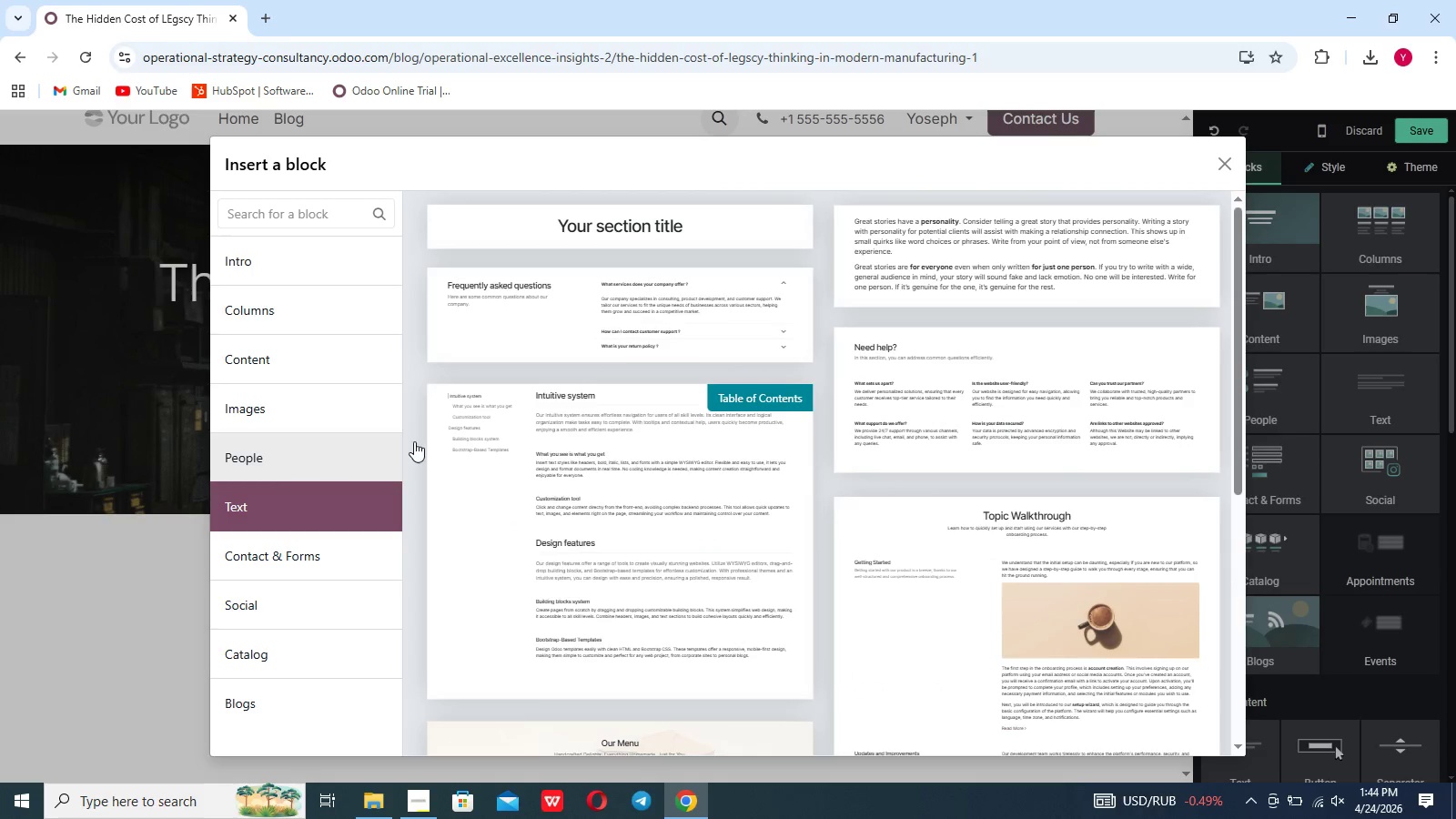 
left_click([939, 258])
 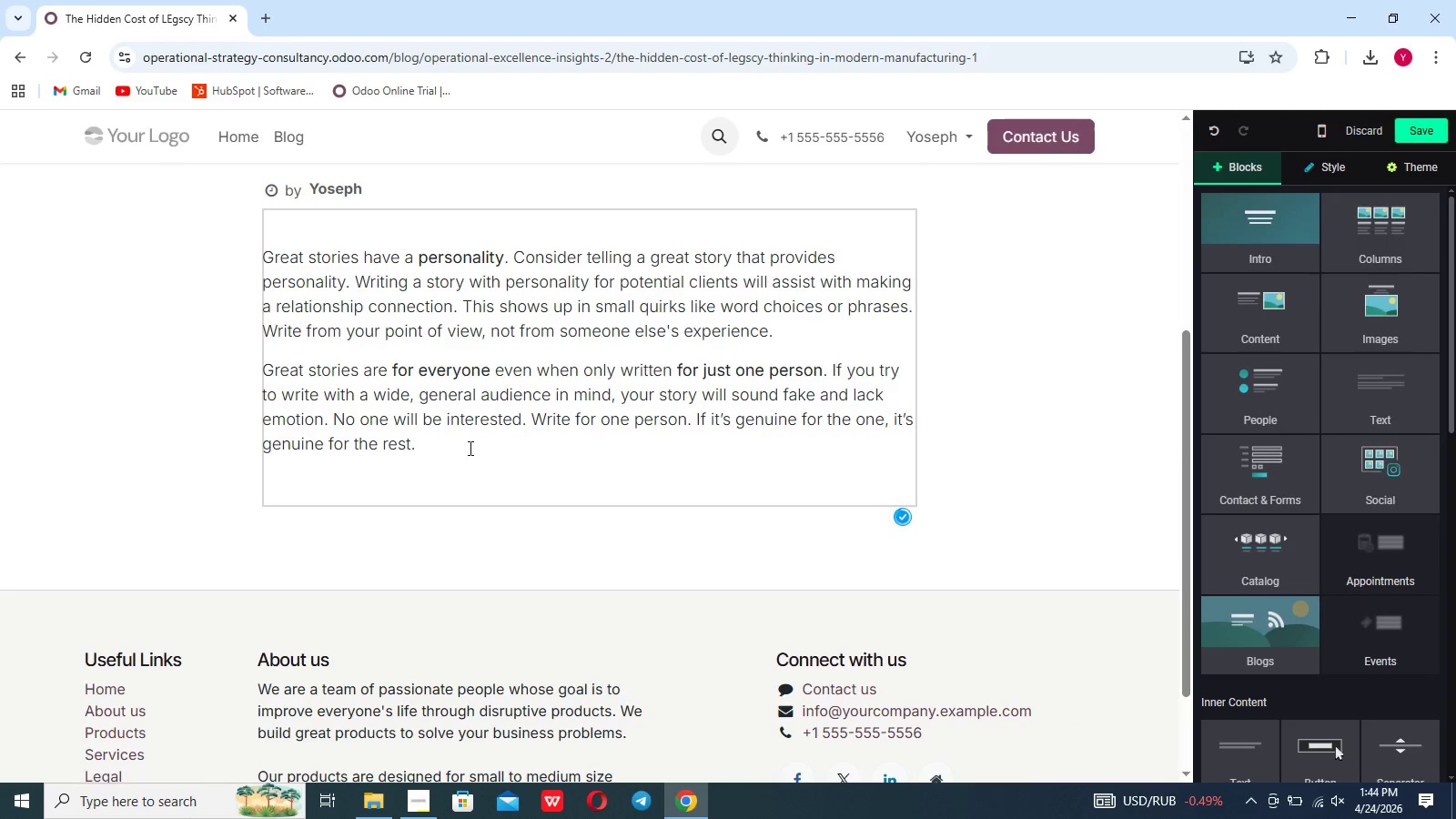 
left_click_drag(start_coordinate=[428, 454], to_coordinate=[268, 228])
 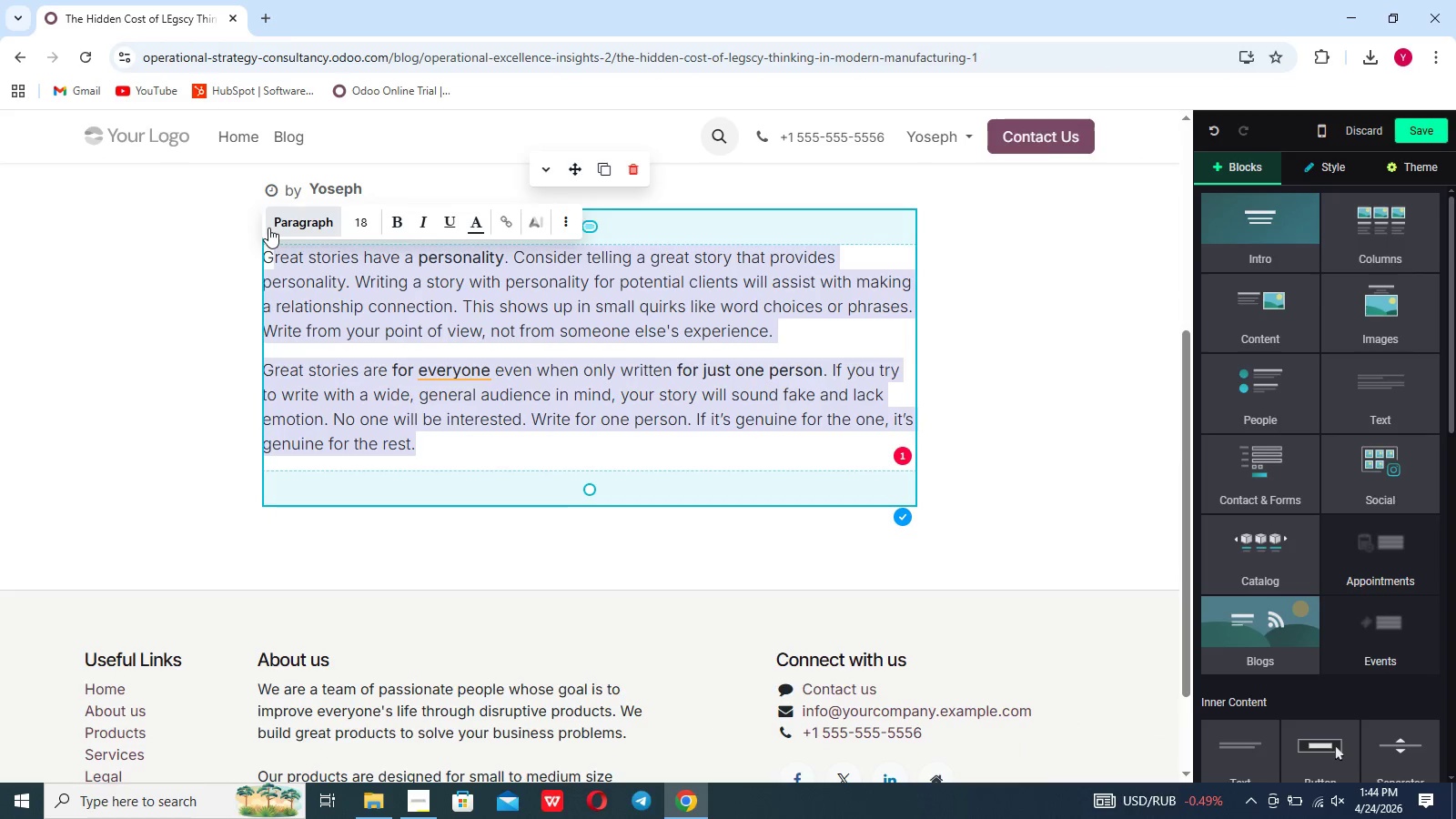 
key(Backspace)
 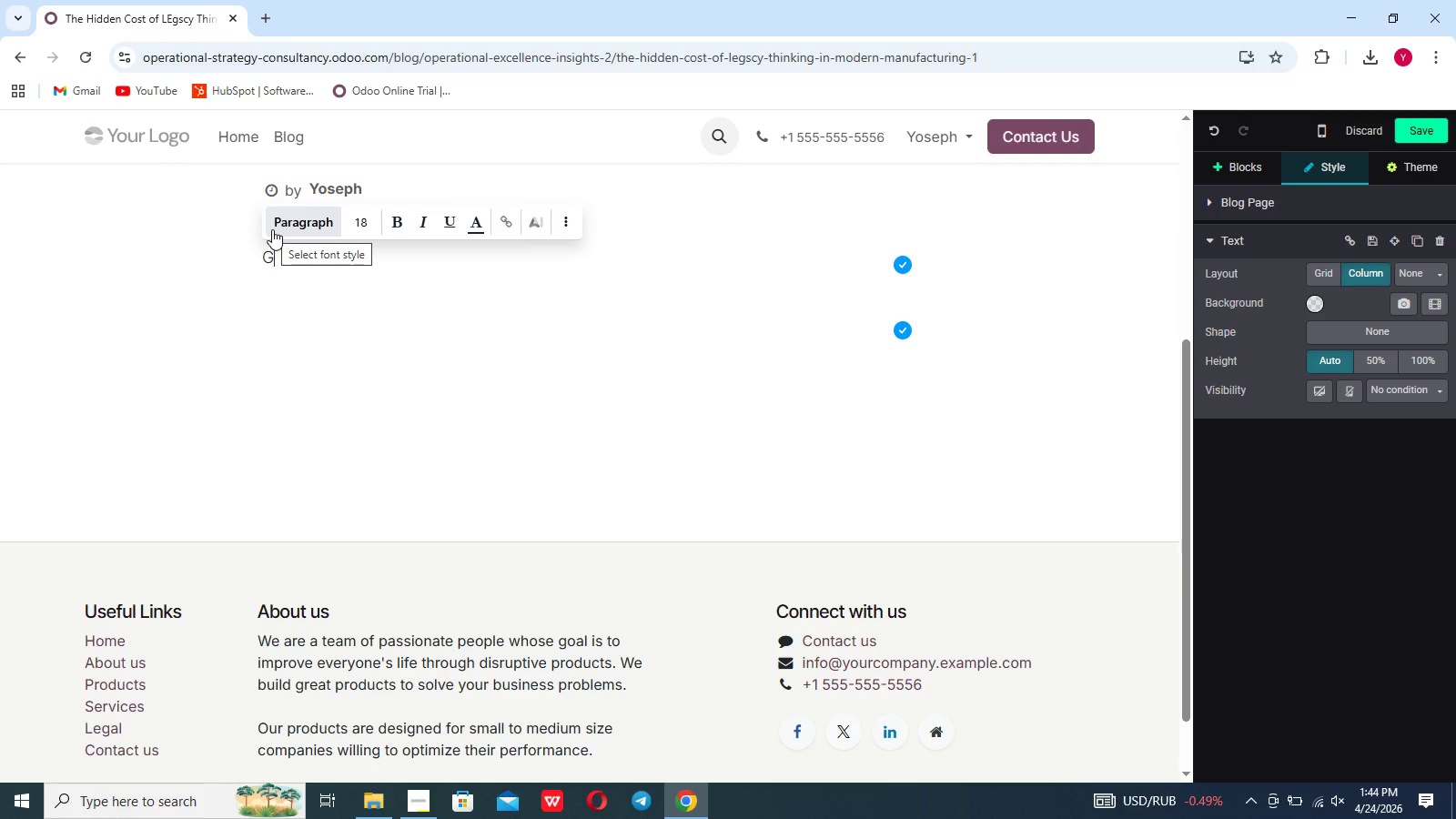 
wait(5.91)
 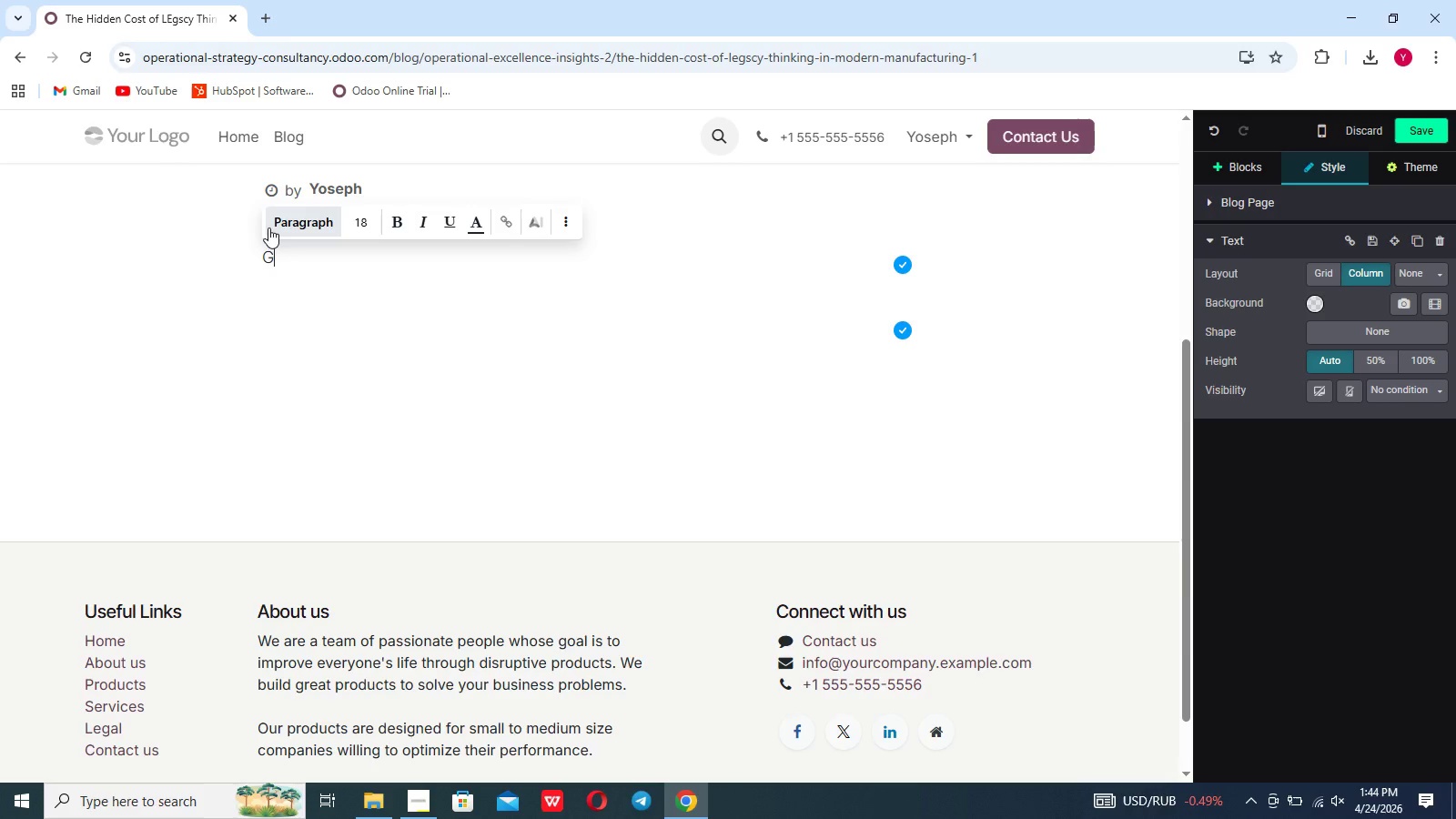 
type(Modern manufacturng)
 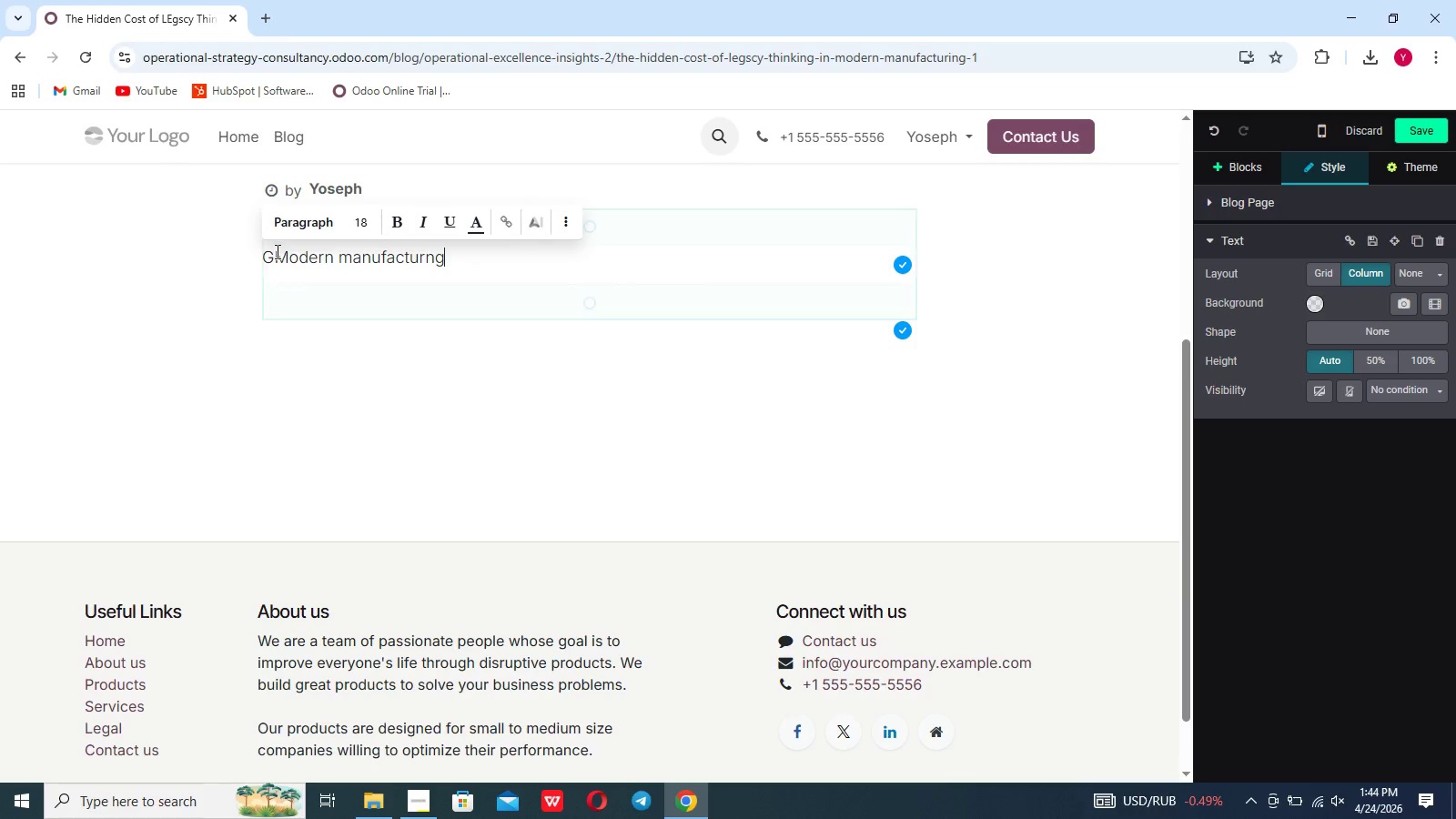 
left_click([278, 252])
 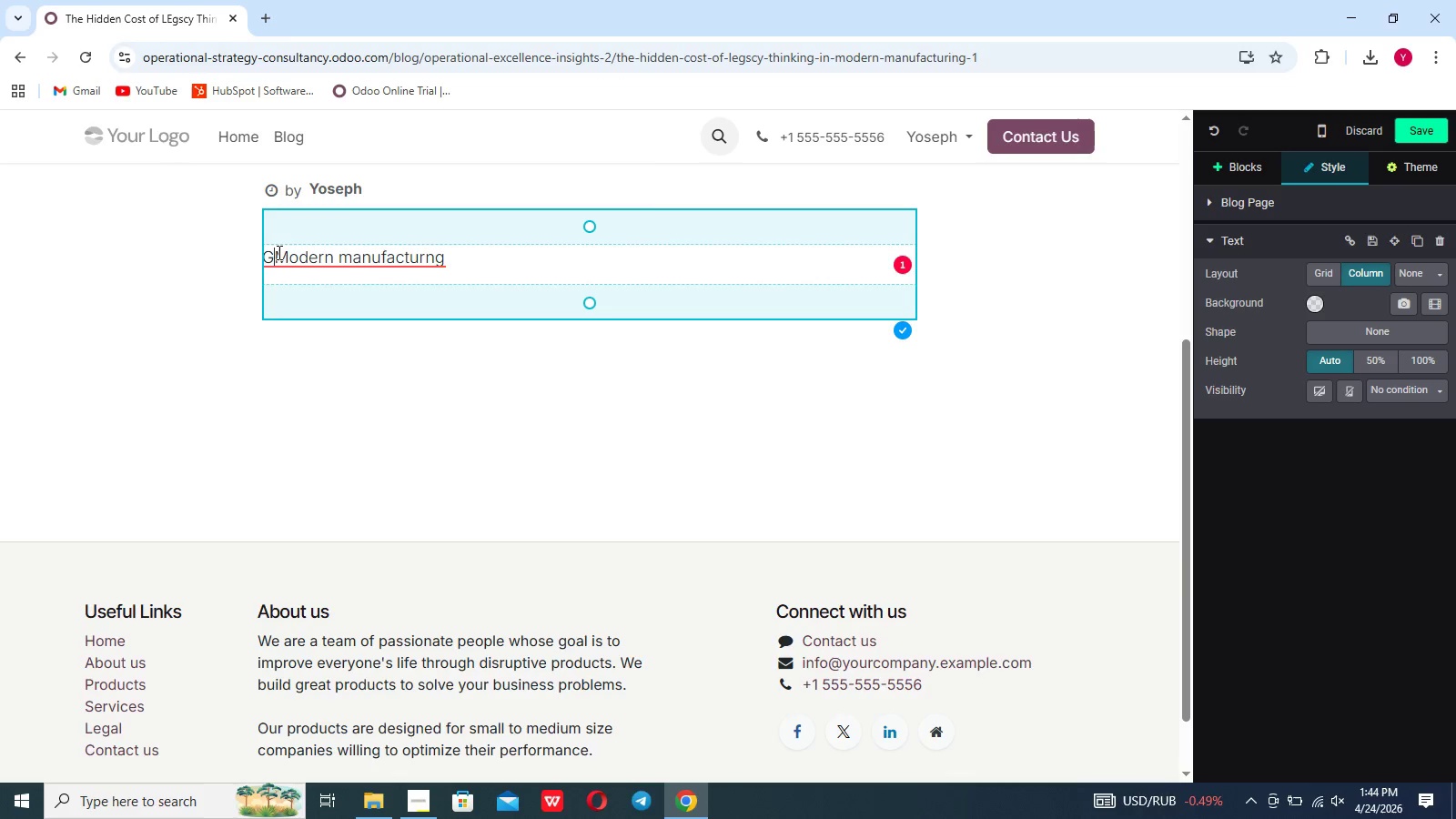 
key(Backspace)
 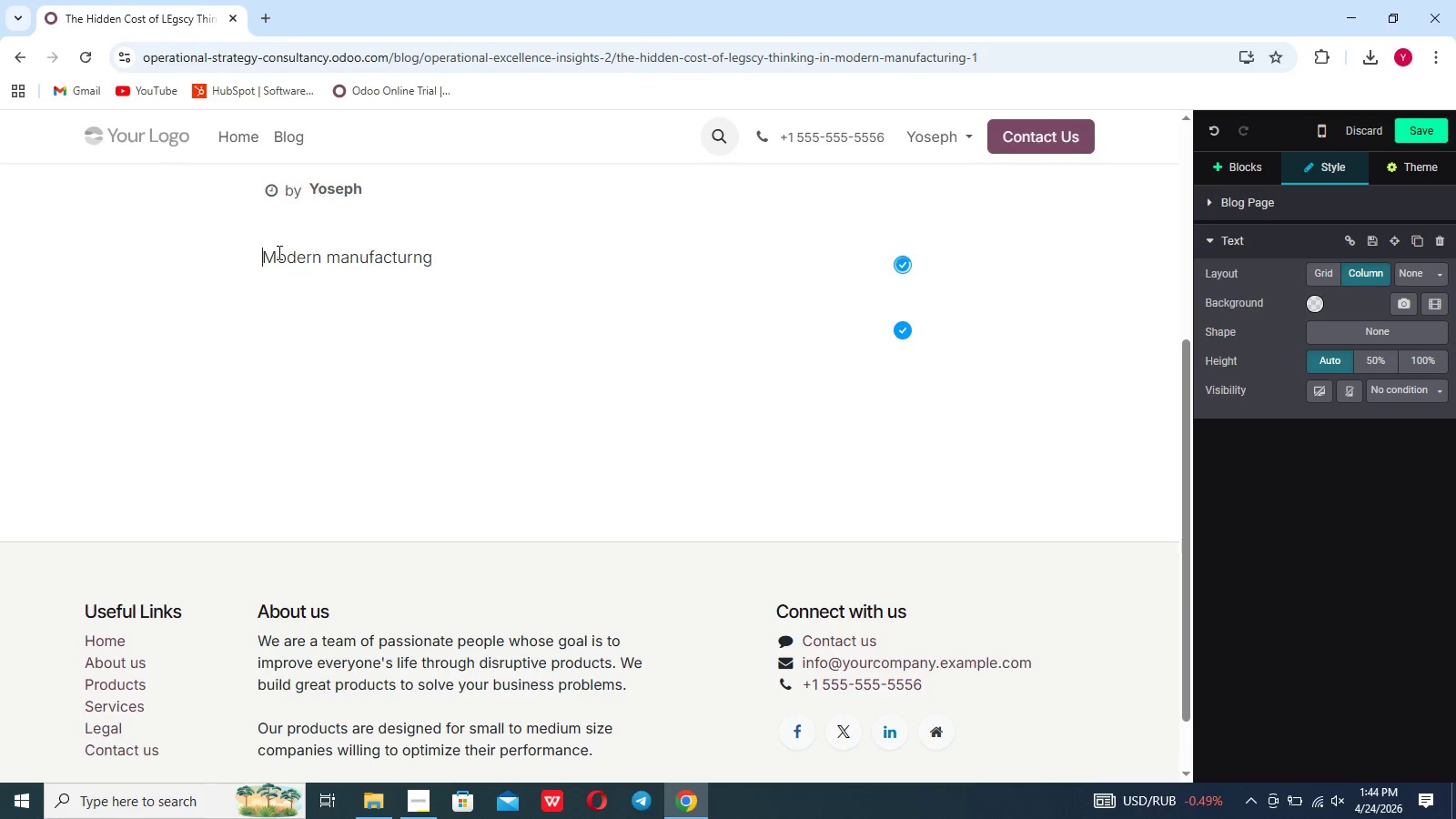 
hold_key(key=ArrowRight, duration=0.97)
 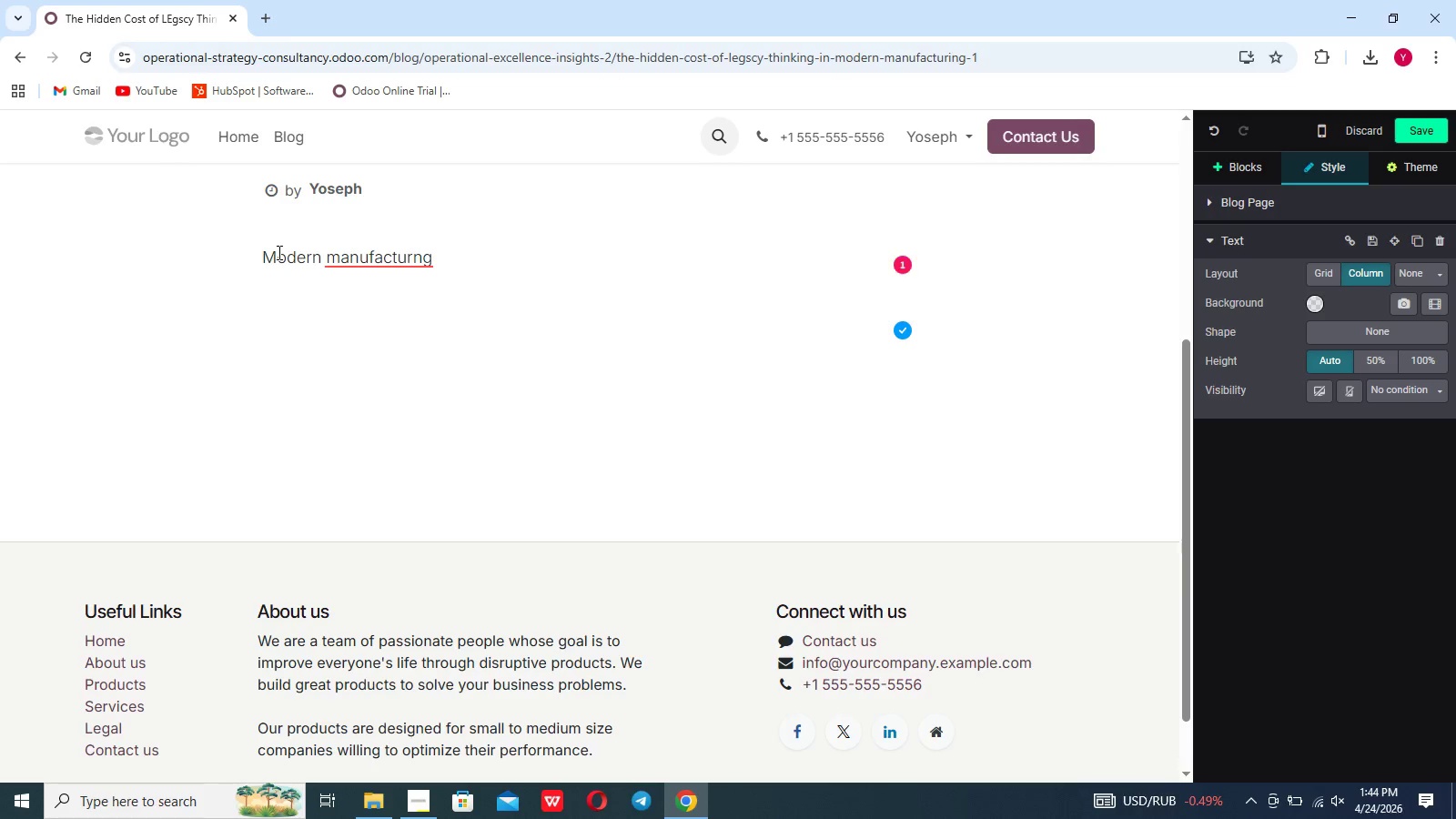 
key(ArrowRight)
 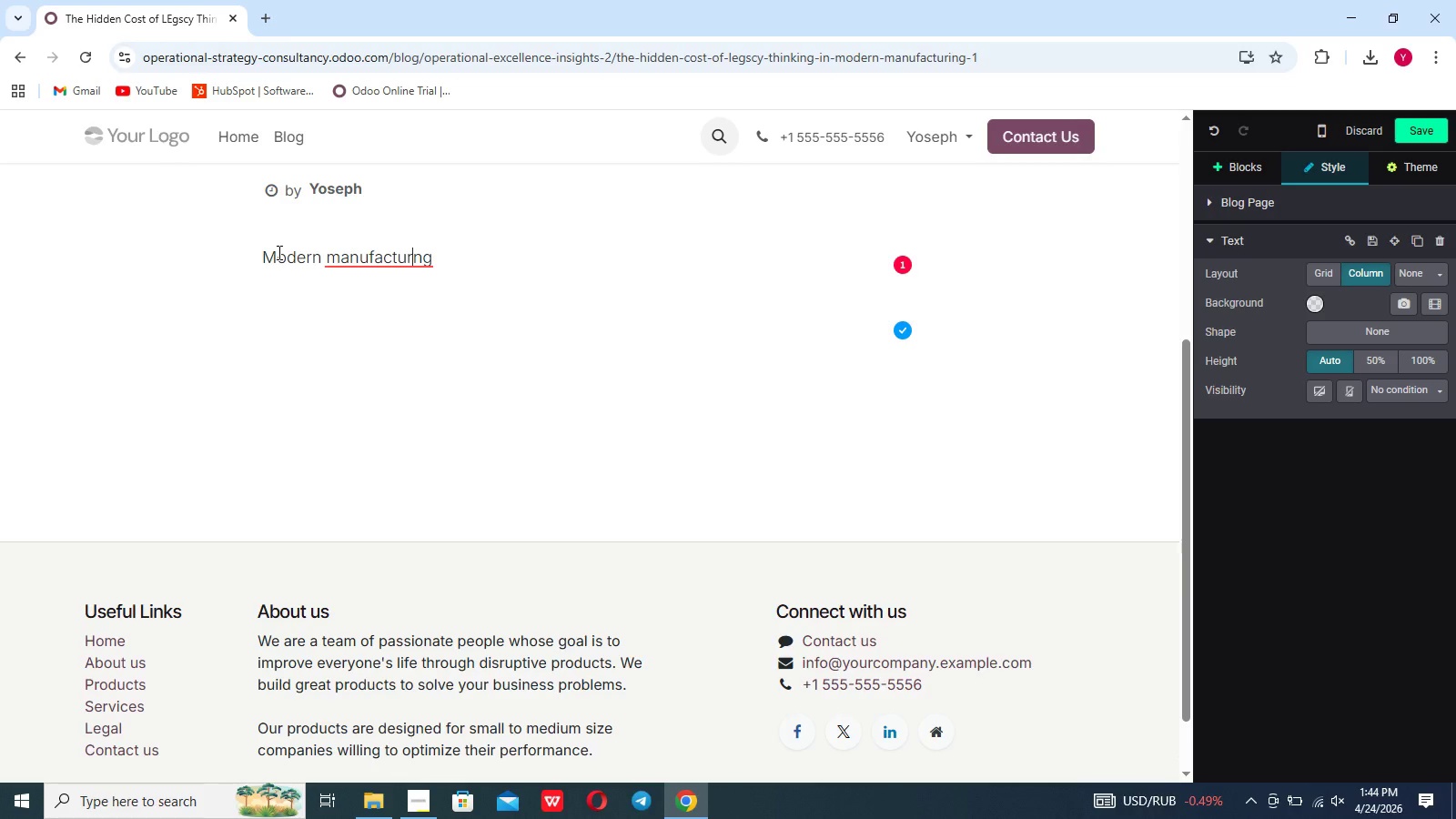 
key(ArrowRight)
 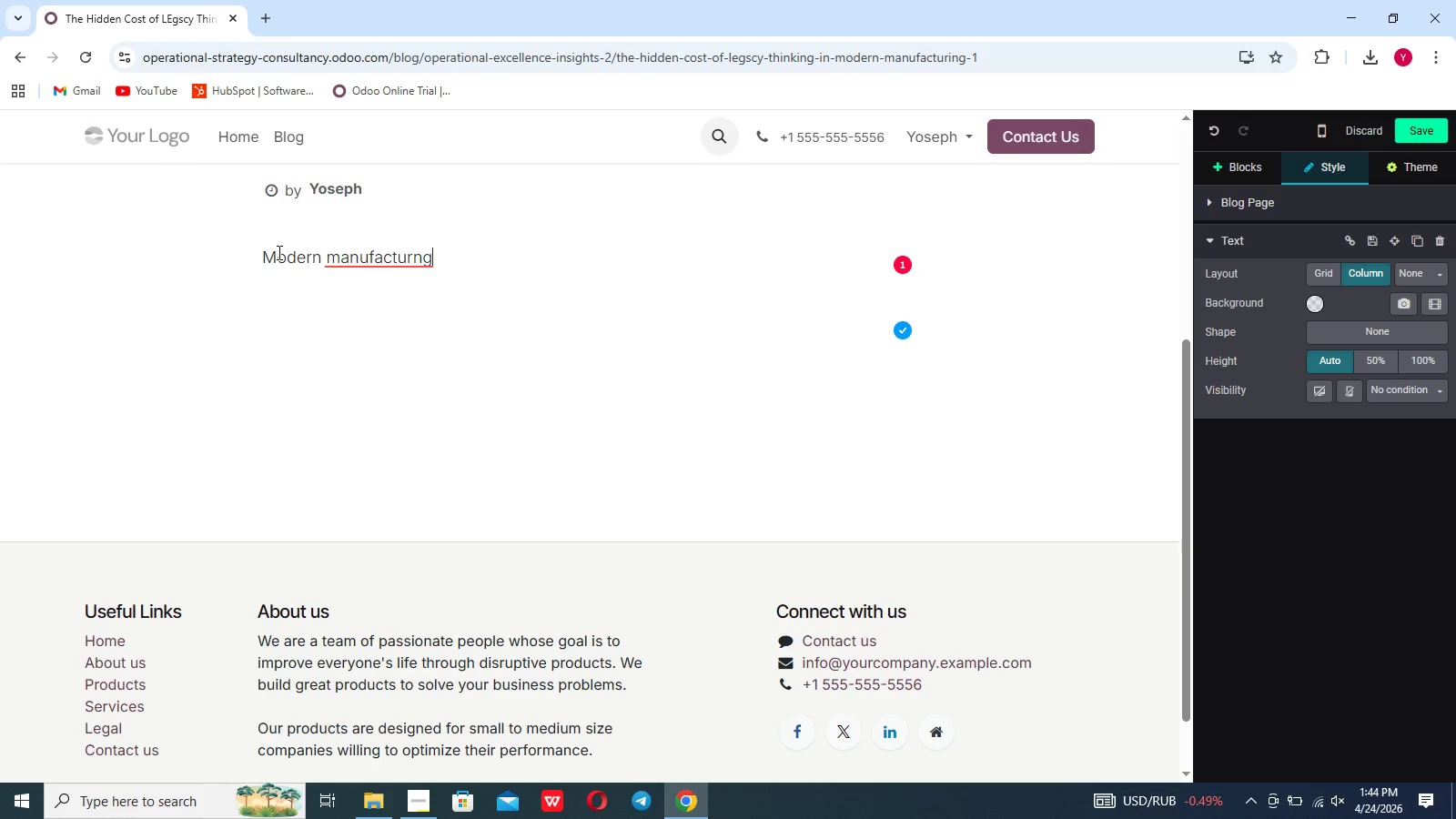 
key(ArrowRight)
 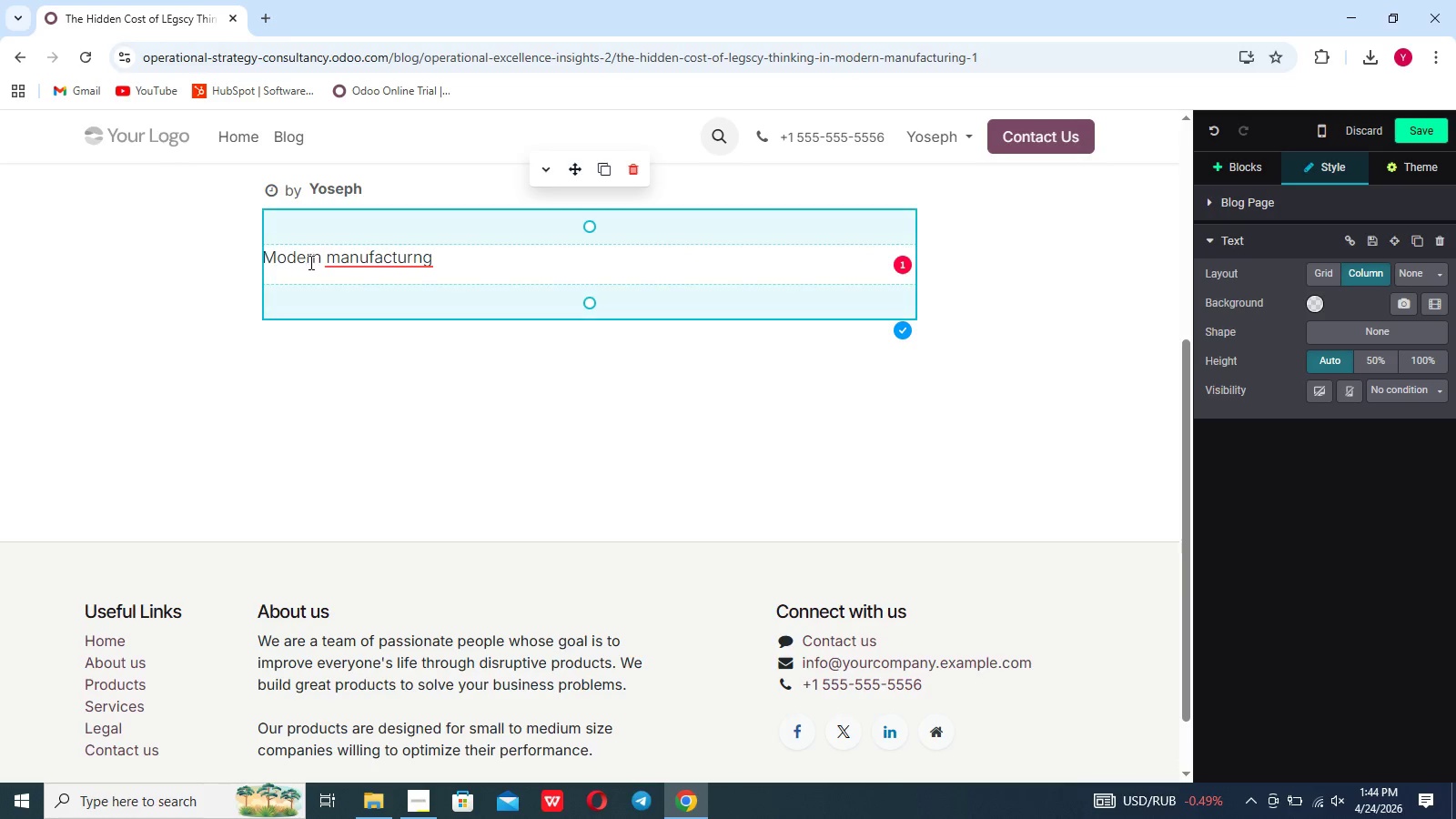 
left_click([357, 257])
 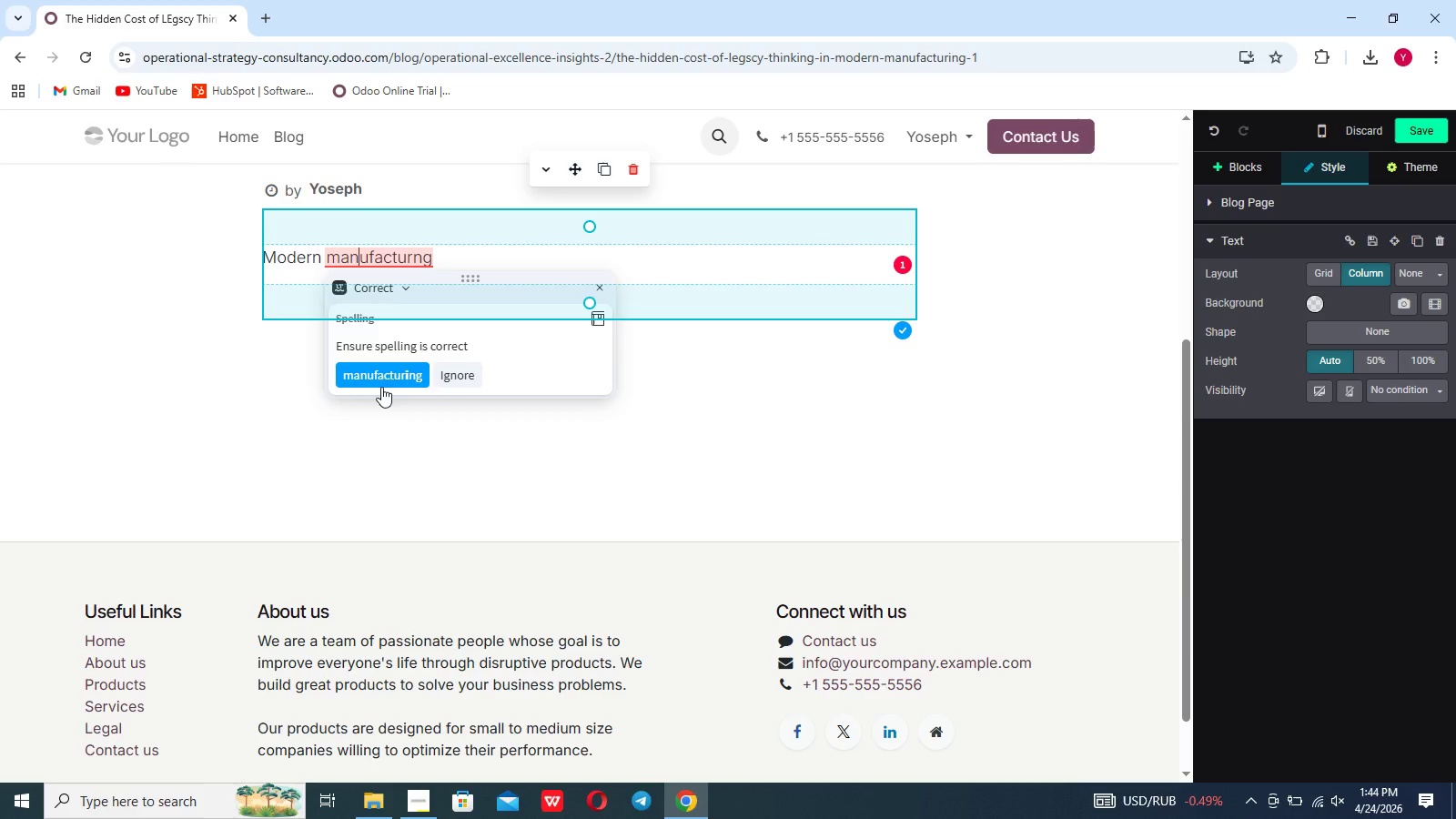 
left_click([384, 374])
 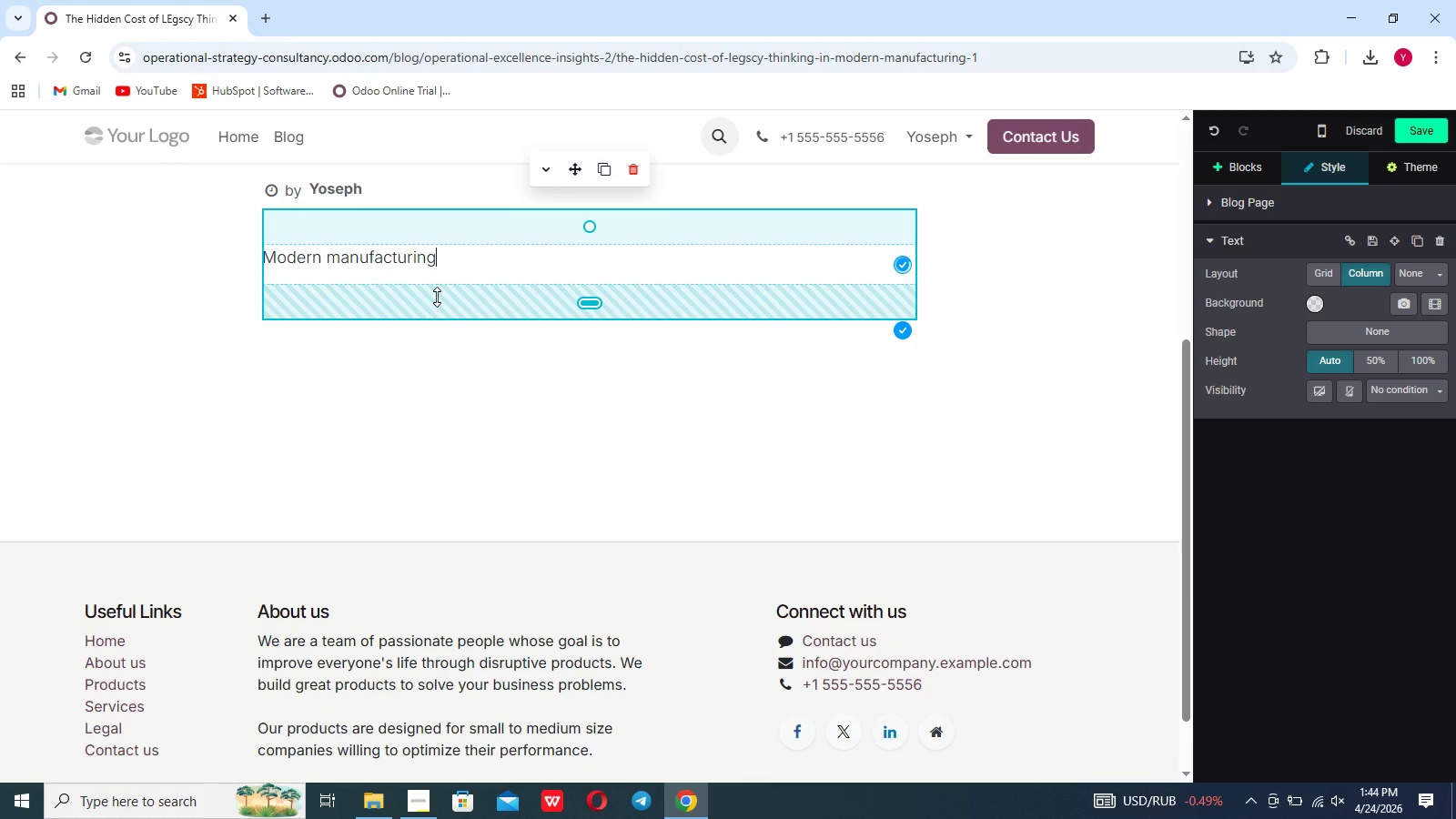 
type( environments s)
key(Backspace)
type(are i)
key(Backspace)
type(under constant pressure)
 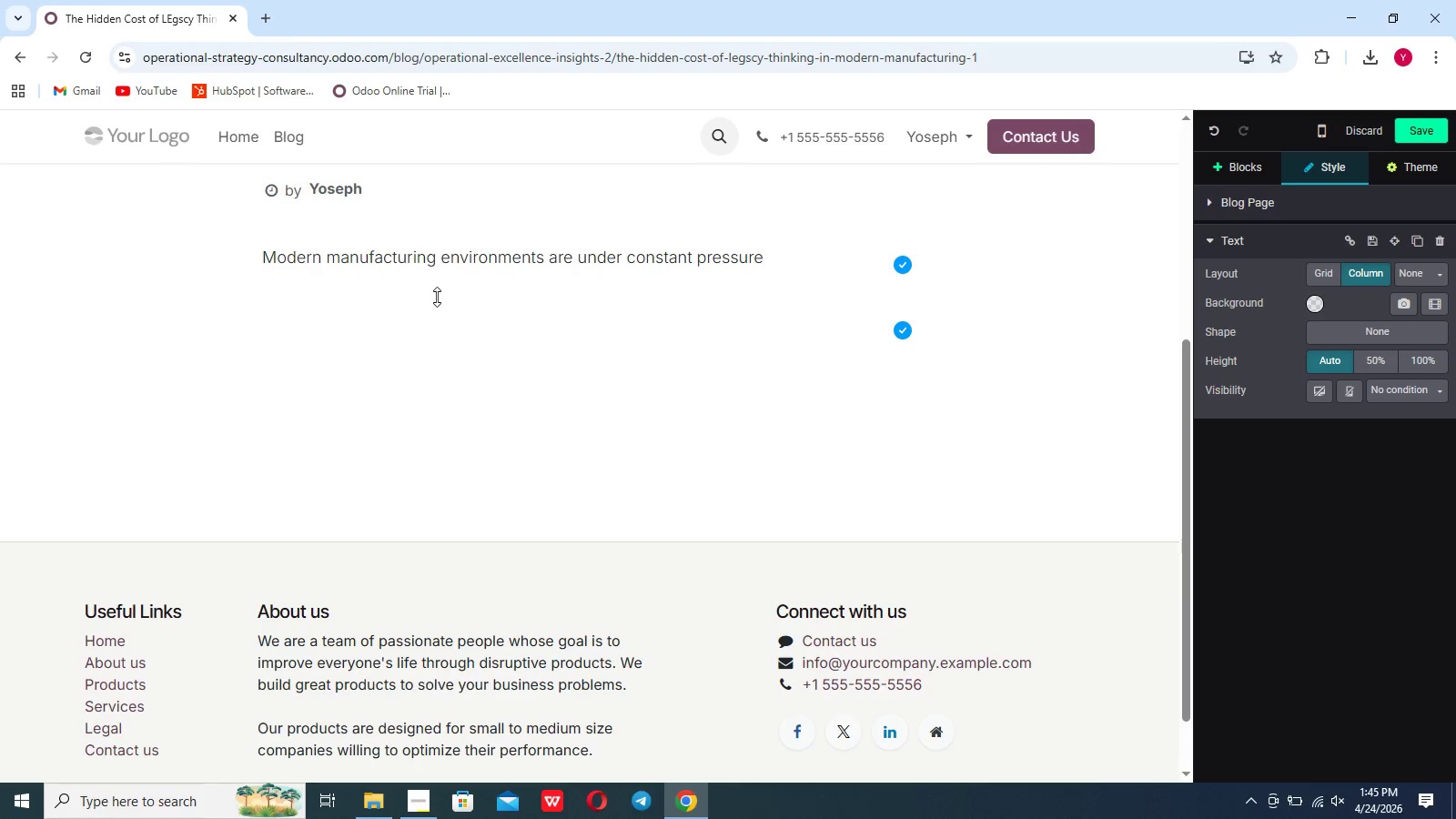 
type( to deliver faster )
 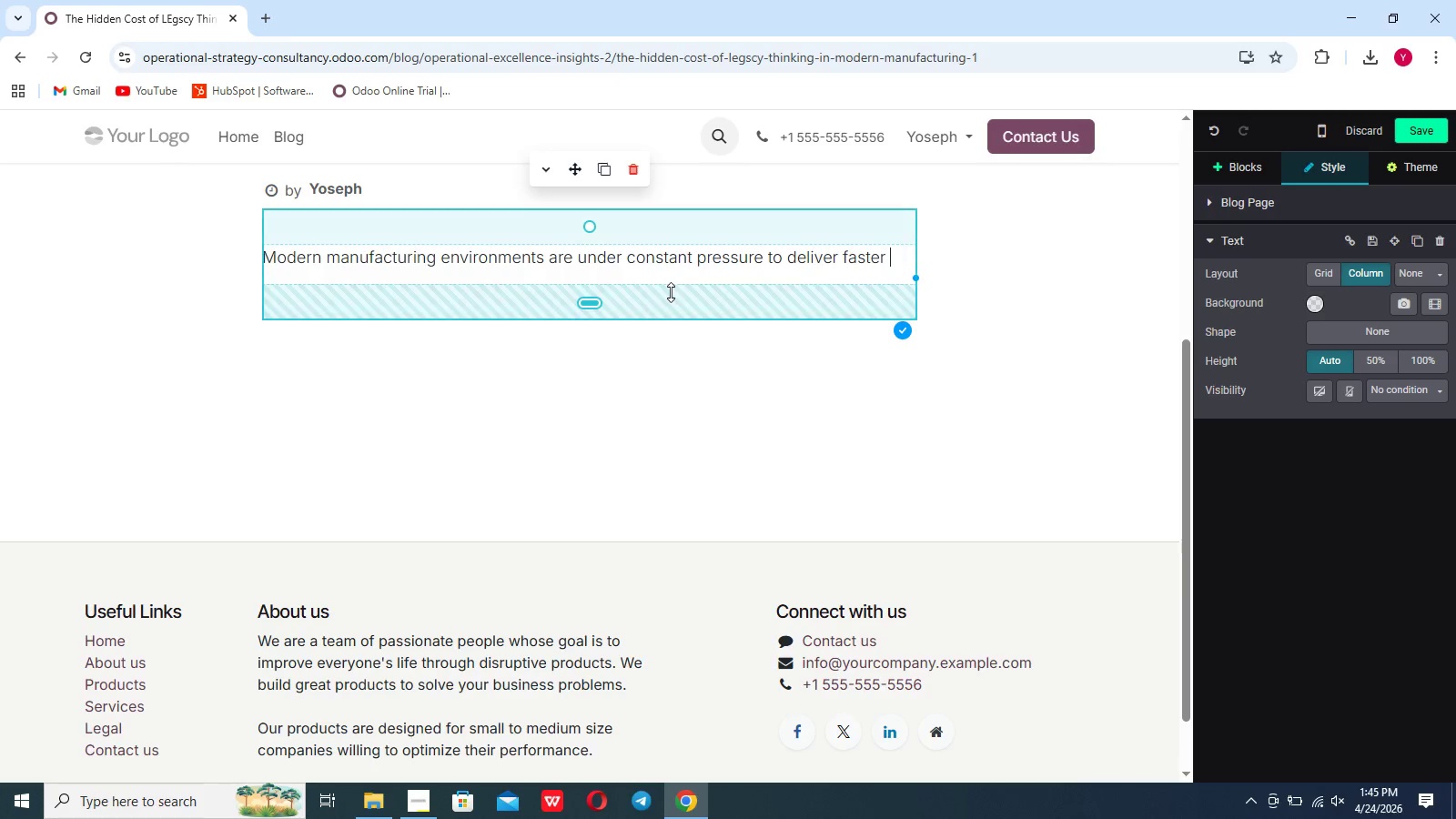 
wait(9.7)
 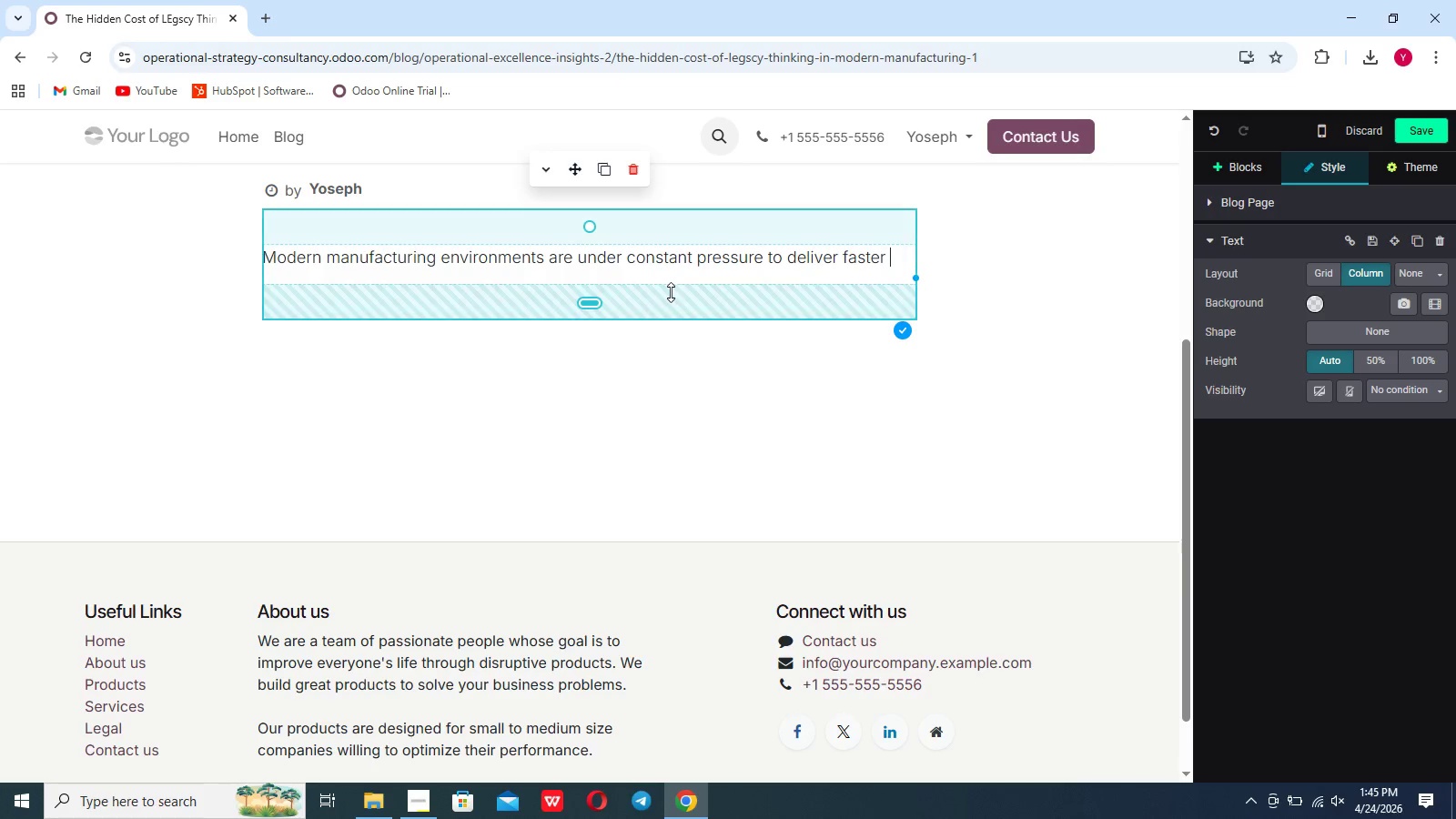 
key(Space)
 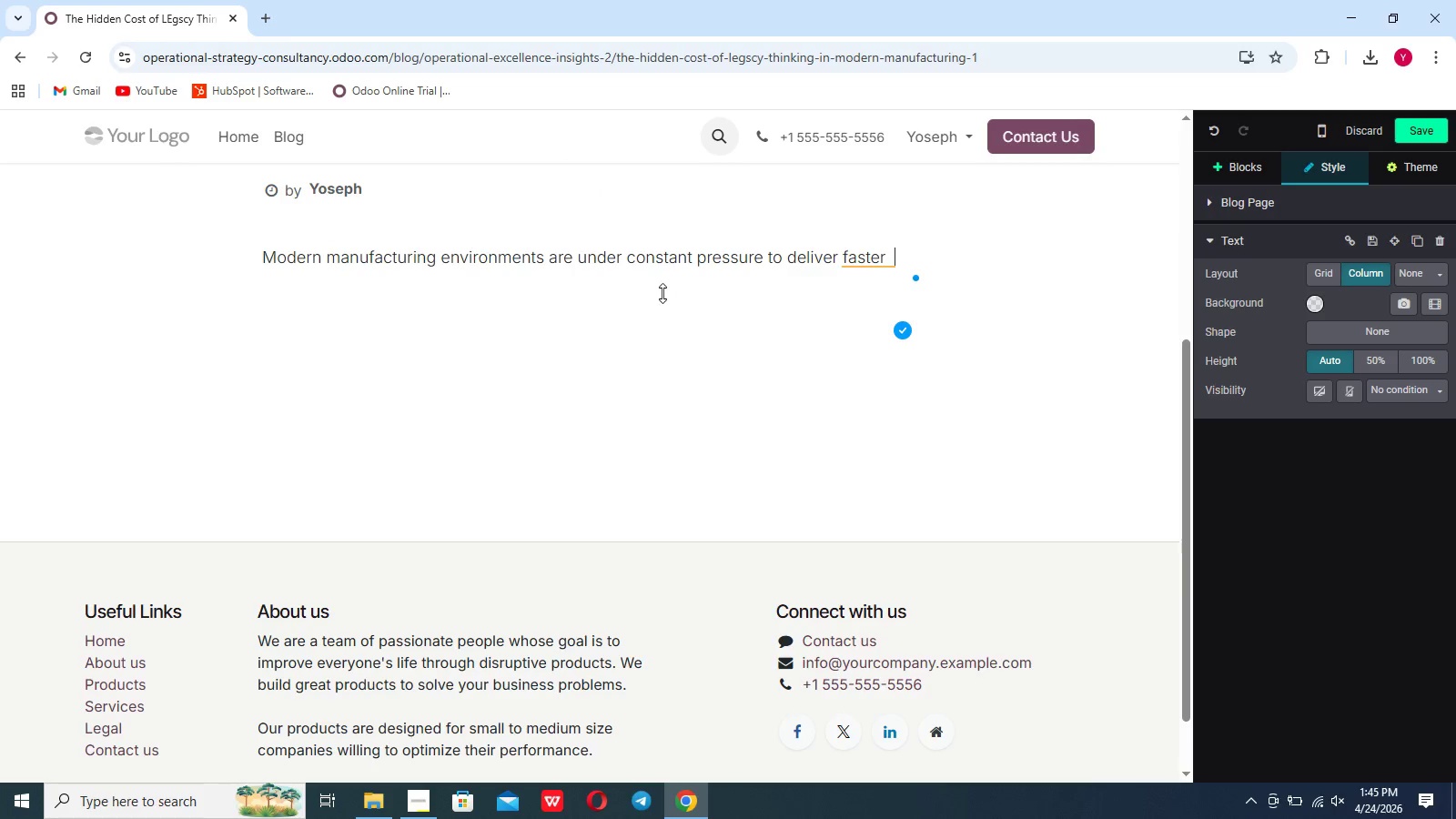 
key(Backspace)
key(Backspace)
type(, cheaper)
 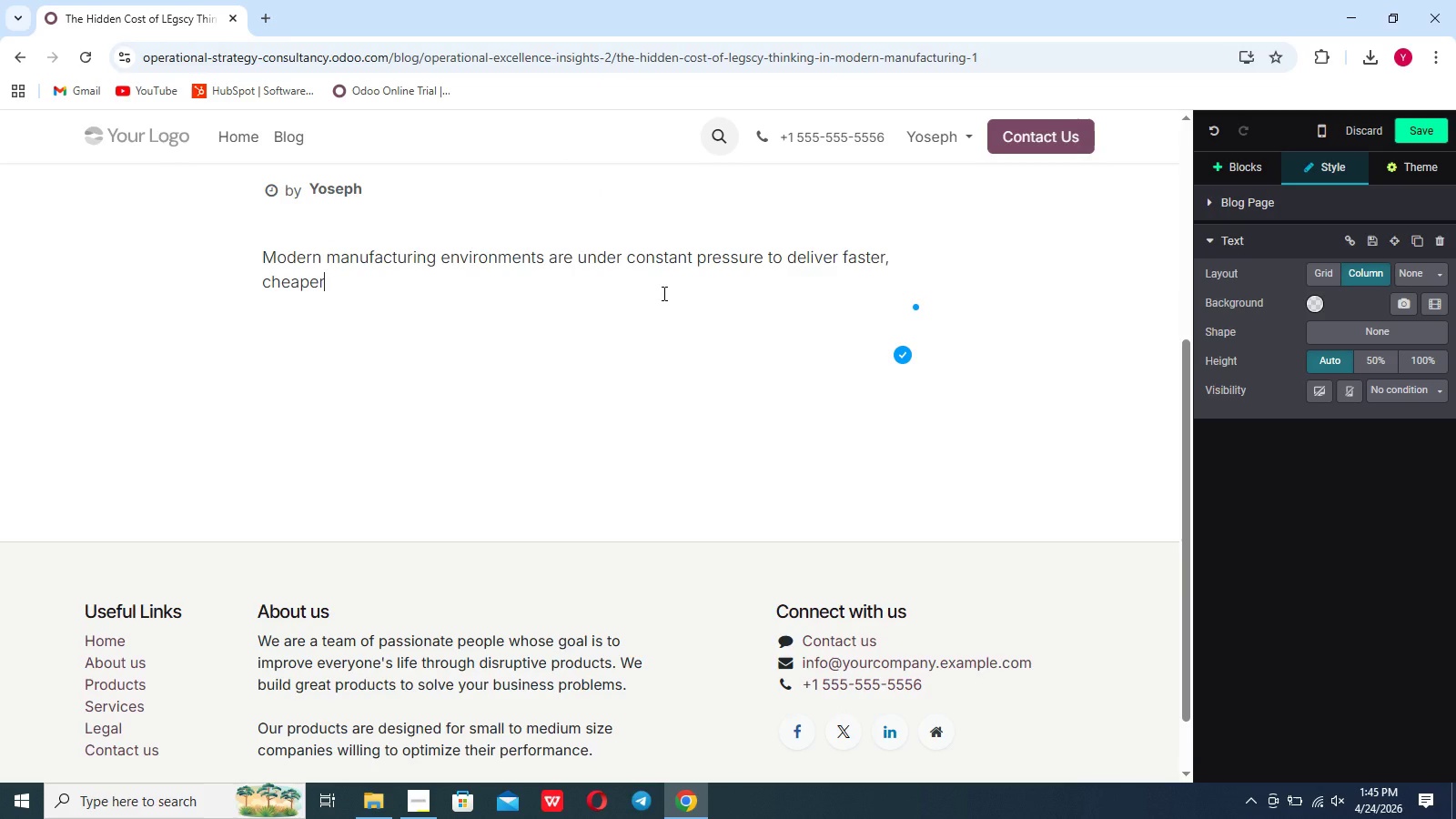 
type( )
key(Backspace)
type(, and )
 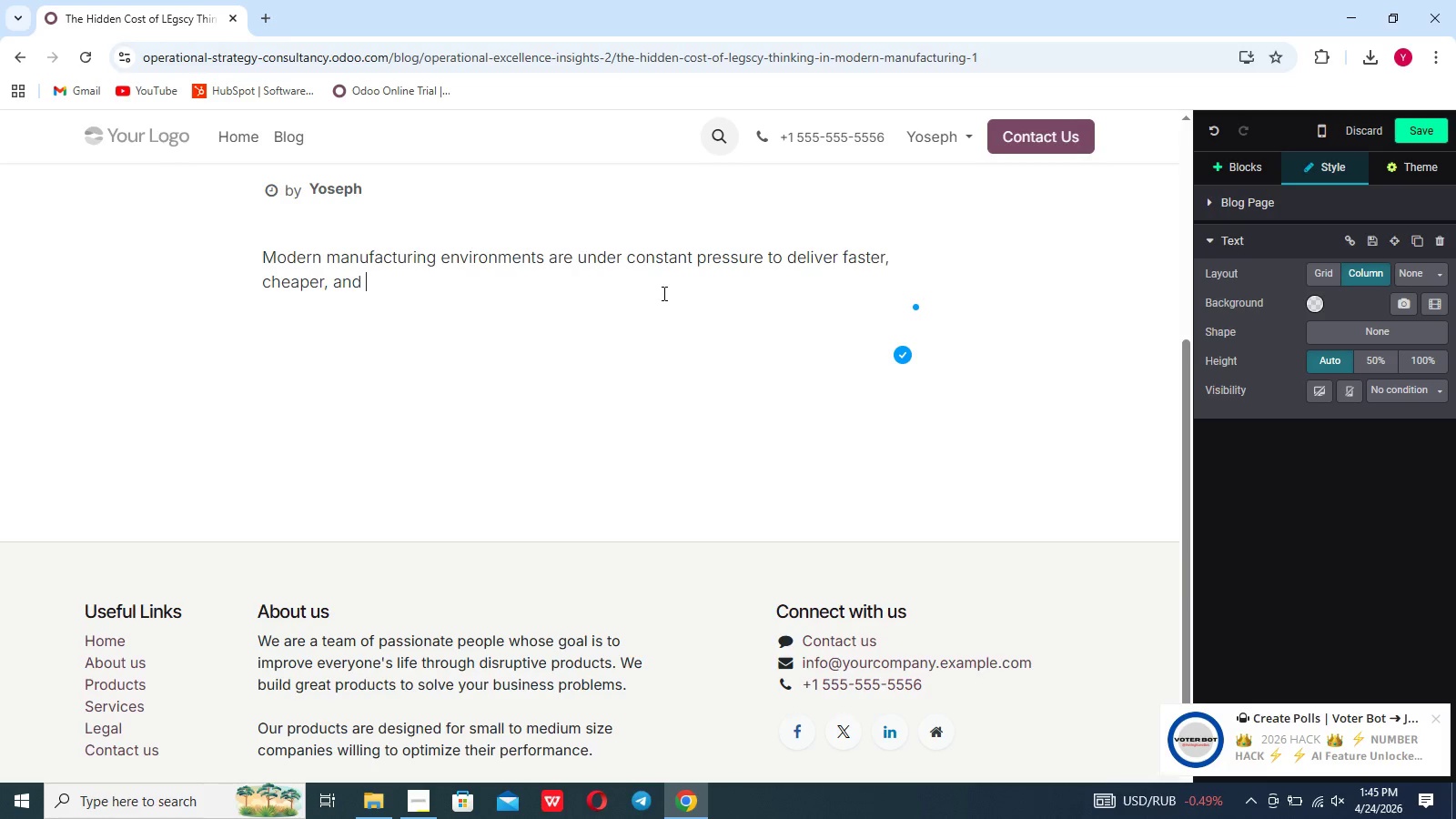 
type(with greater consistence)
key(Backspace)
type(y)
 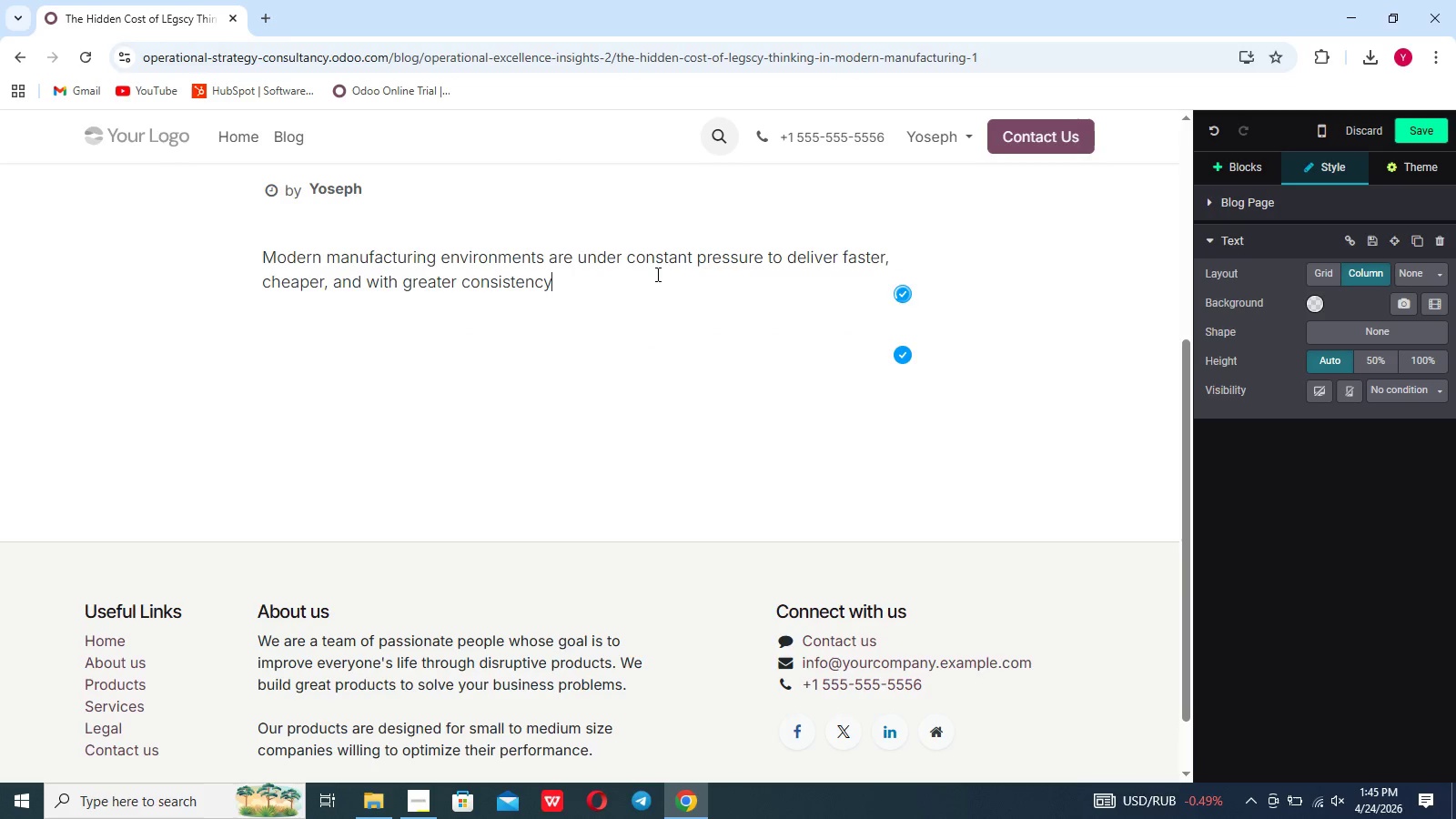 
type(,)
key(Backspace)
type(. Yet)
 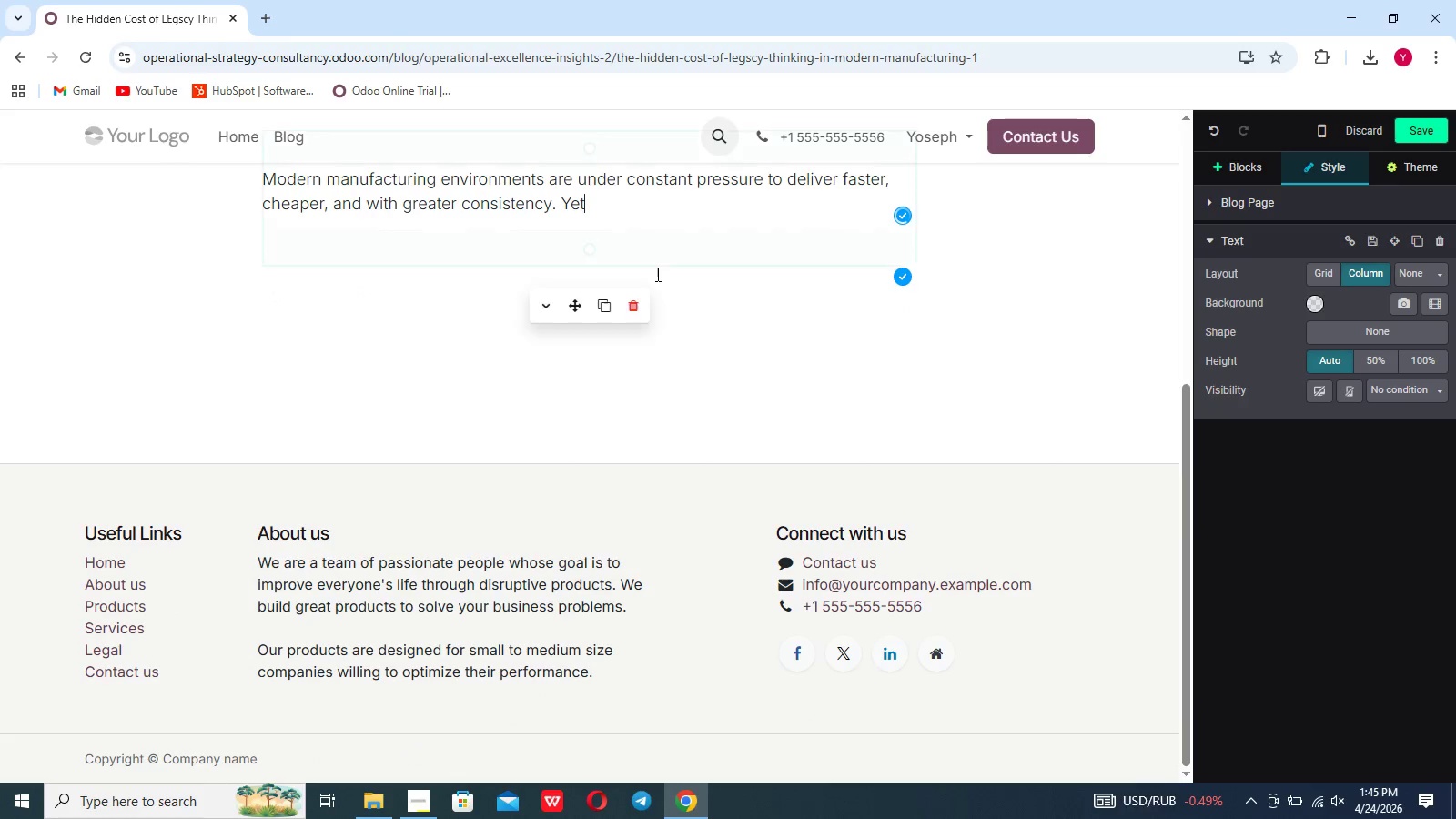 
scroll: coordinate [656, 274], scroll_direction: down, amount: 6.0
 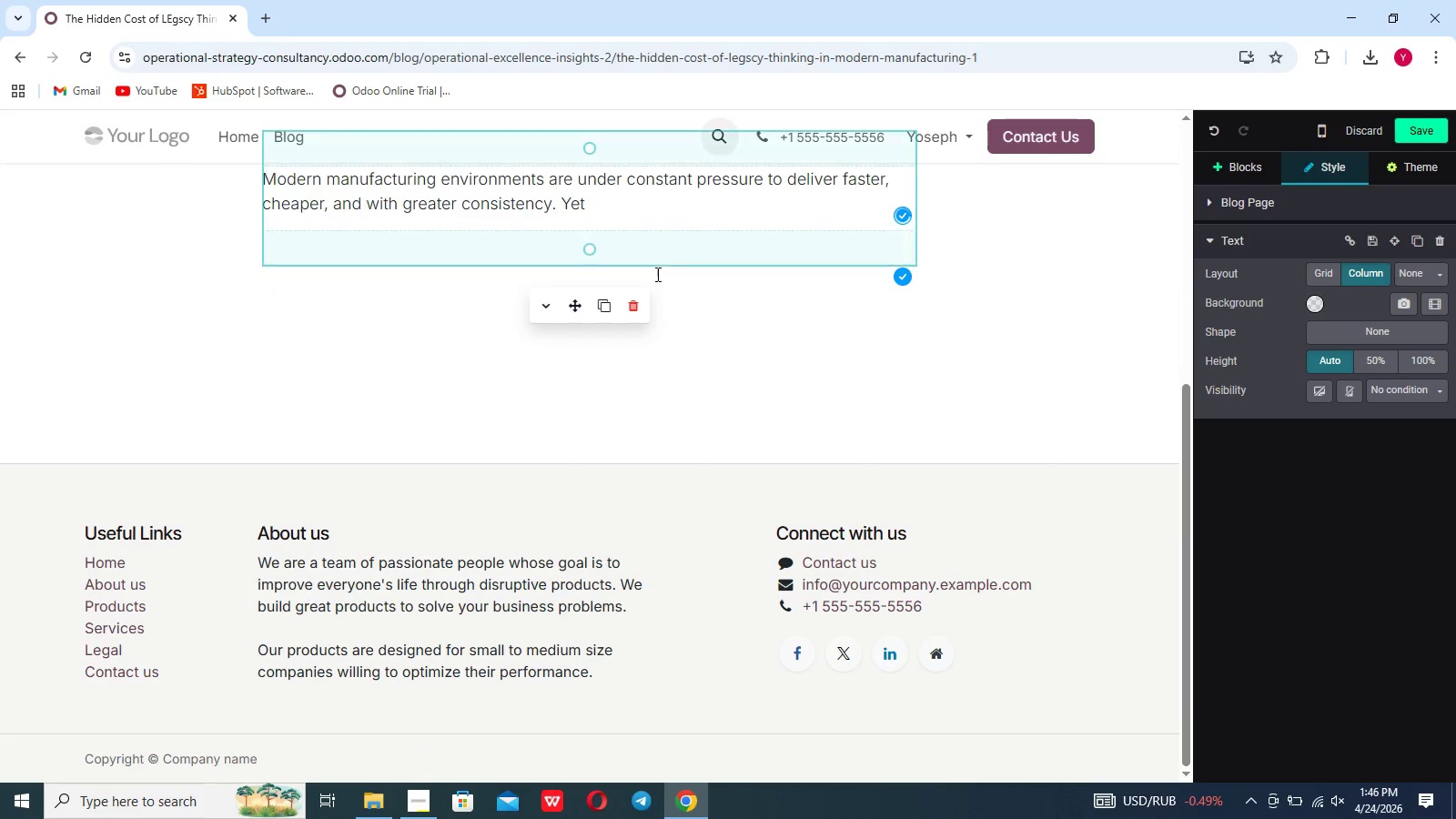 
key(Space)
 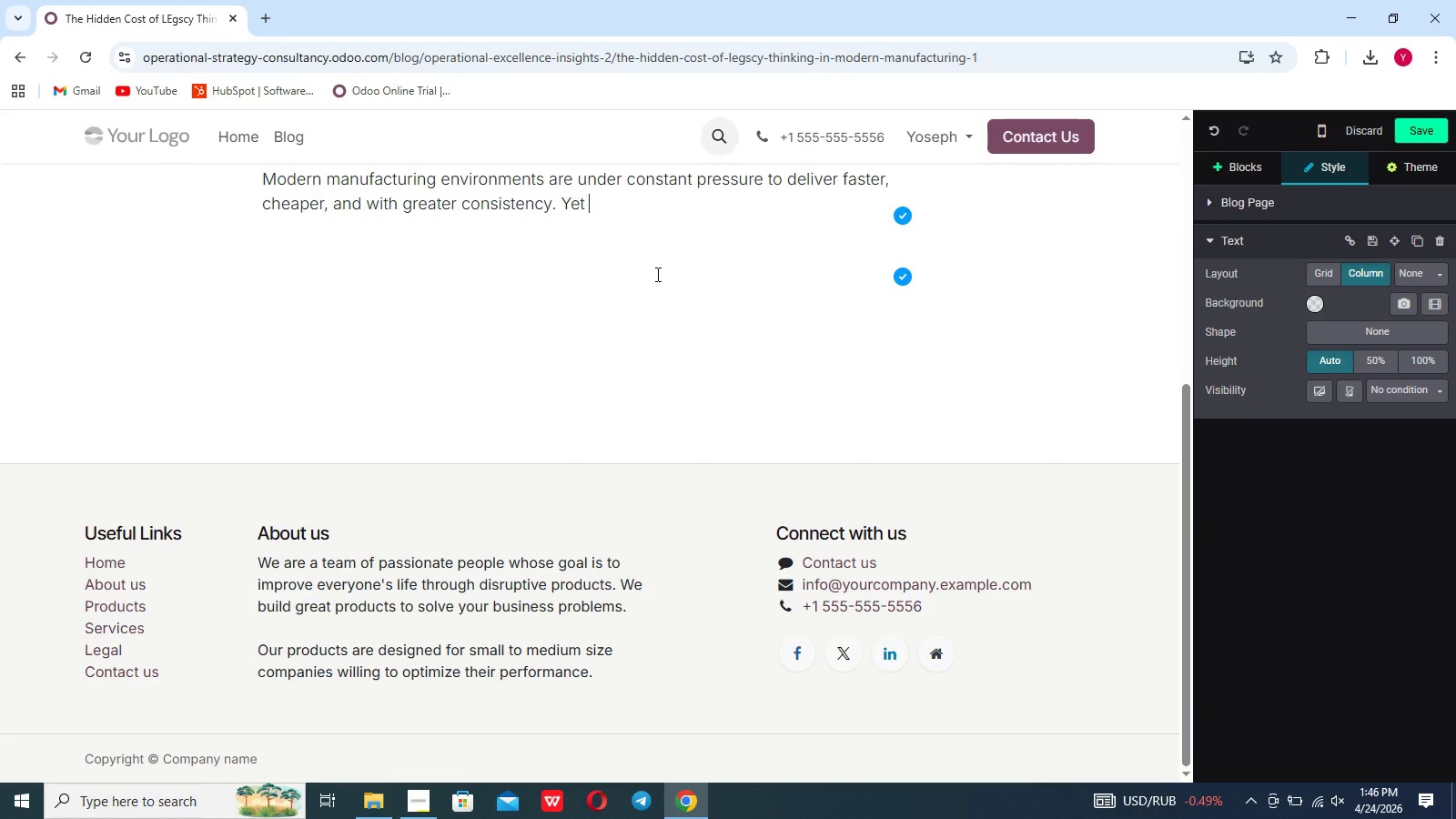 
type(many facilitie)
 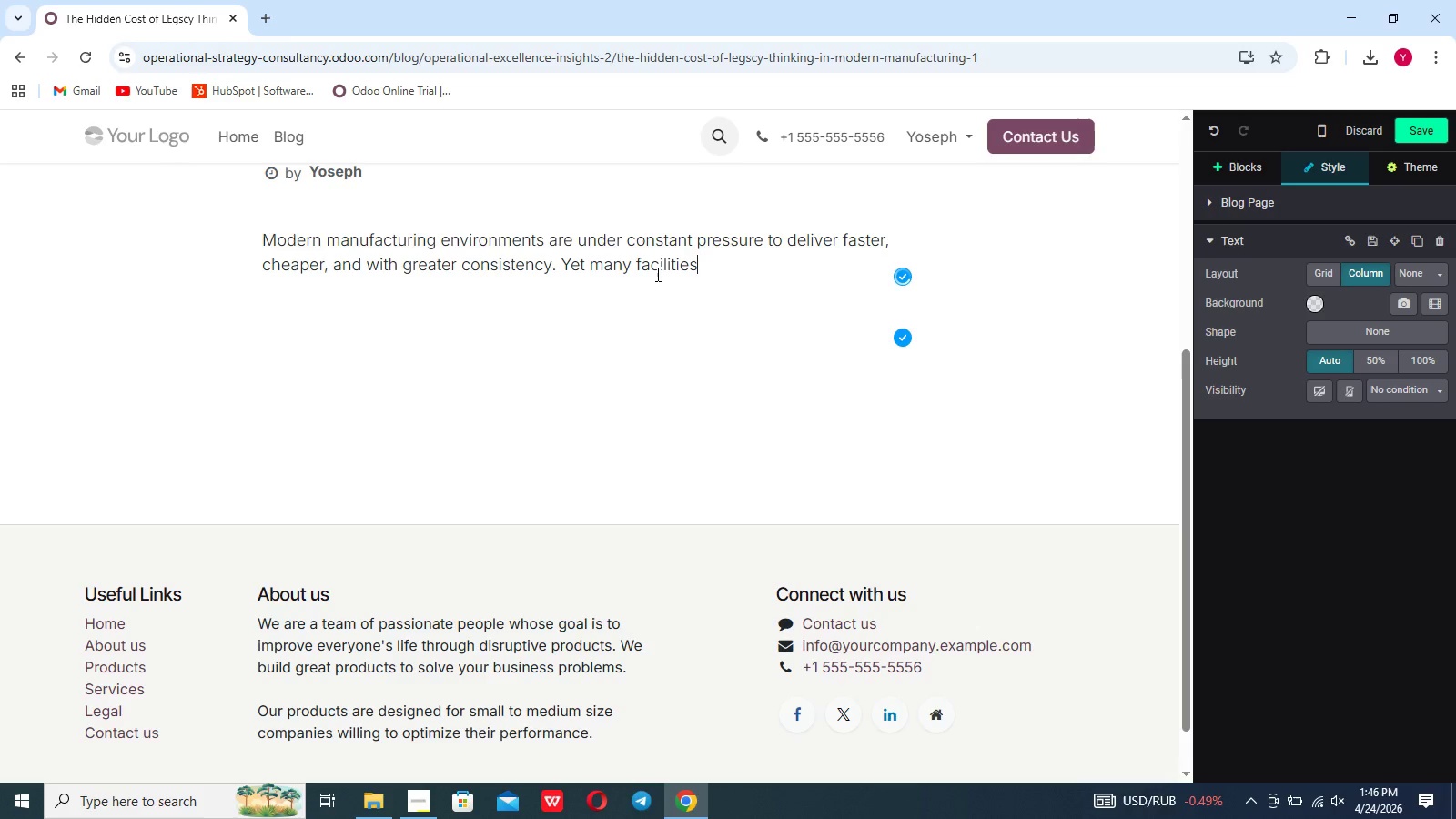 
scroll: coordinate [656, 274], scroll_direction: down, amount: 12.0
 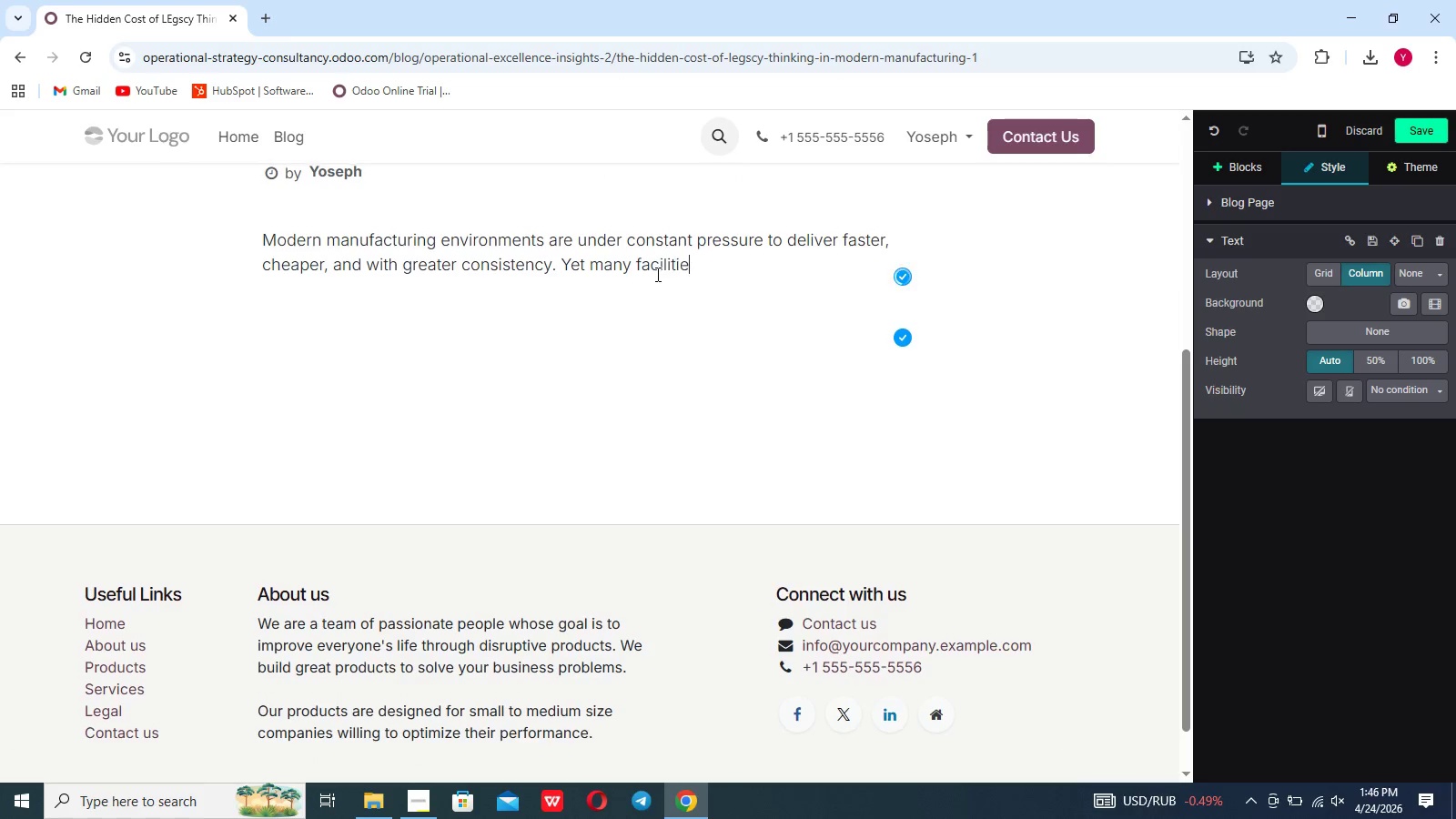 
type(s continue to oprate under outda)
 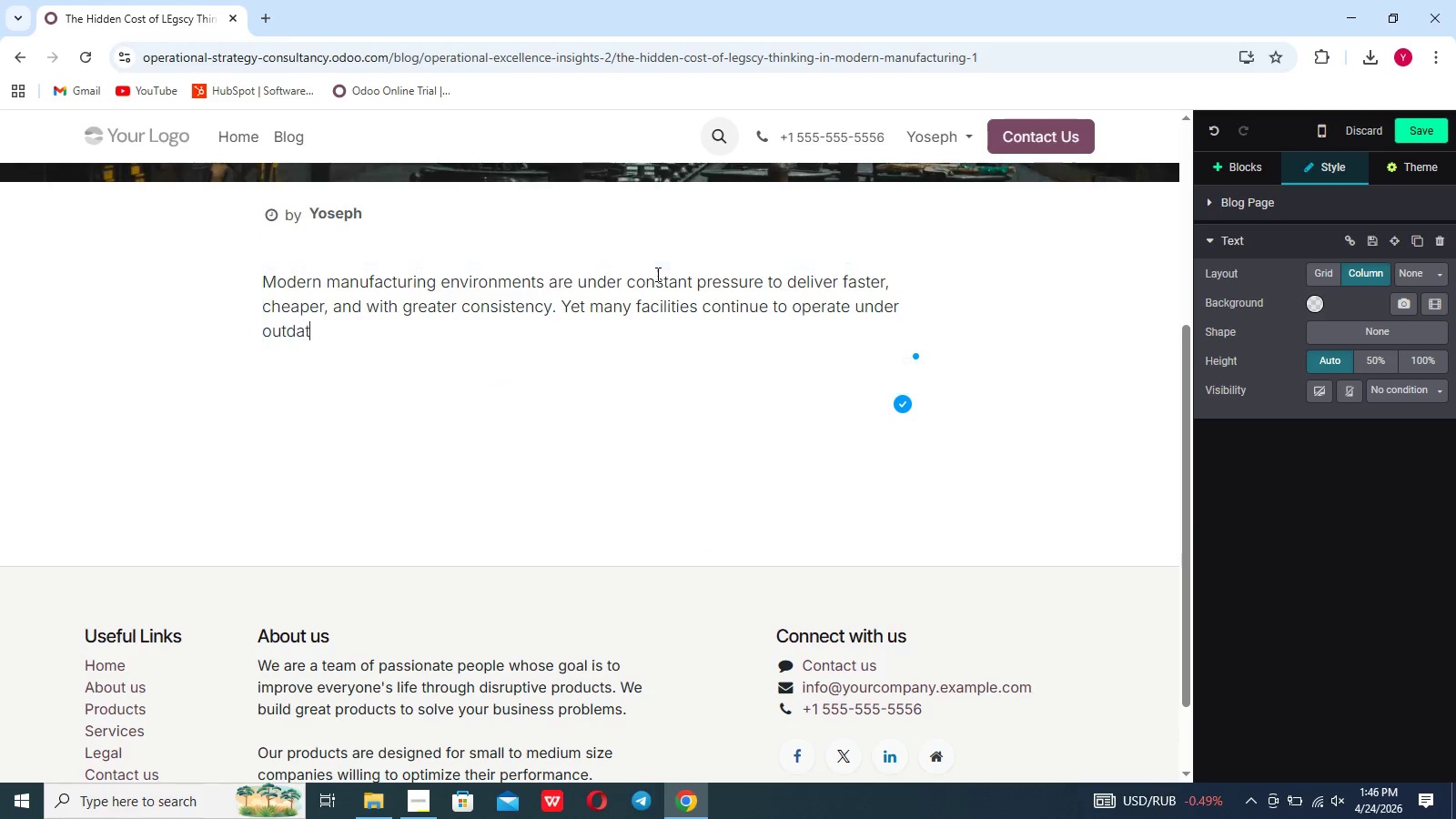 
scroll: coordinate [656, 274], scroll_direction: up, amount: 2.0
 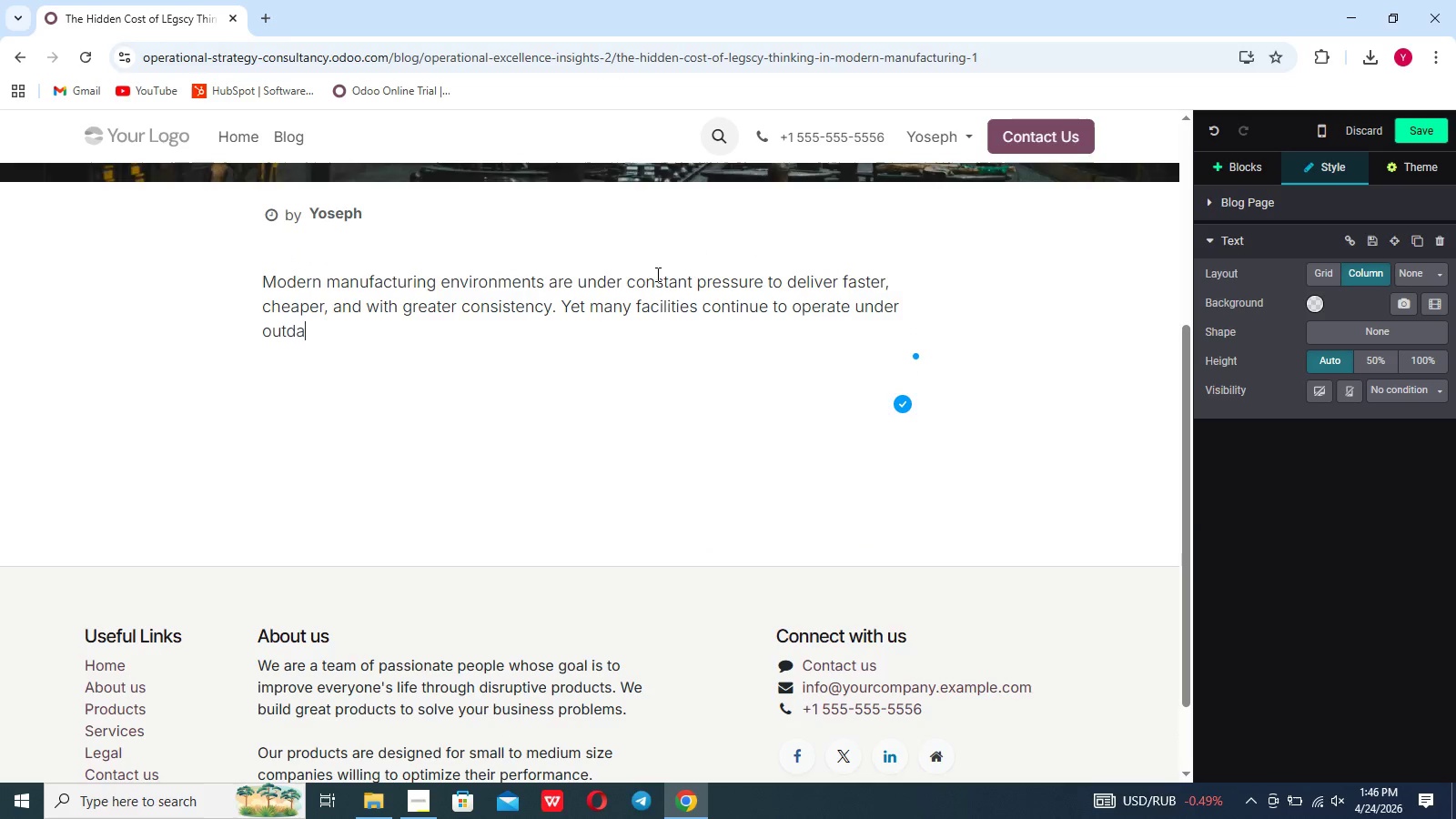 
type(ted a)
 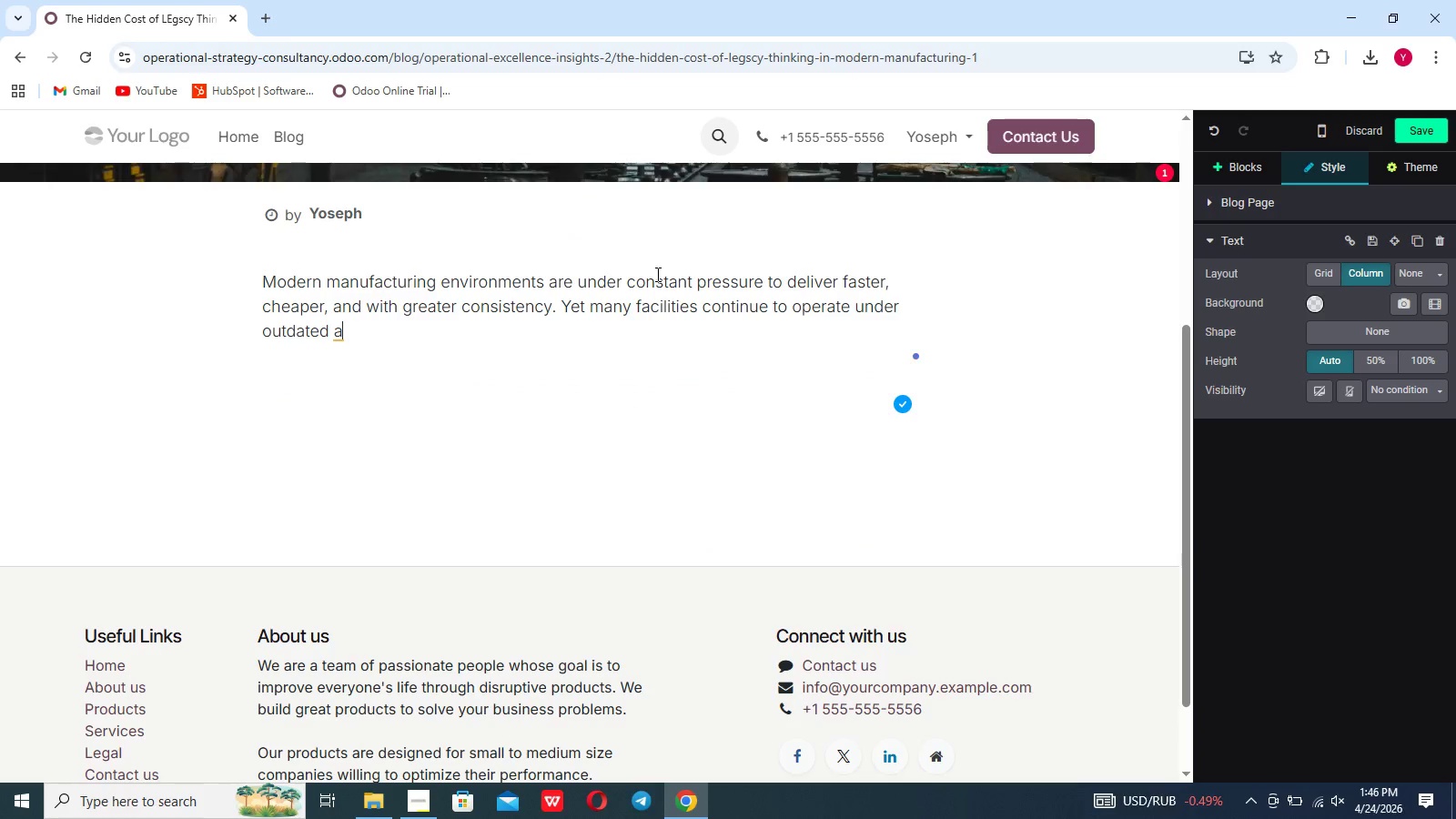 
type(ssumption-what we call "Legacy thinkin)
 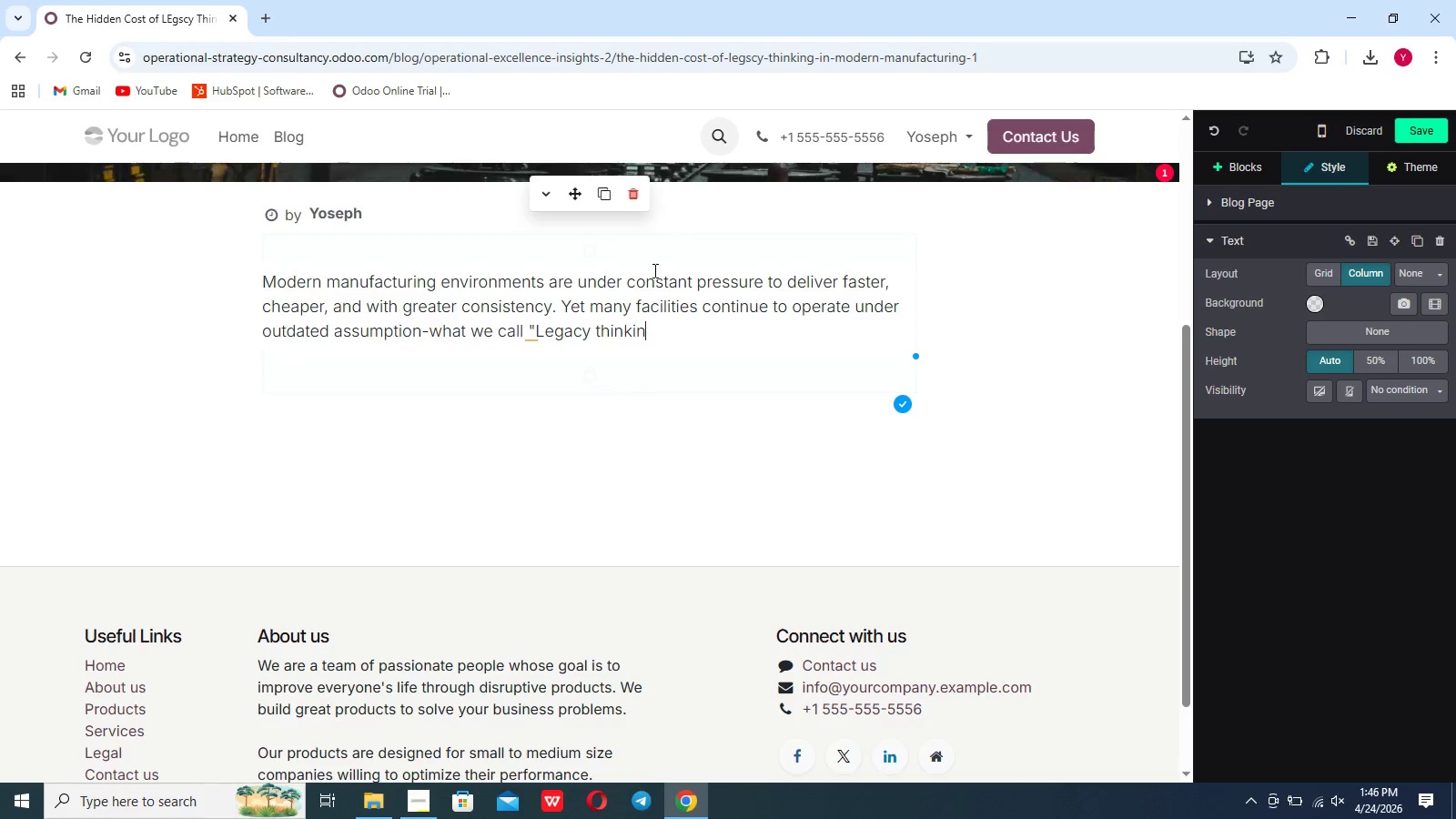 
key(G)
 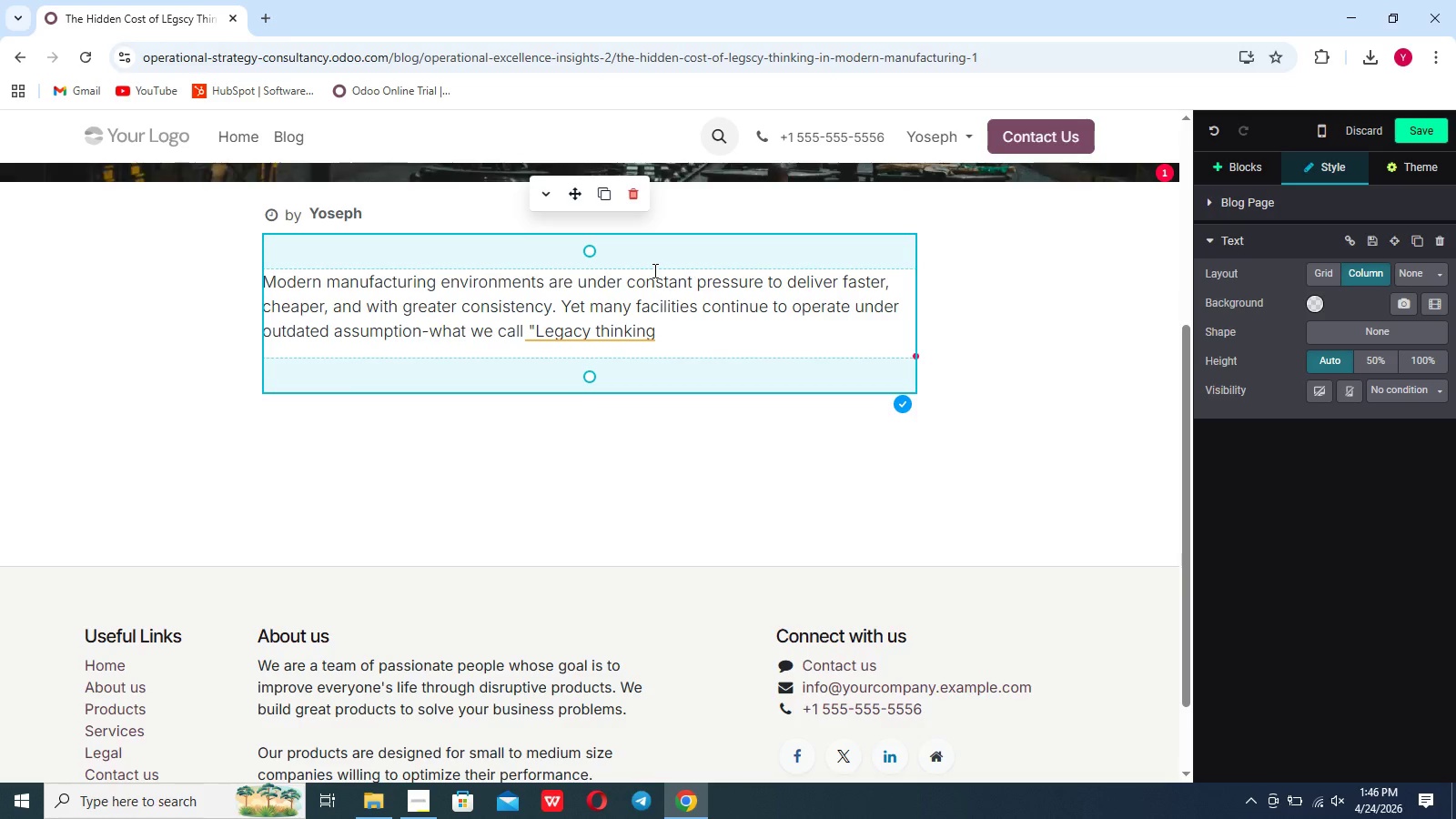 
key(Period)
 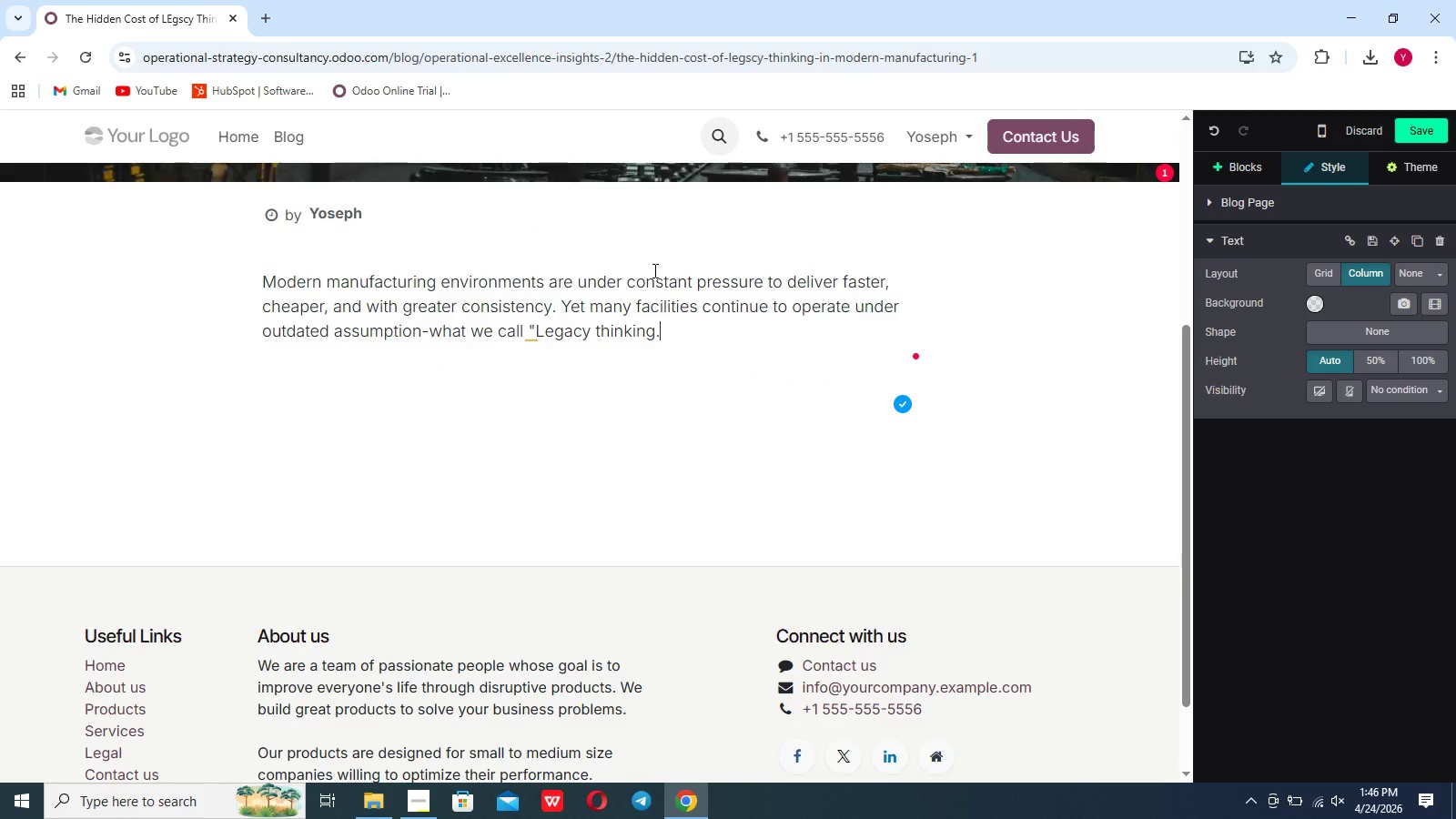 
key(Shift+Quote)
 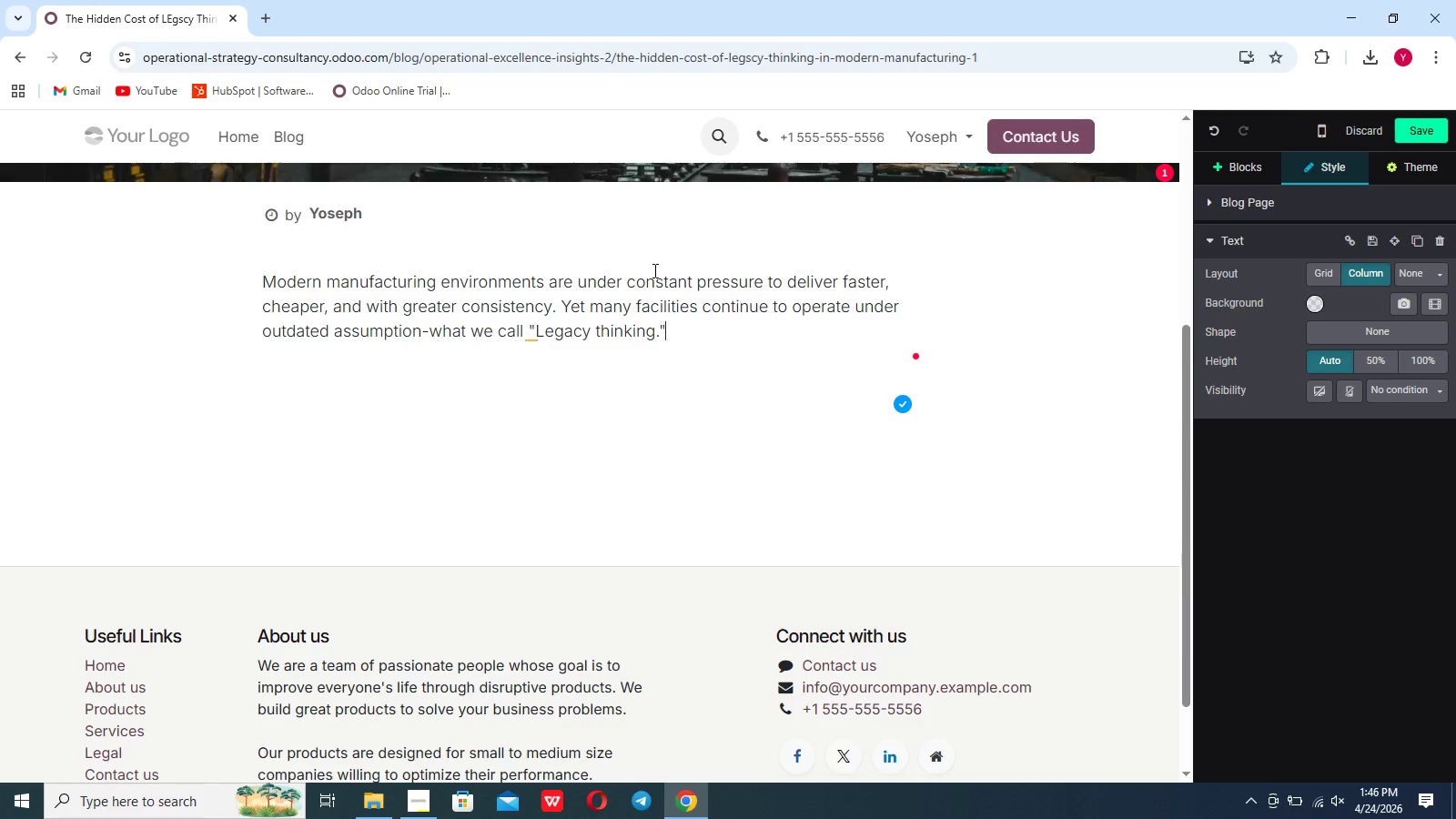 
key(Space)
 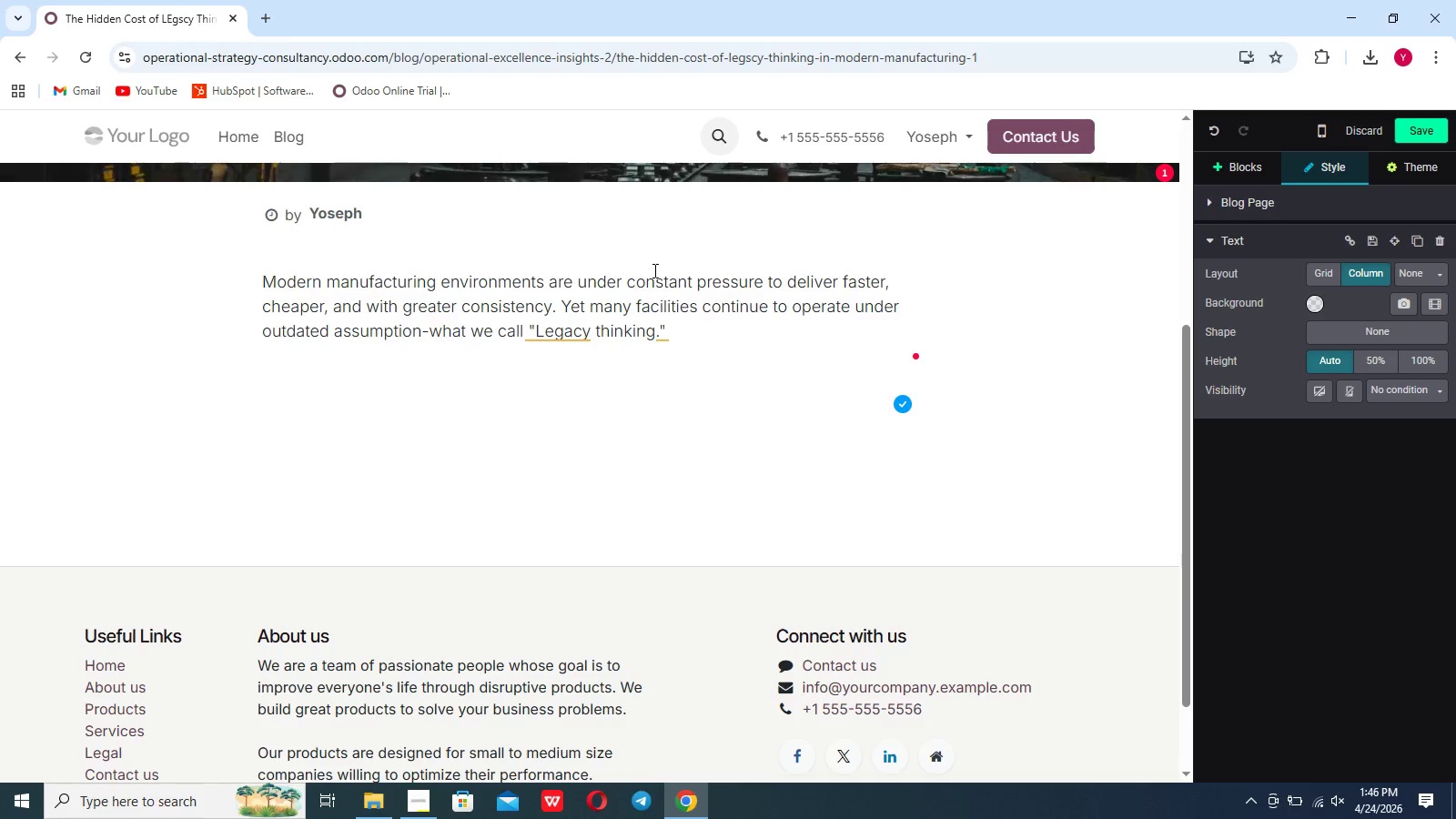 
type(the)
 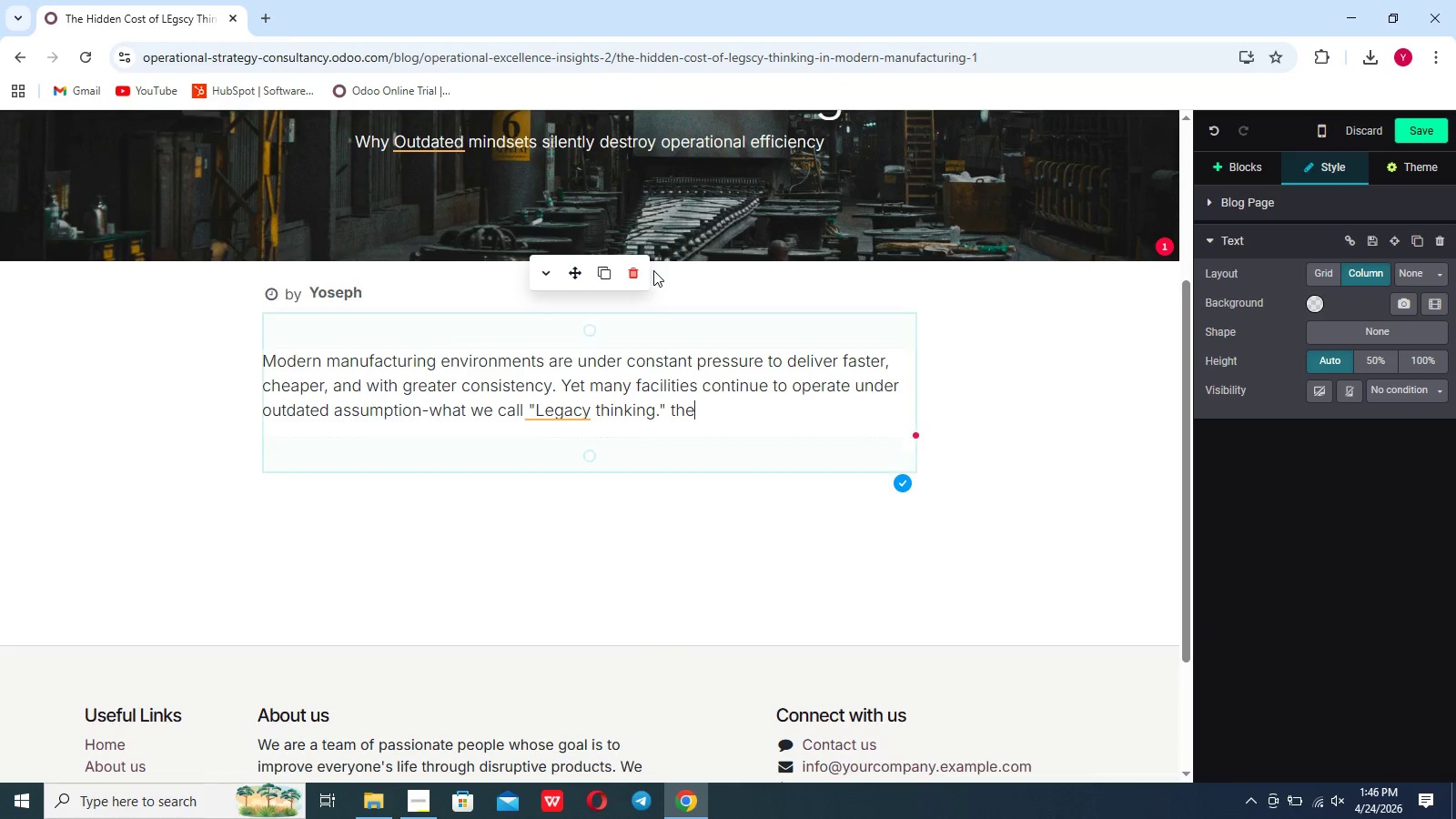 
scroll: coordinate [653, 270], scroll_direction: up, amount: 6.0
 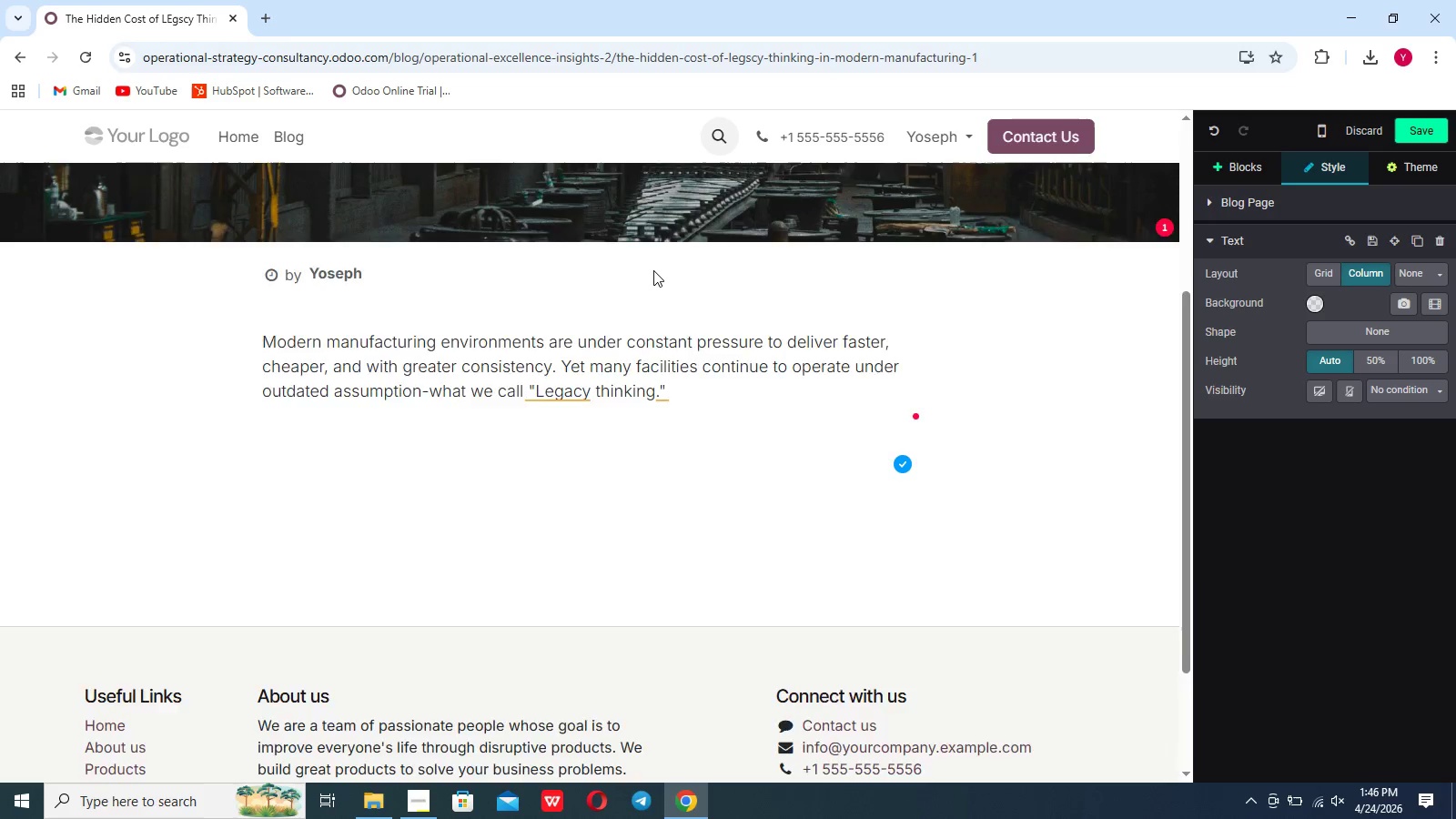 
type(se inher)
 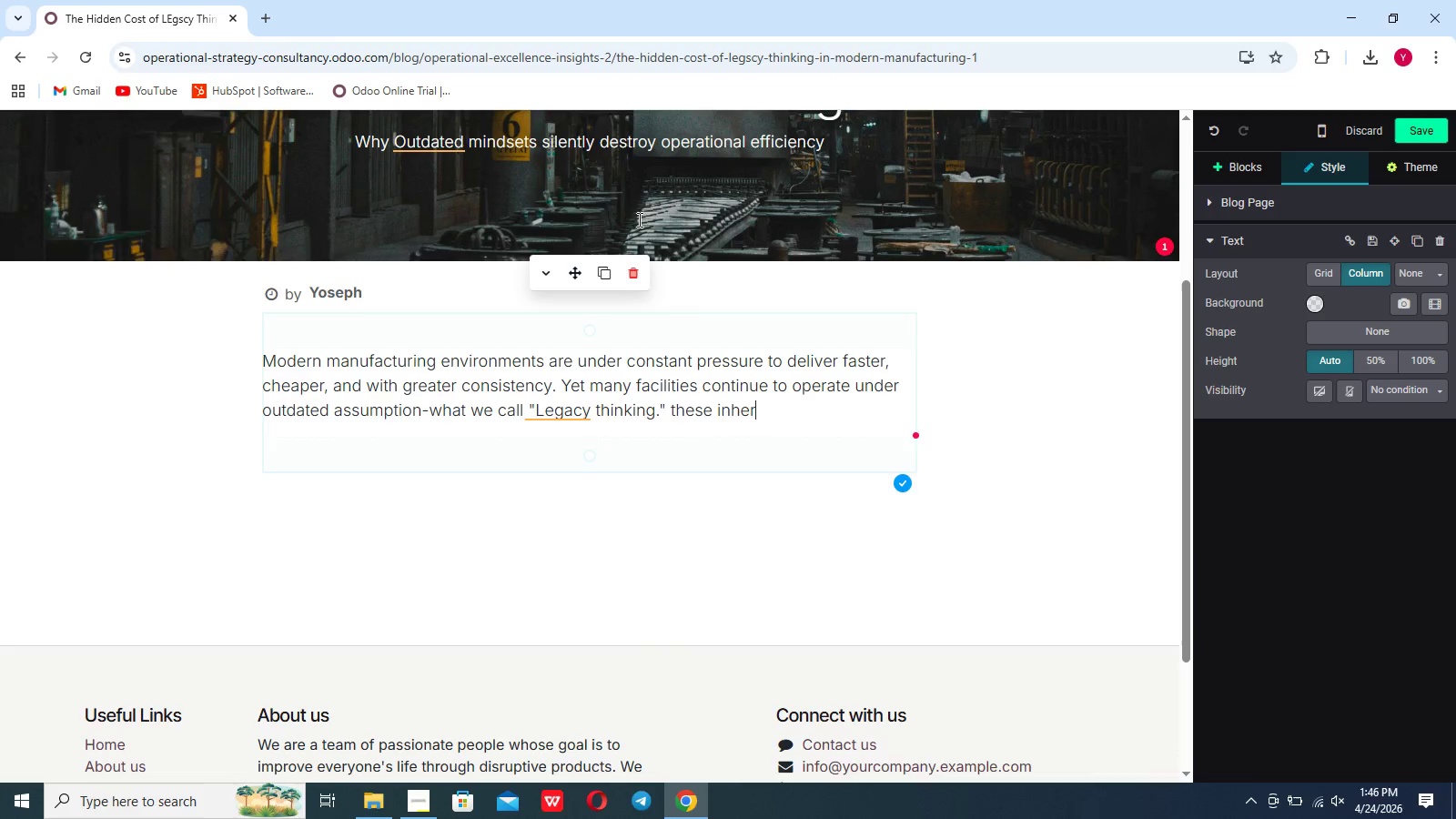 
type(ted habits silently reduce r)
key(Backspace)
type(ed)
key(Backspace)
type(ffi)
 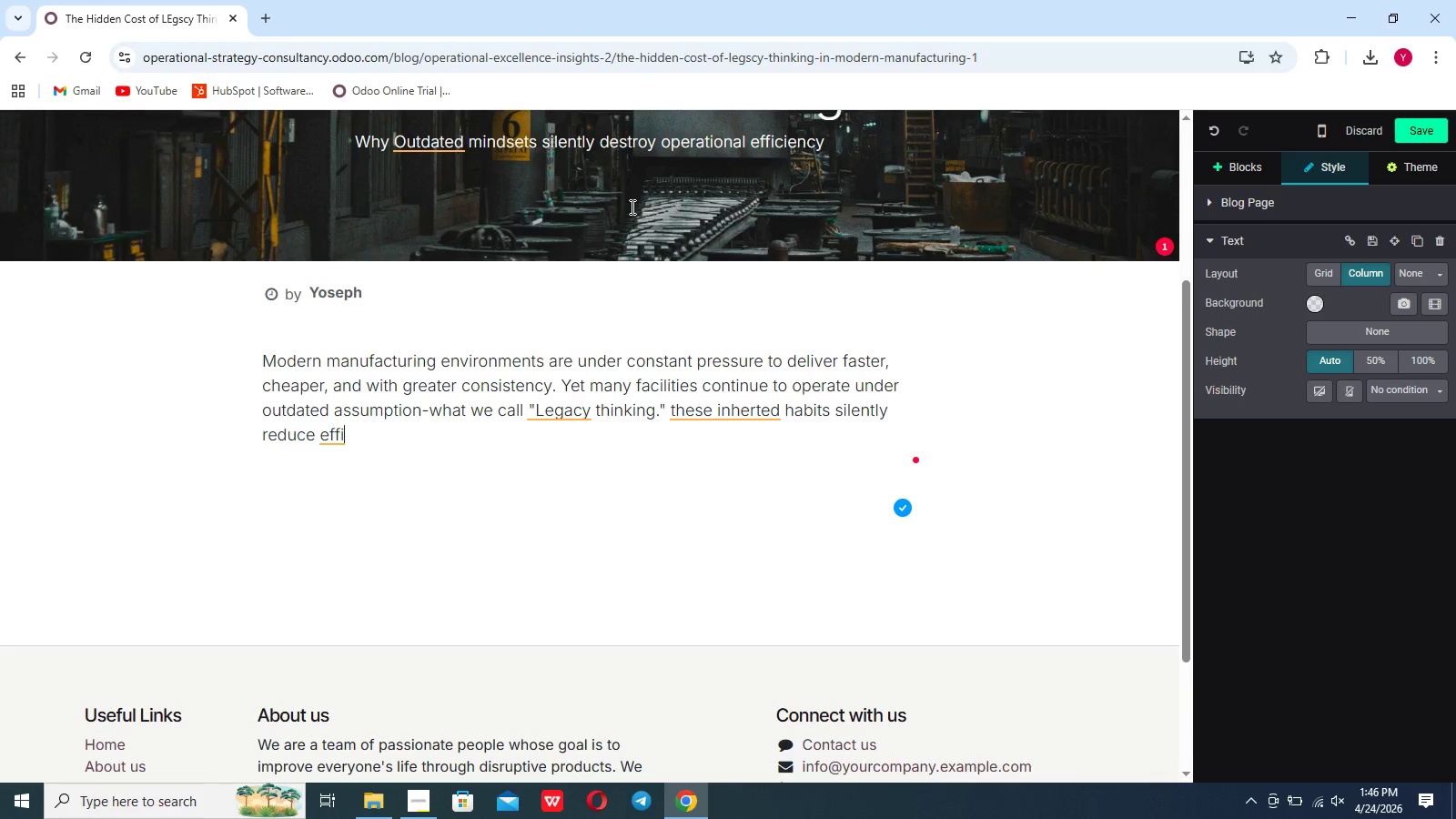 
type(ciency and increase costs.)
 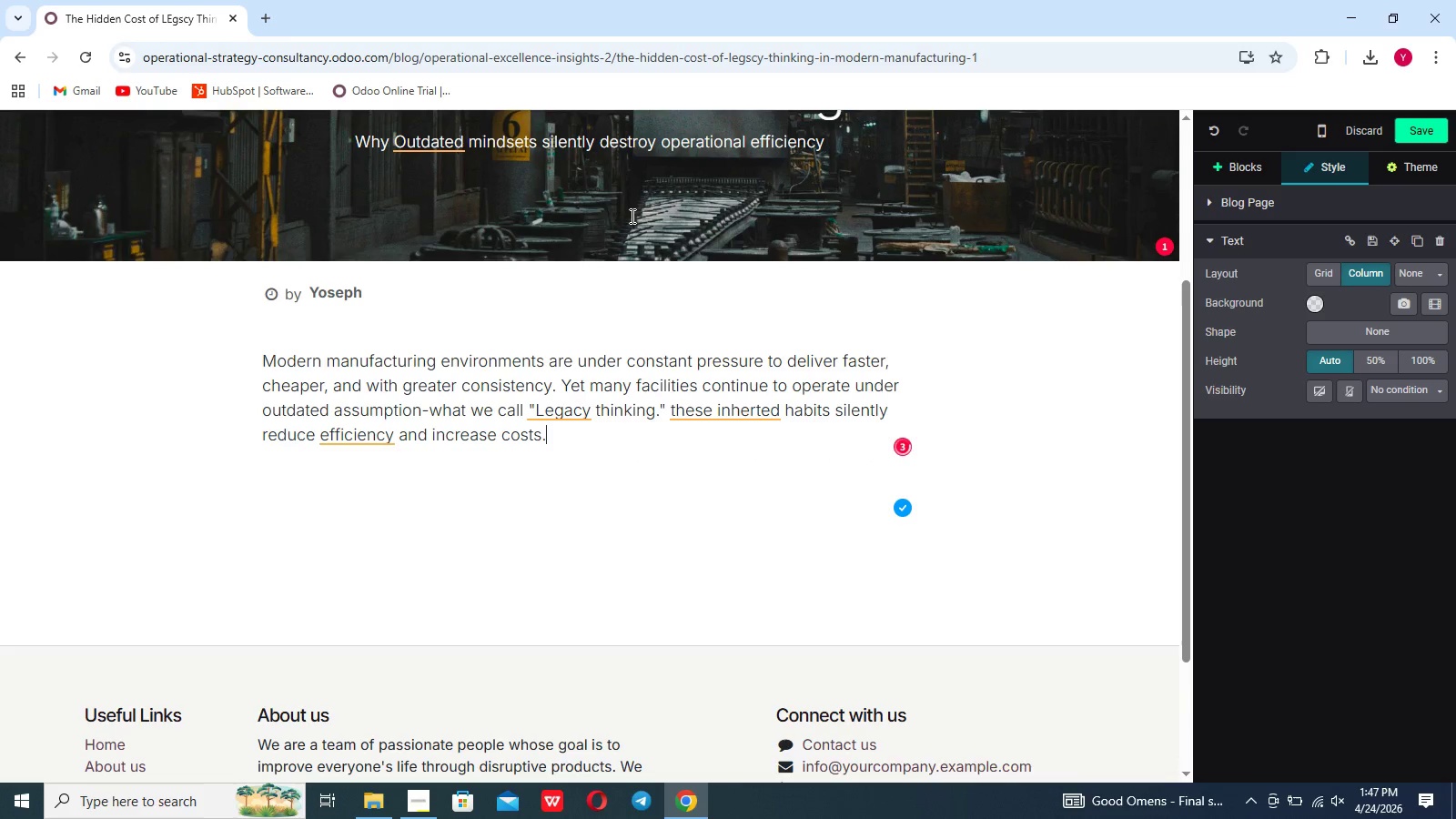 
key(Shift+Enter)
 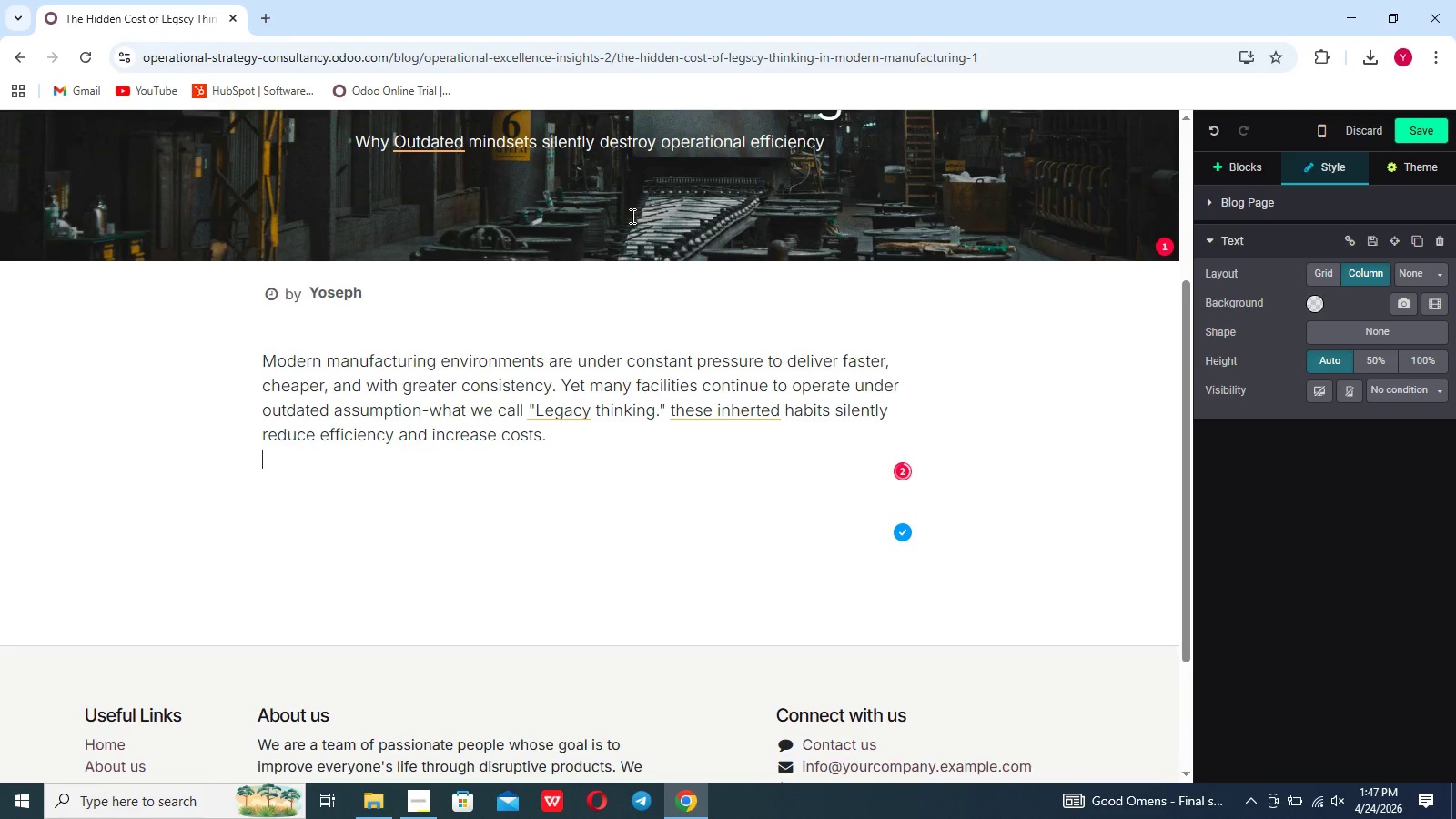 
key(Shift+Enter)
 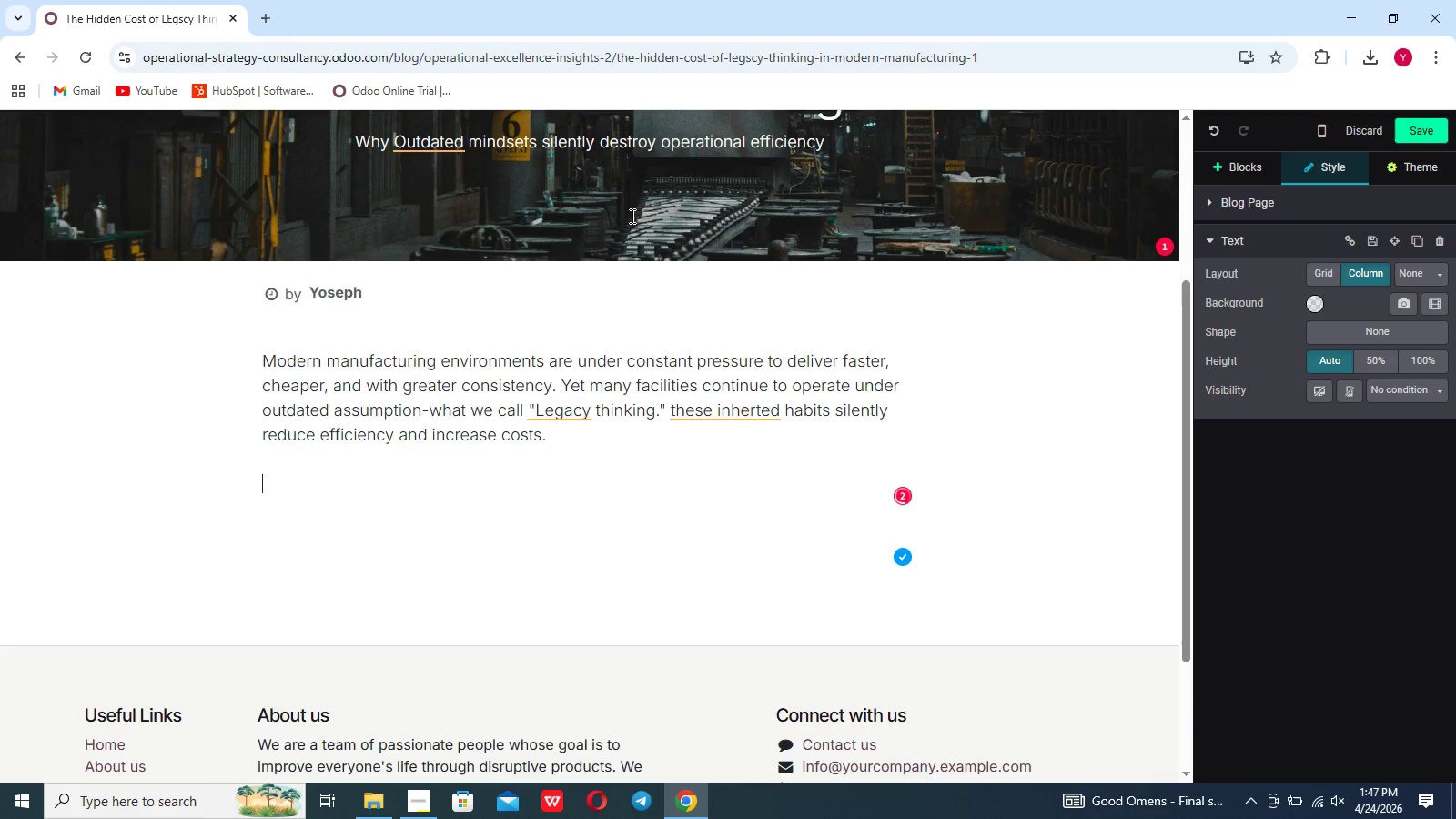 
key(Shift+Backspace)
 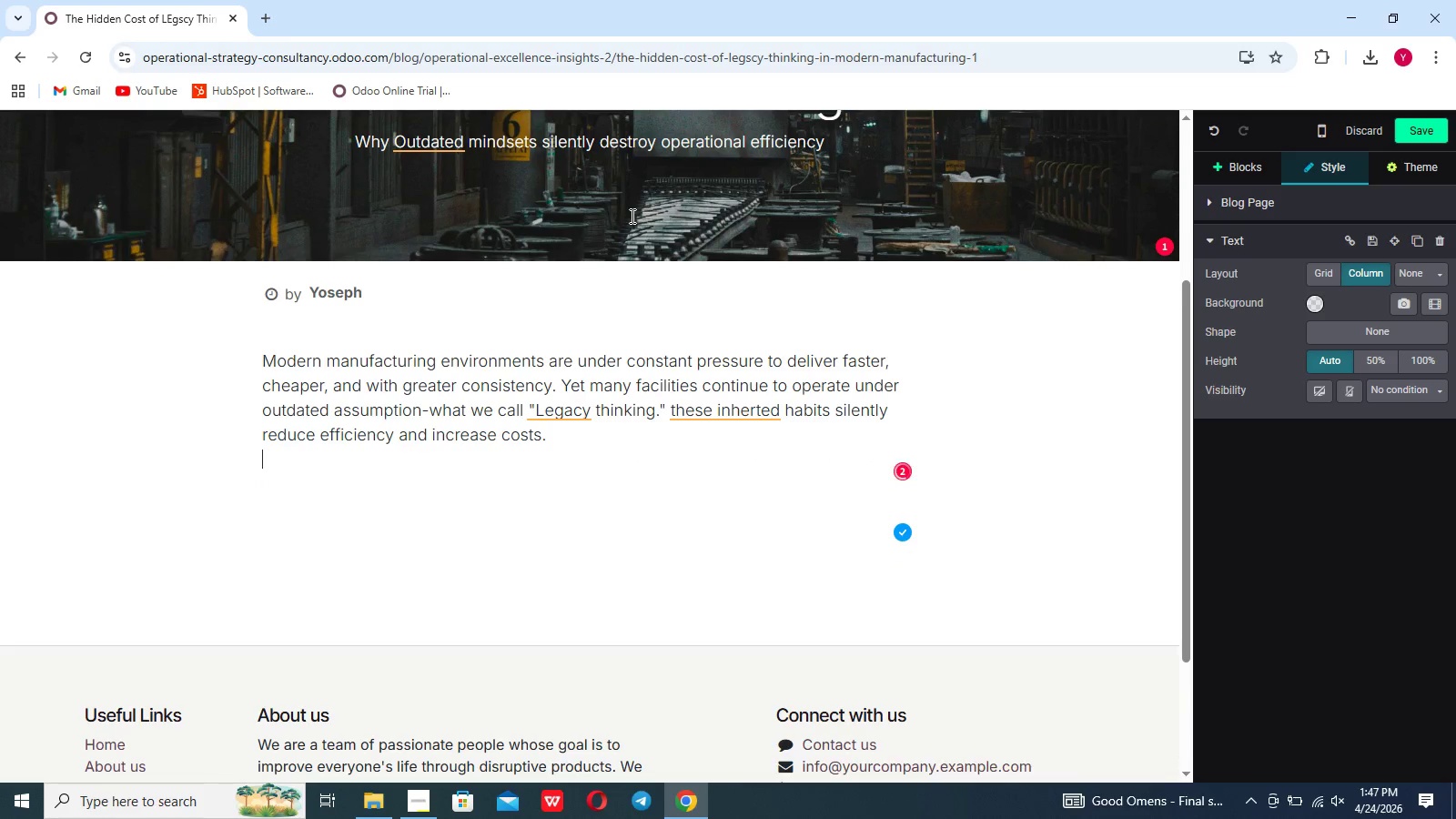 
key(Shift+Enter)
 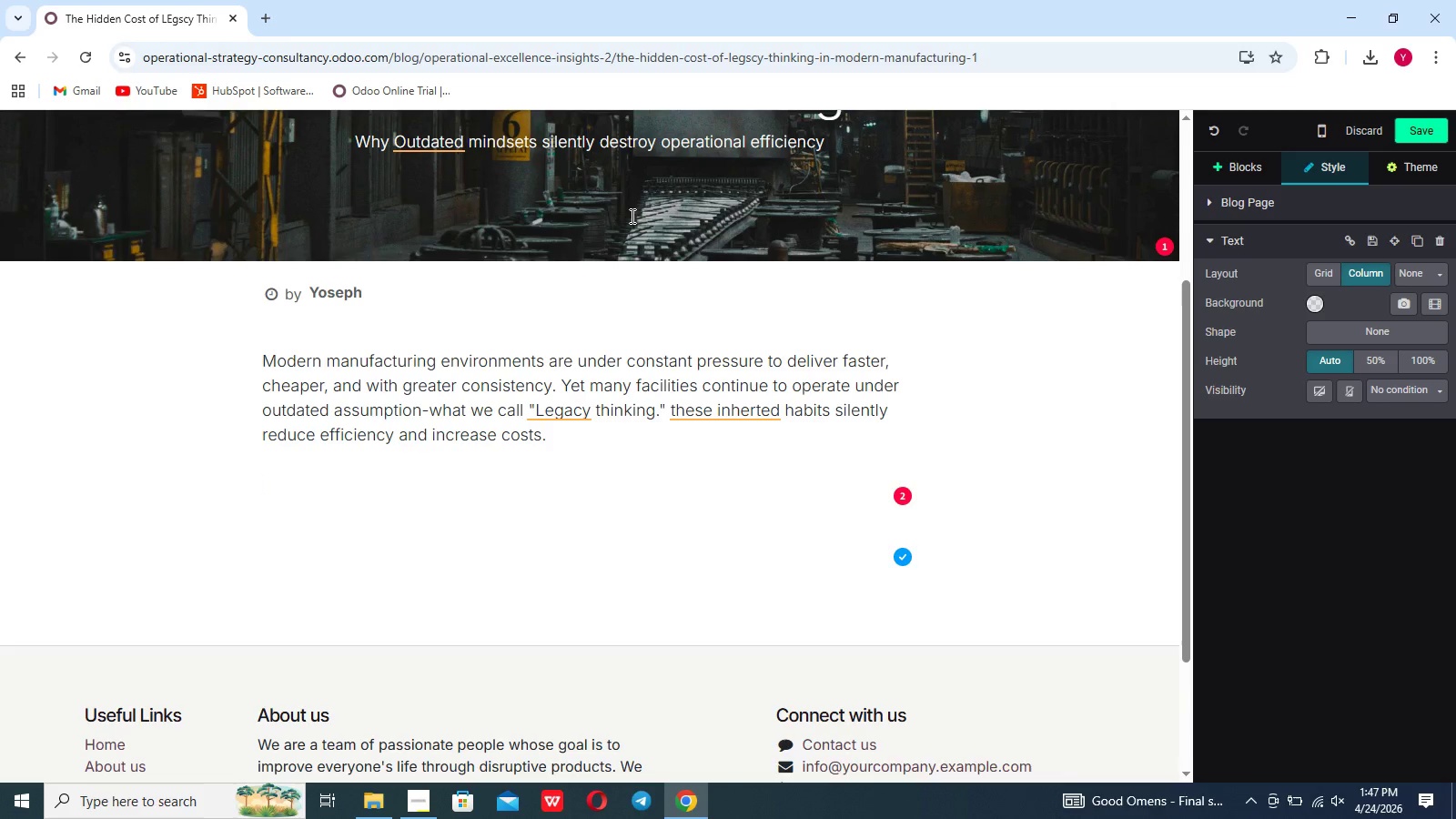 
type(LEGACY Thinking is not just an)
key(Backspace)
key(Backspace)
key(Backspace)
type( about a old machines. ir)
key(Backspace)
type(t's about decision making pate)
key(Backspace)
type(re)
key(Backspace)
key(Backspace)
type(terns. workflows. )
key(Backspace)
key(Backspace)
type(, and cultualnorms)
 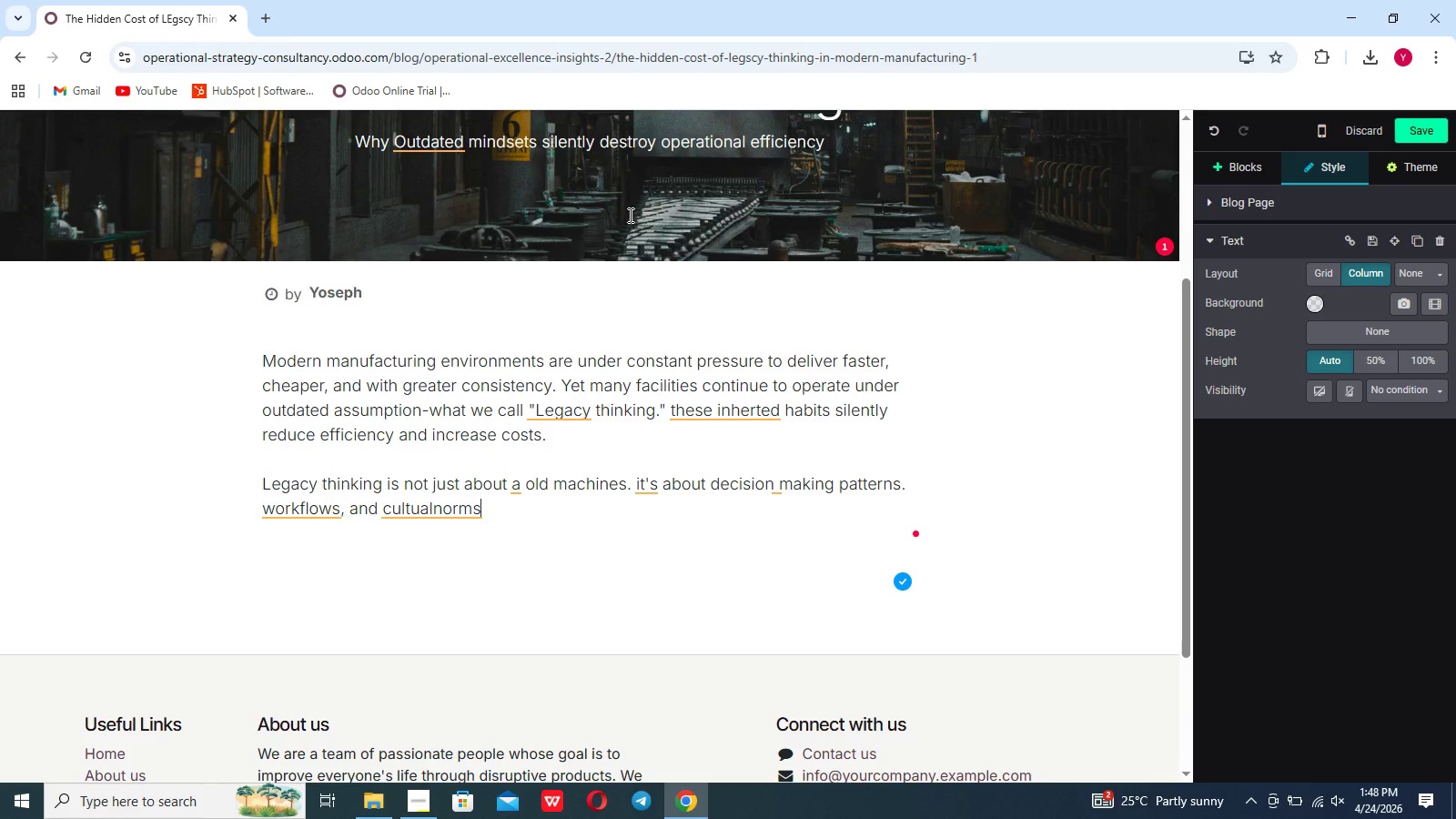 
hold_key(key=ArrowLeft, duration=0.64)
 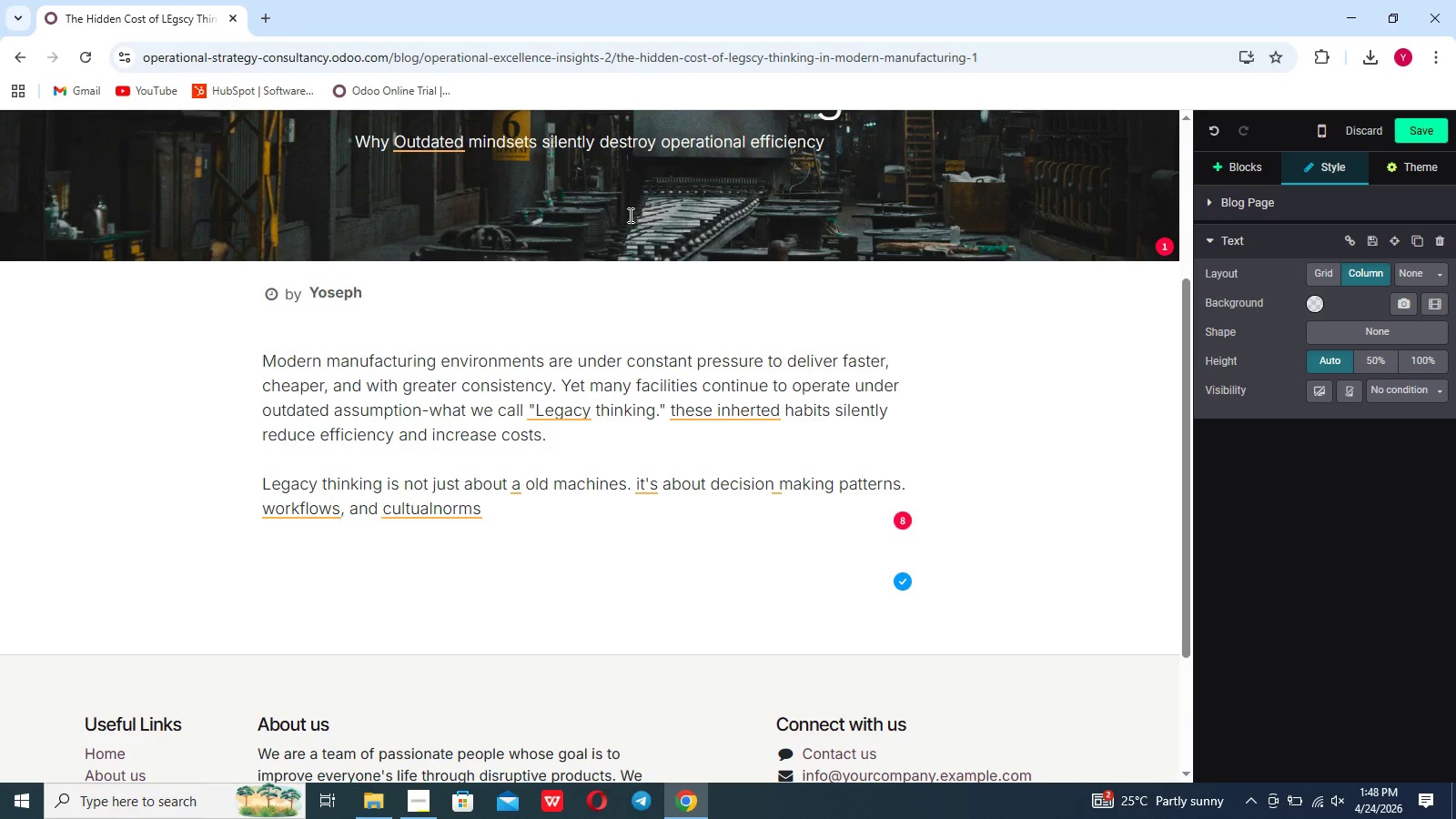 
key(Space)
 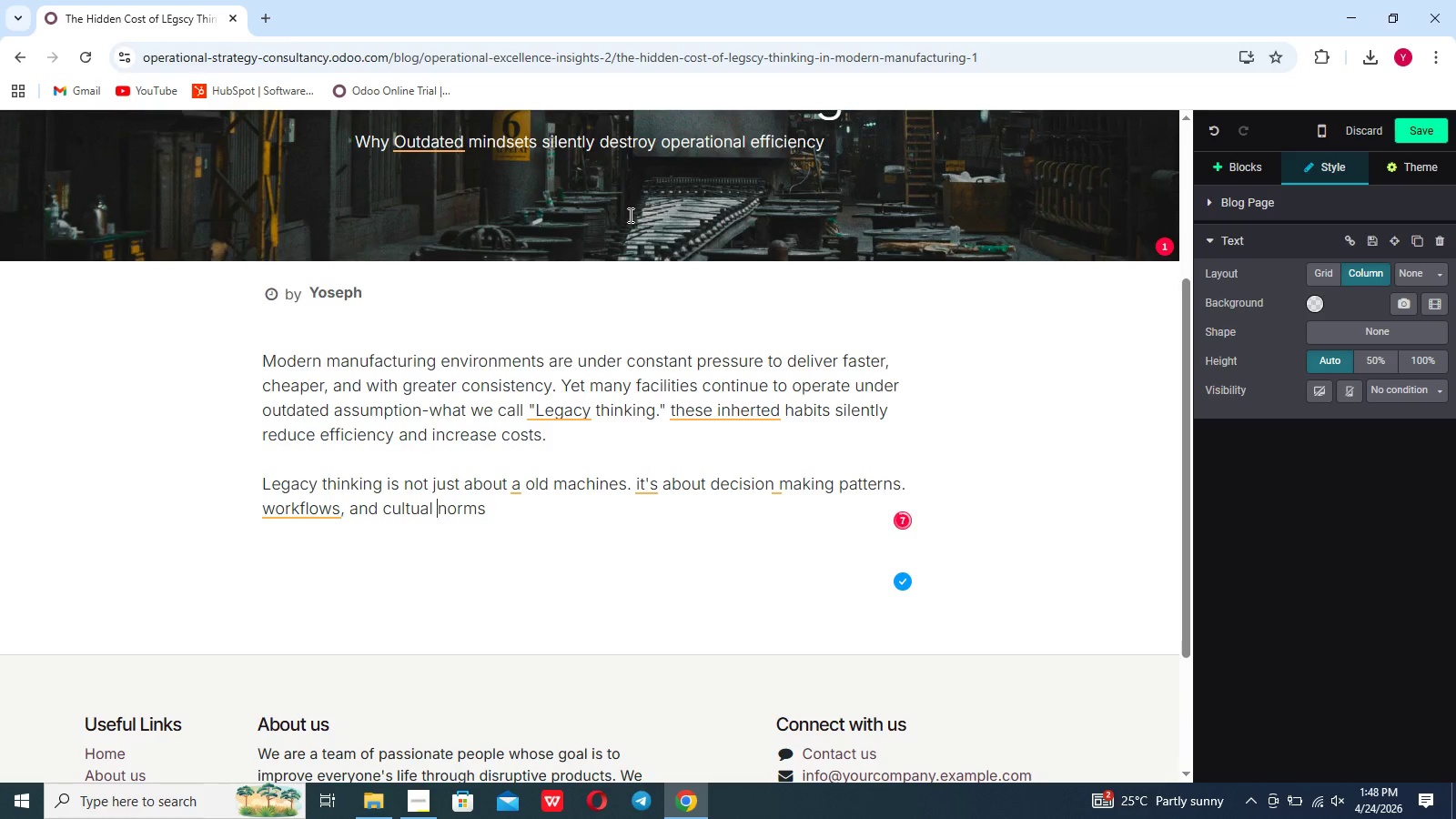 
hold_key(key=ArrowRight, duration=0.69)
 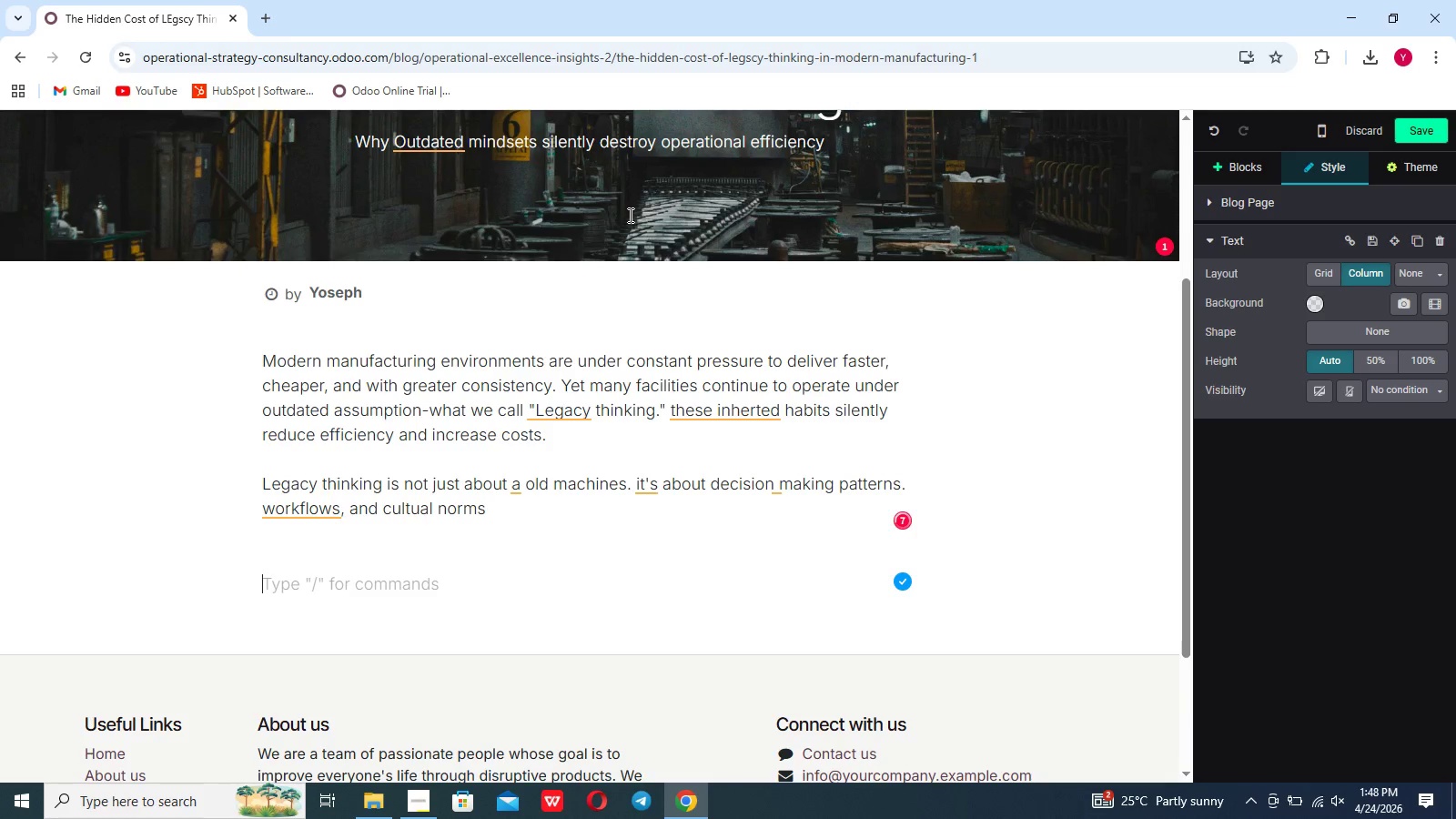 
key(ArrowLeft)
 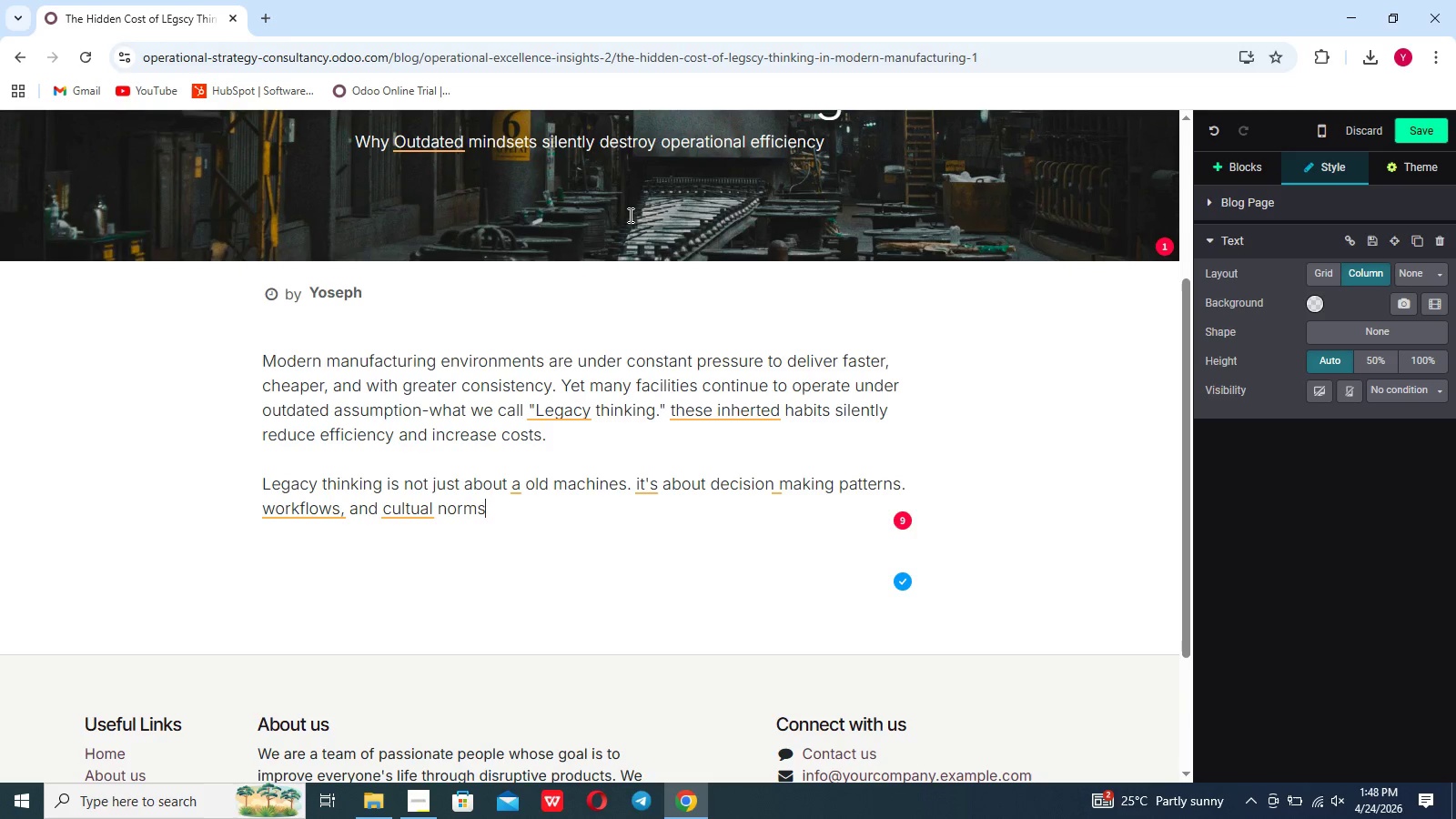 
key(Space)
 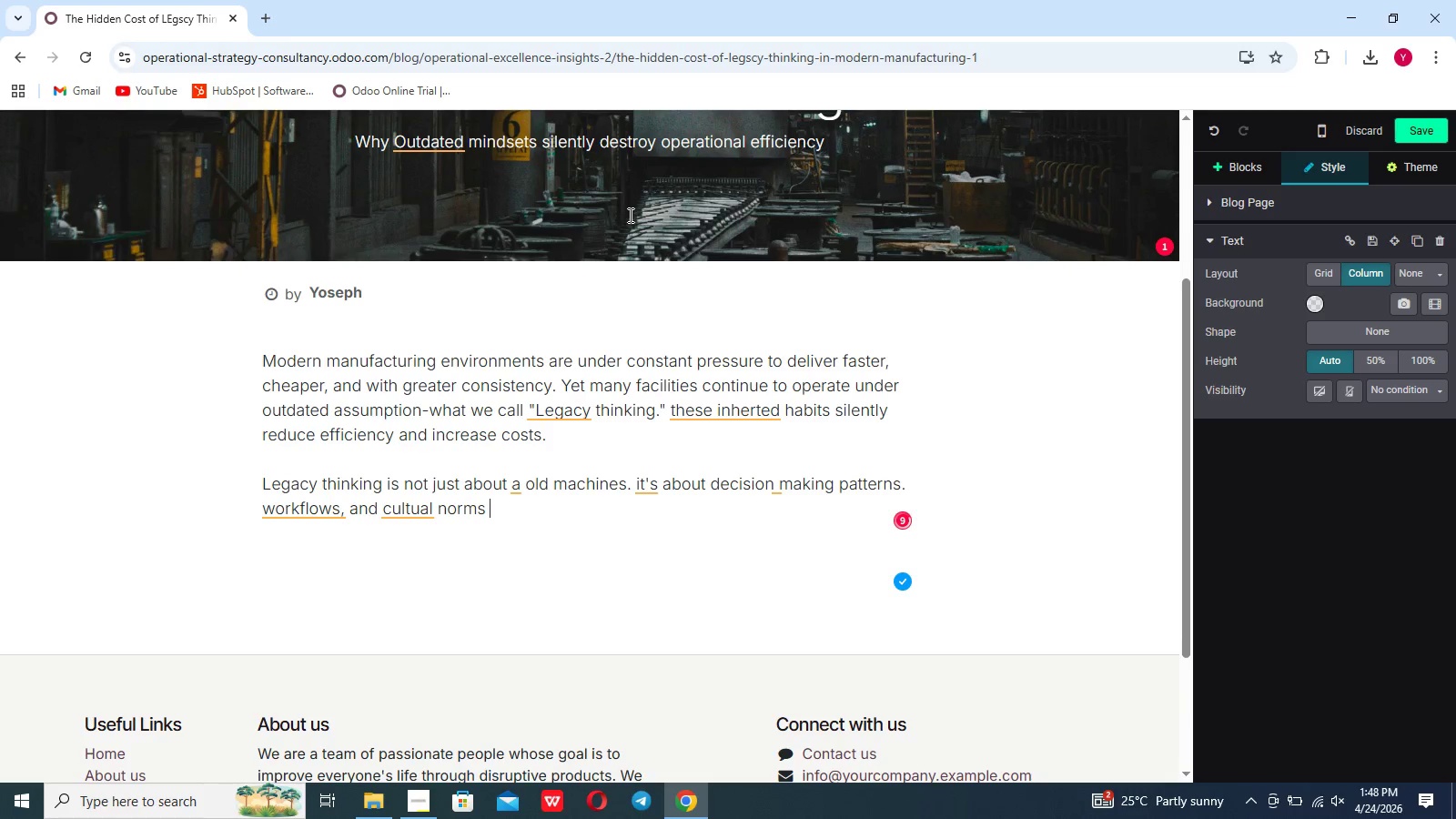 
type(that no longer allign with)
 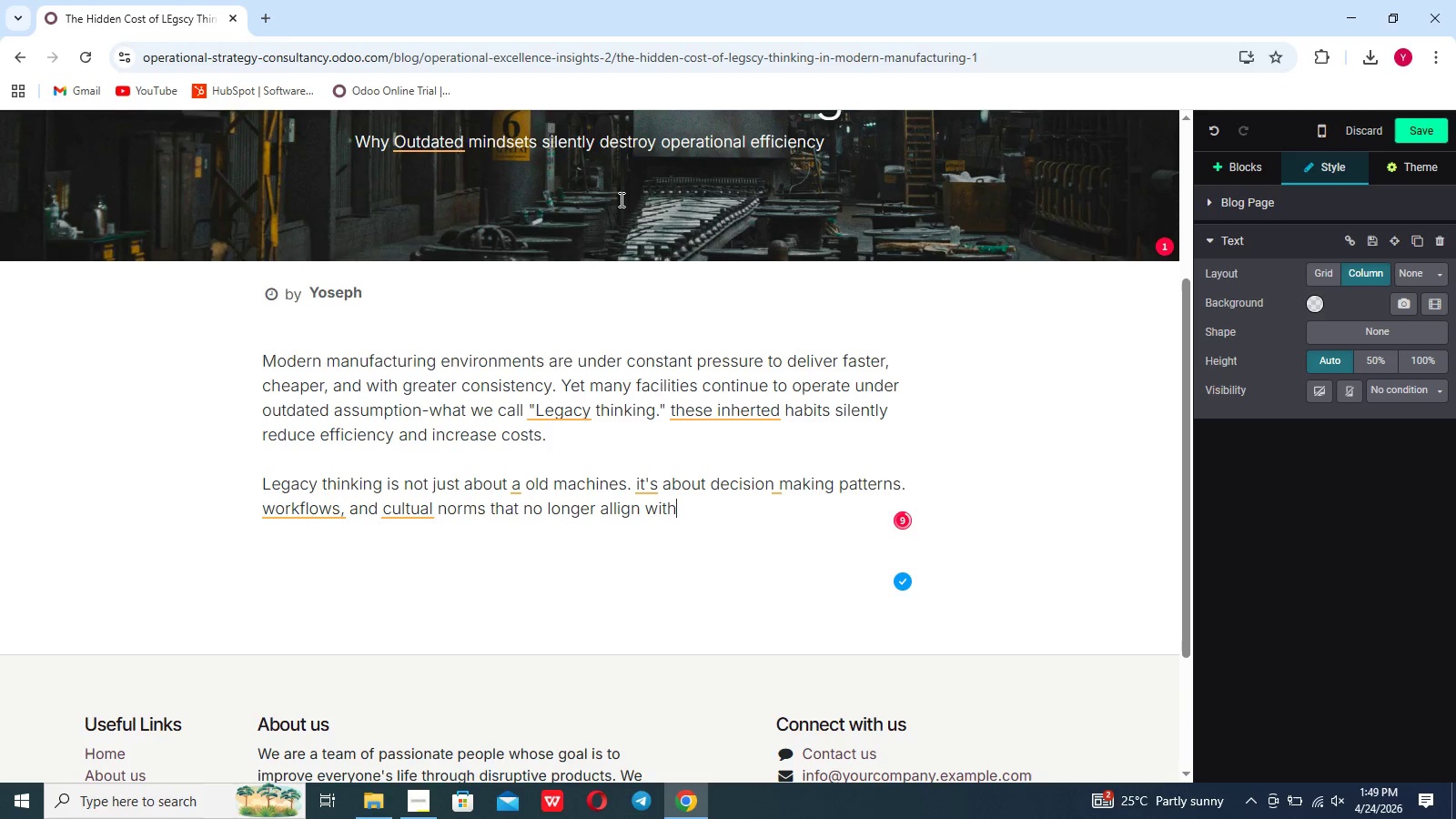 
key(ArrowLeft)
 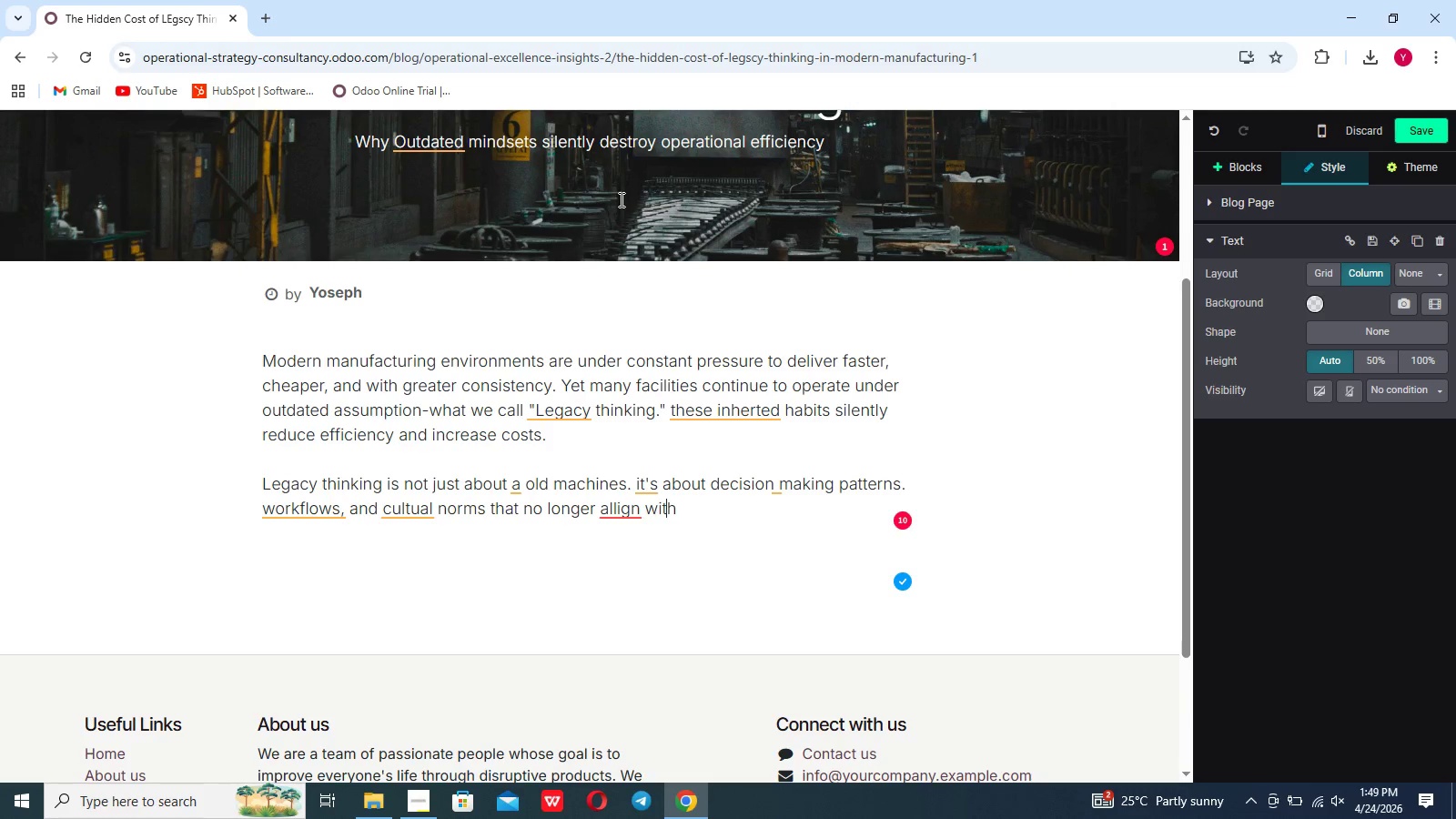 
key(ArrowLeft)
 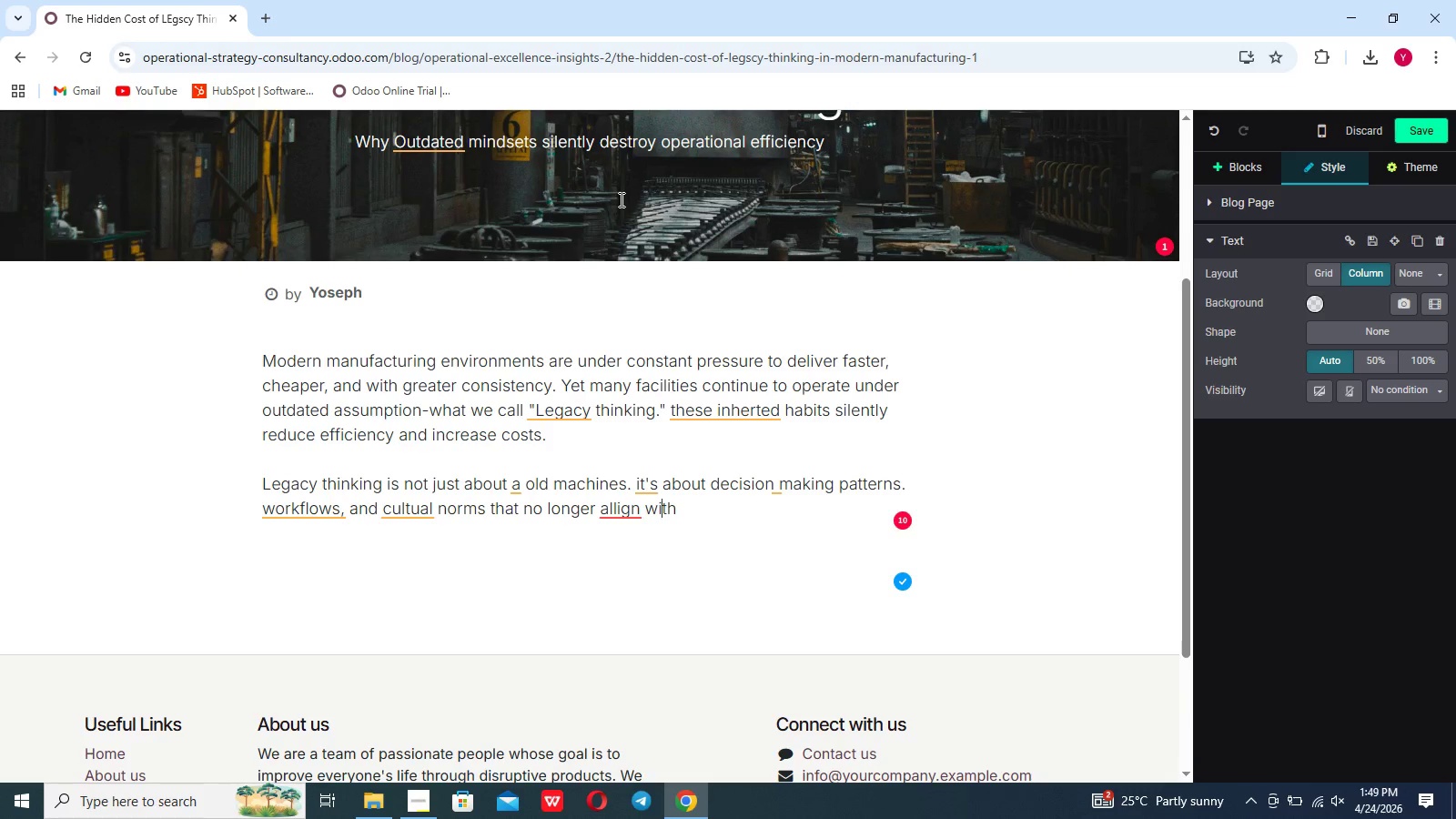 
key(ArrowLeft)
 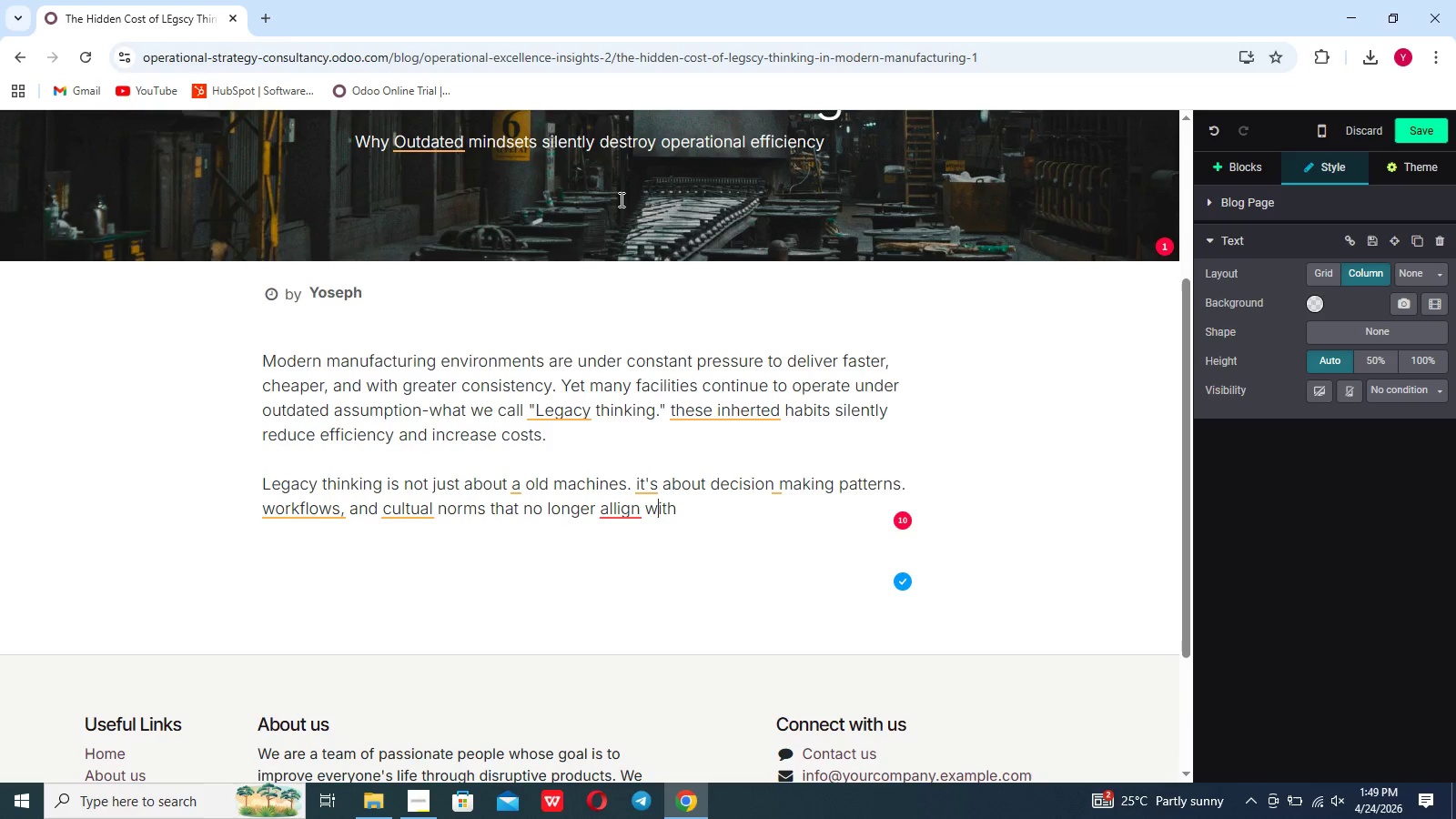 
key(ArrowLeft)
 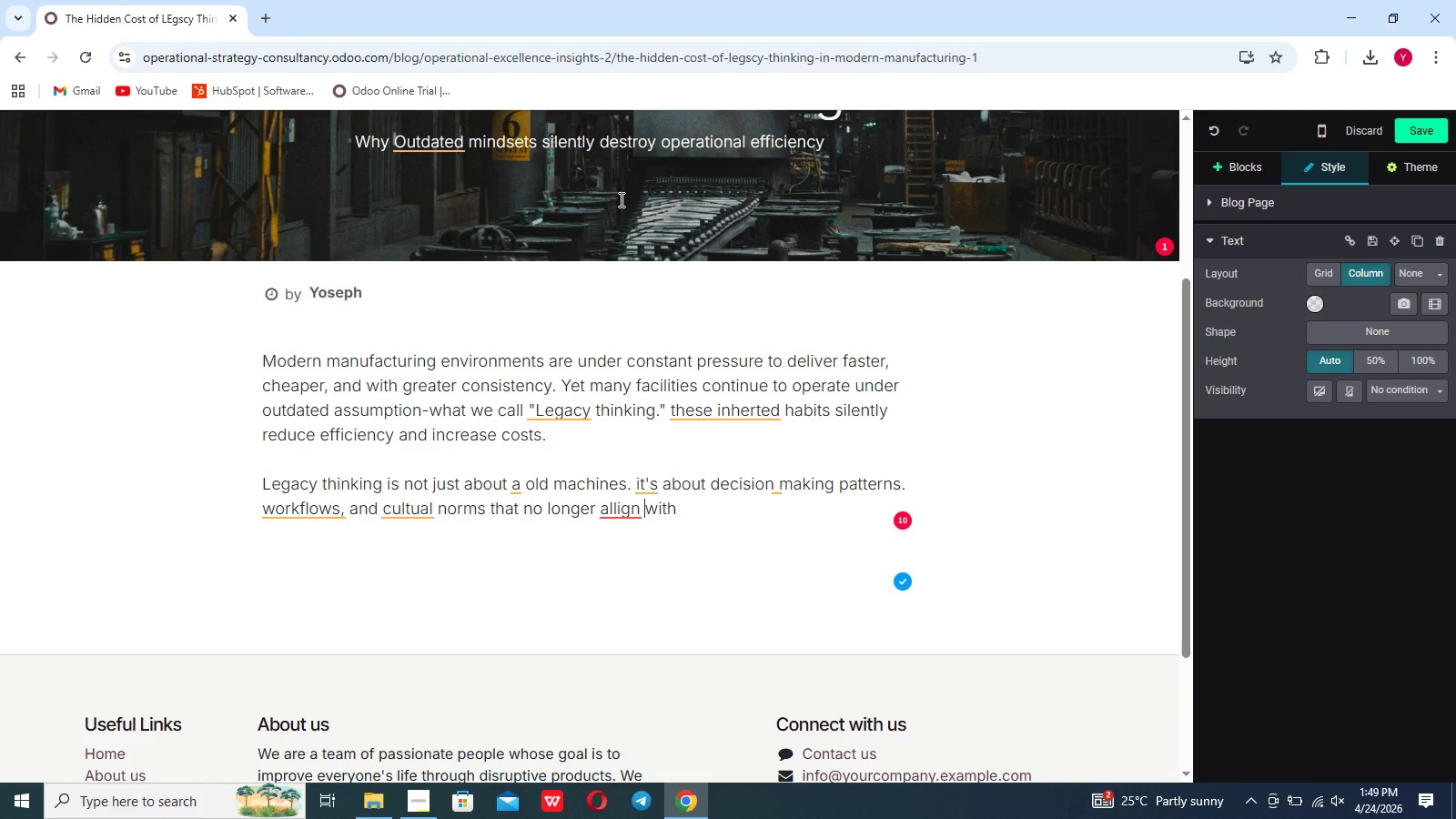 
key(ArrowLeft)
 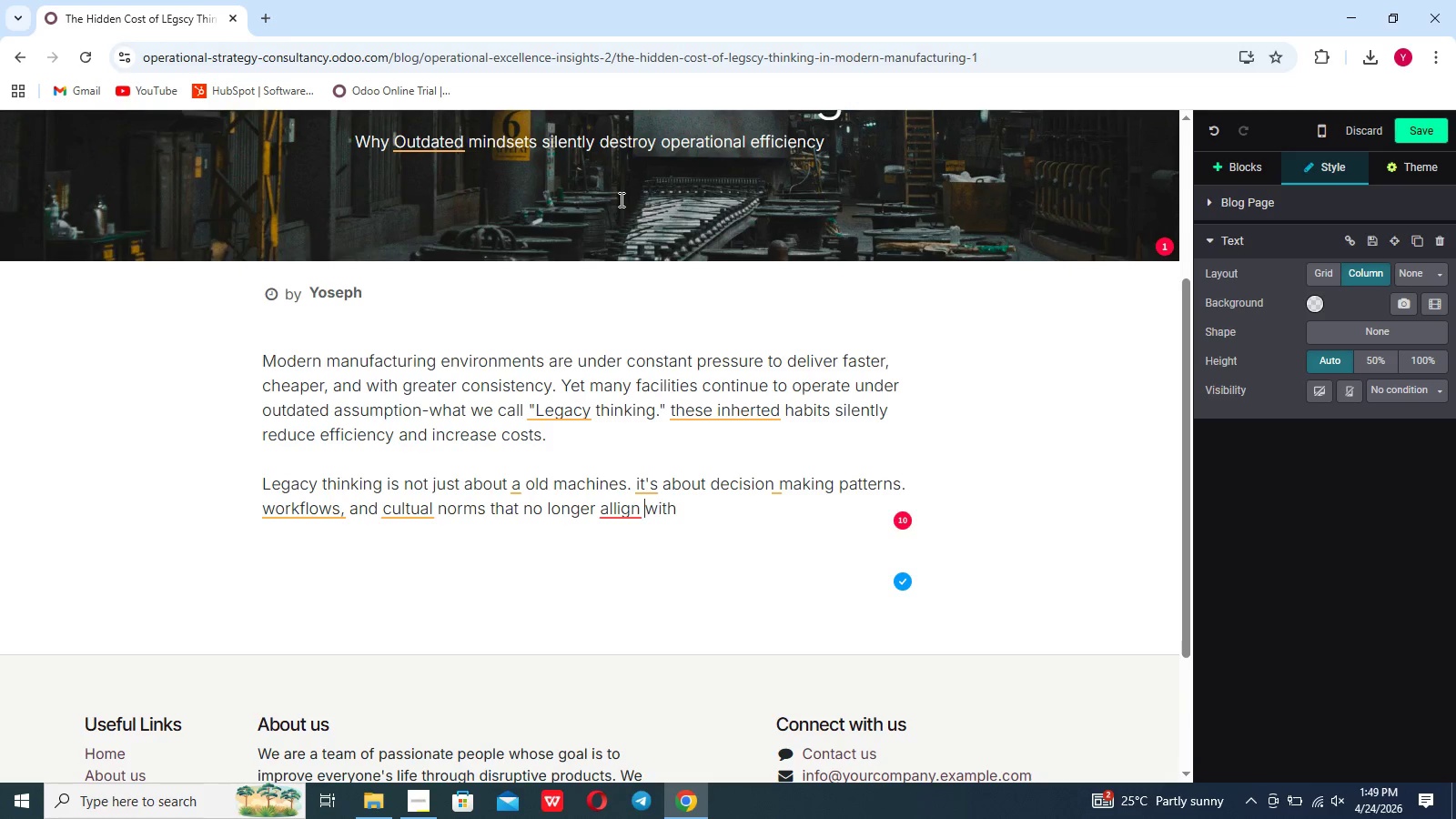 
key(ArrowLeft)
 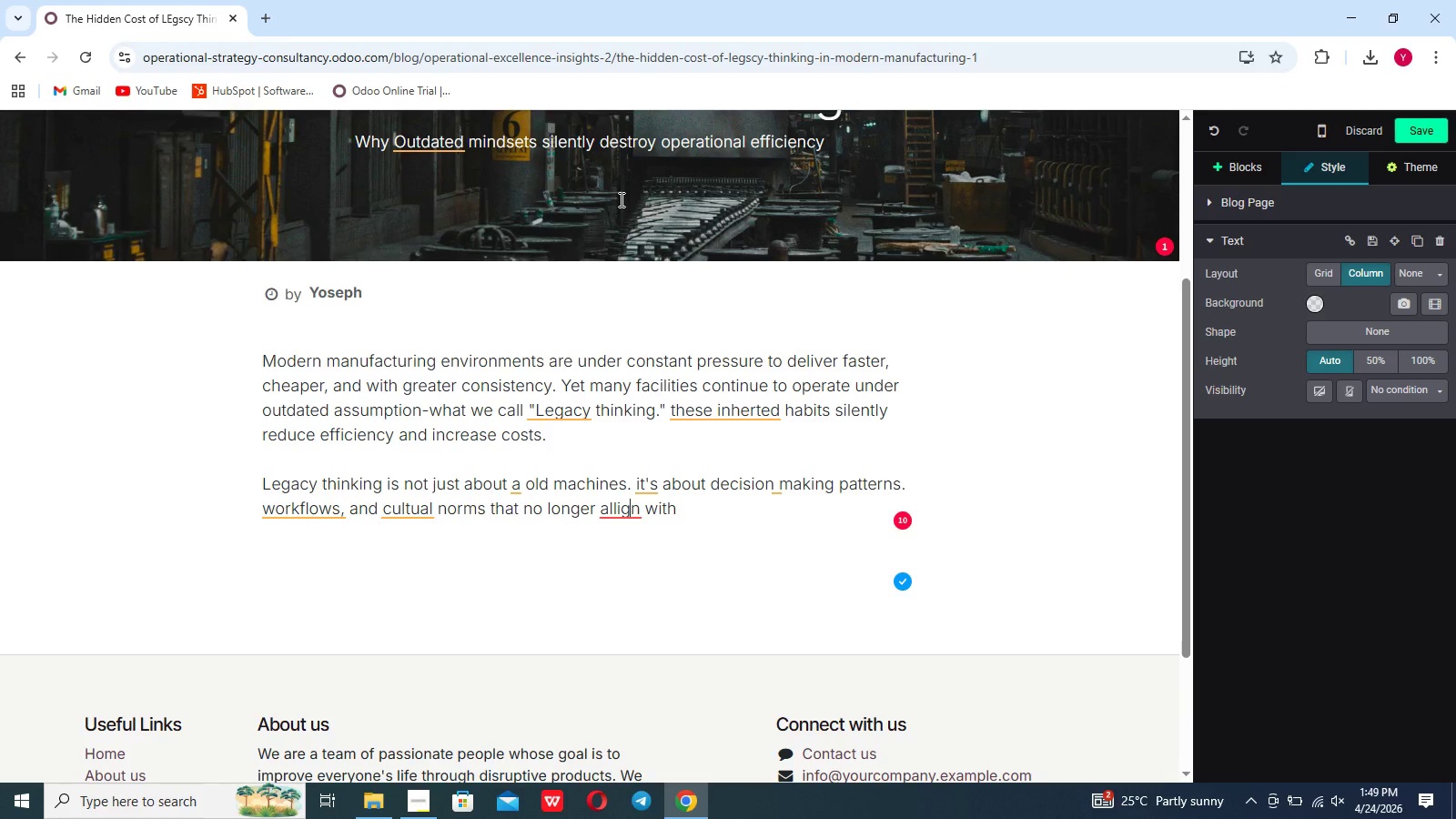 
key(ArrowLeft)
 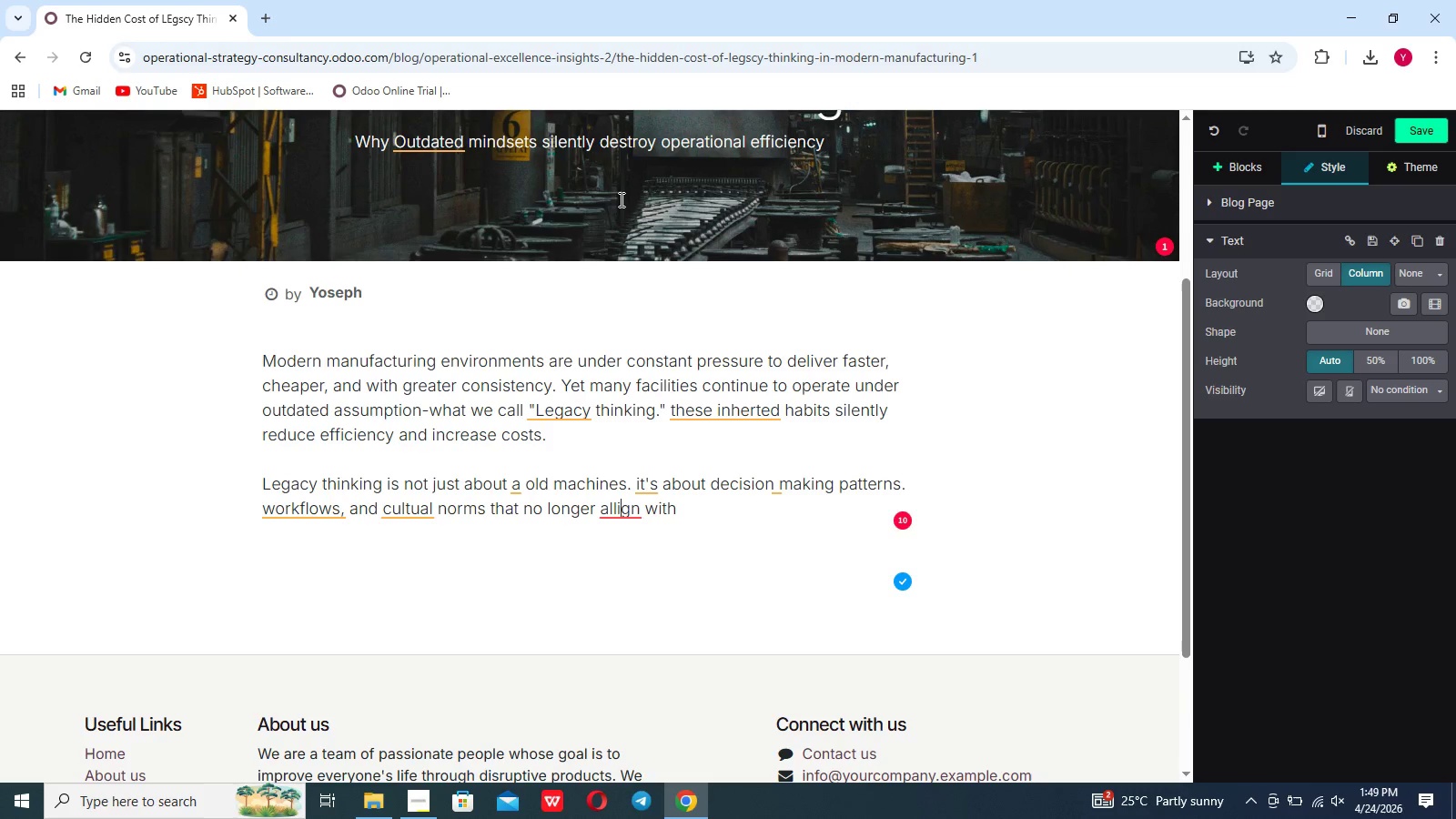 
key(ArrowLeft)
 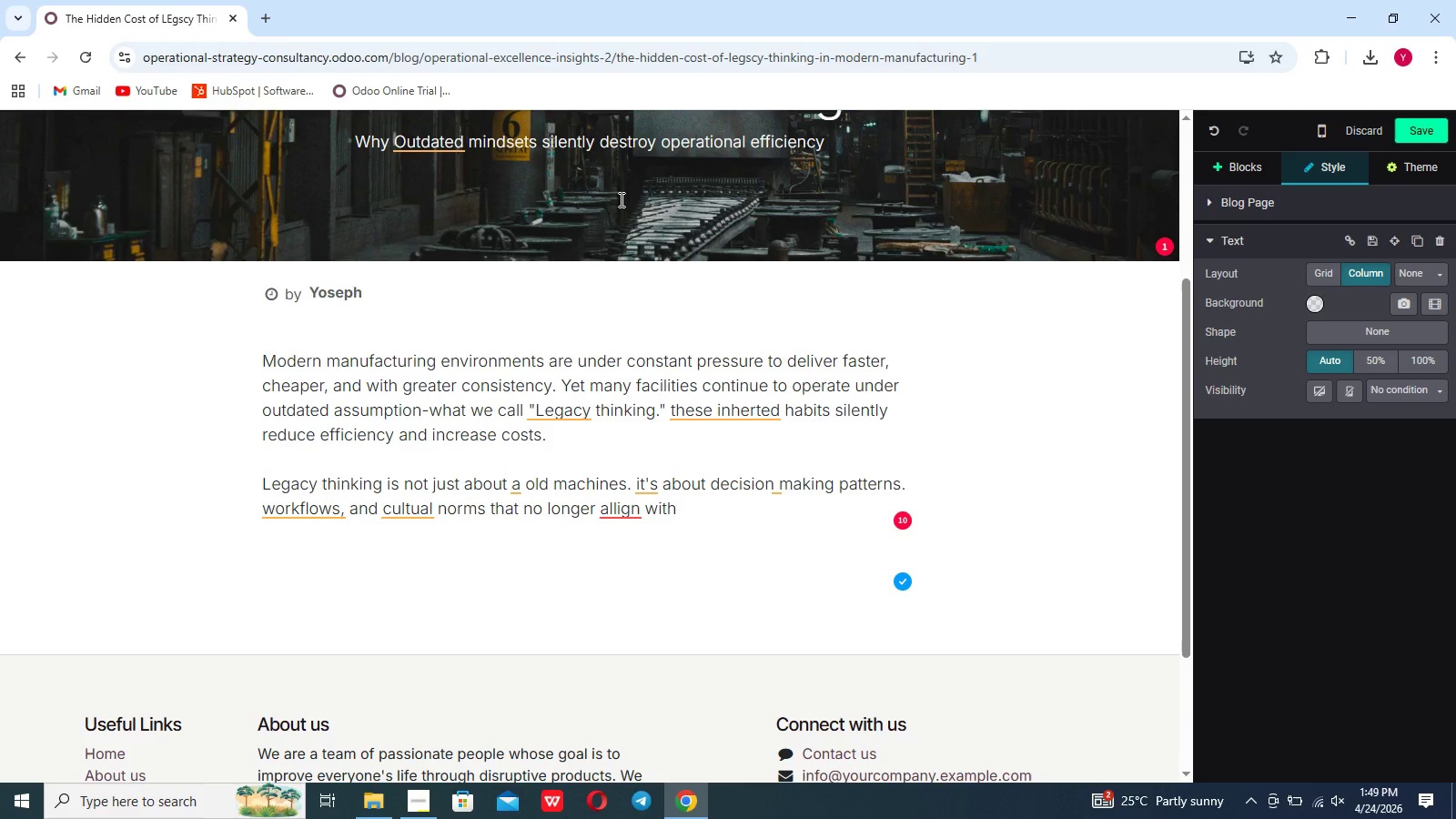 
key(Backspace)
 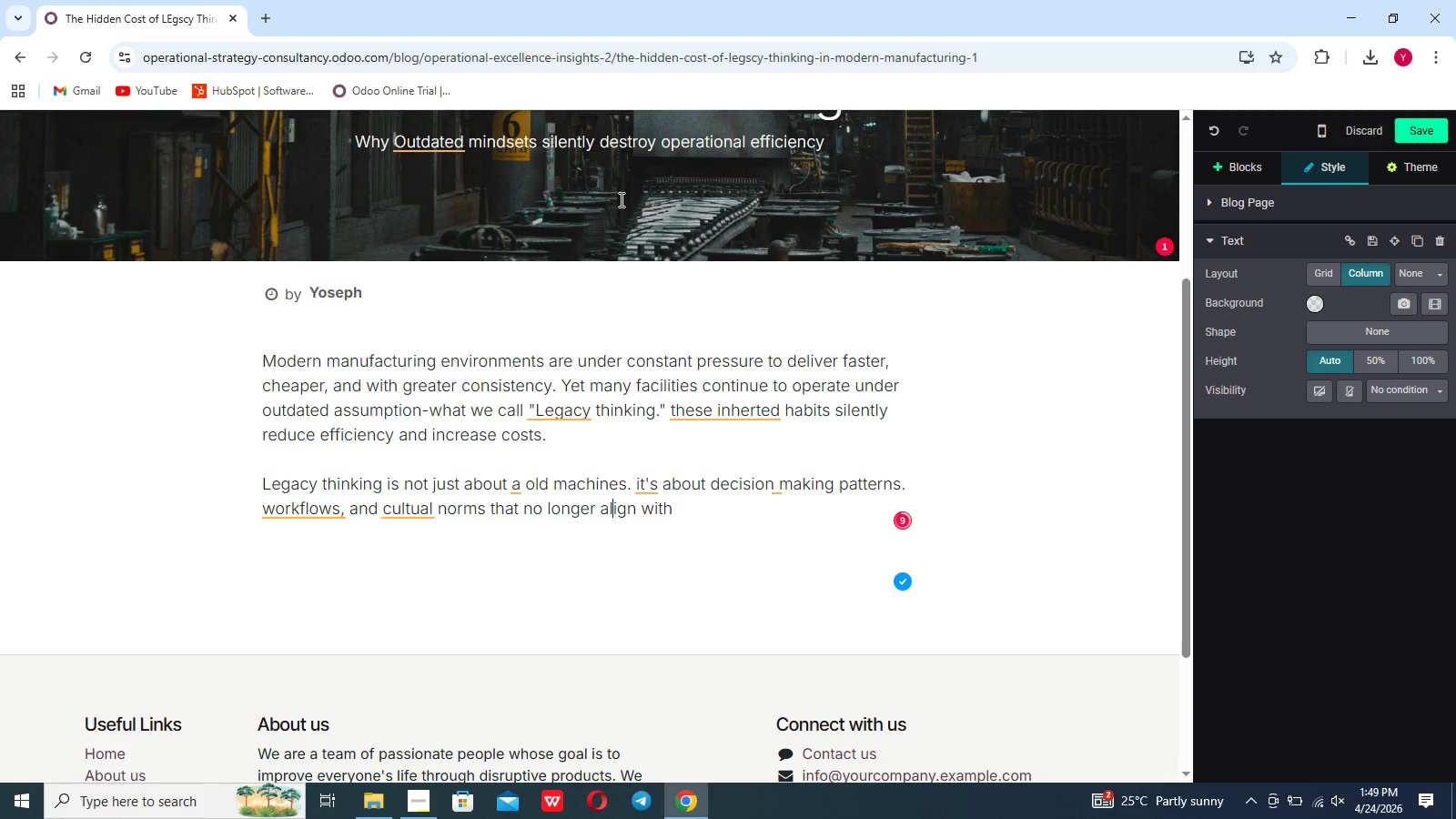 
hold_key(key=ArrowRight, duration=0.84)
 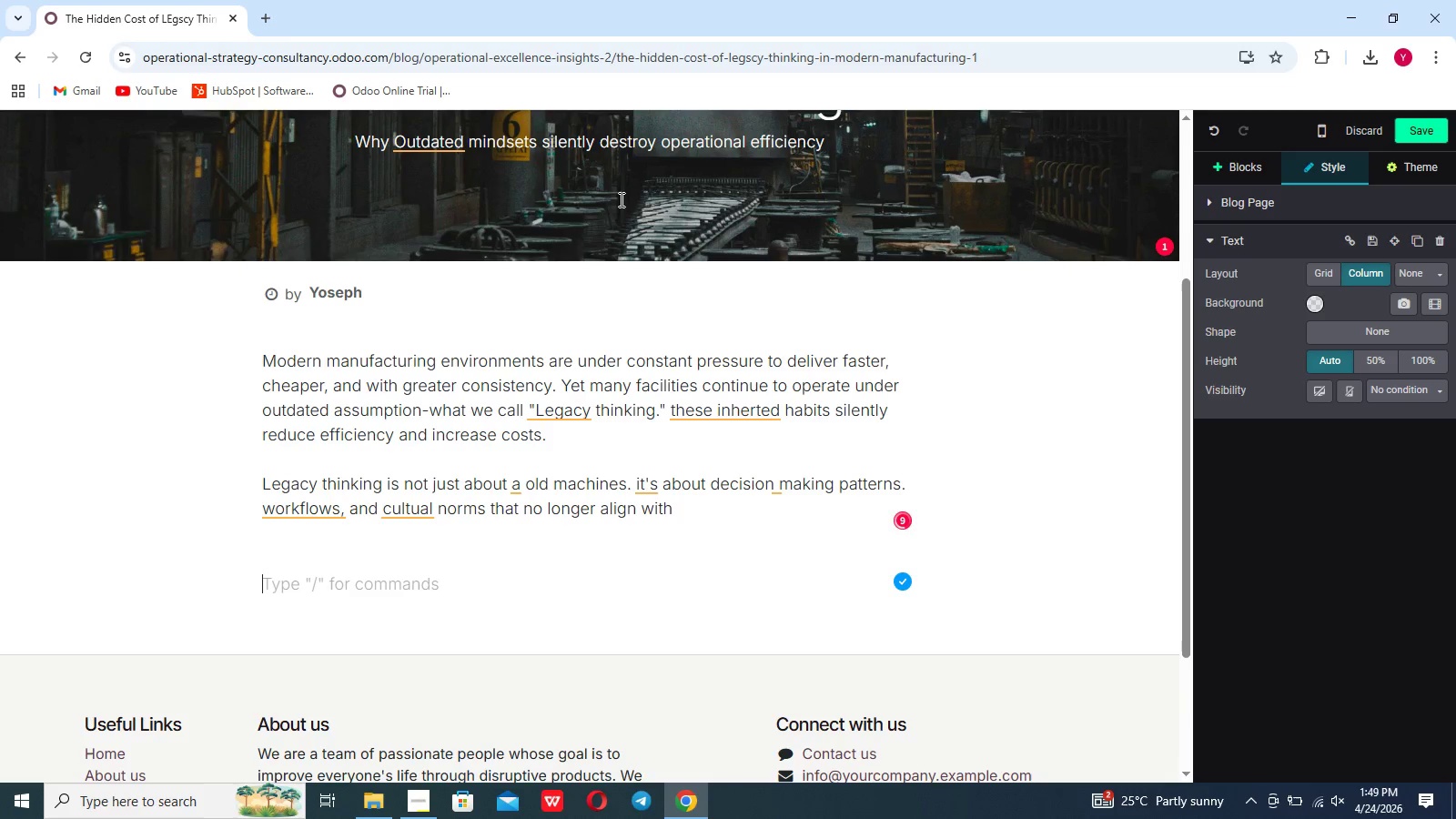 
key(ArrowLeft)
 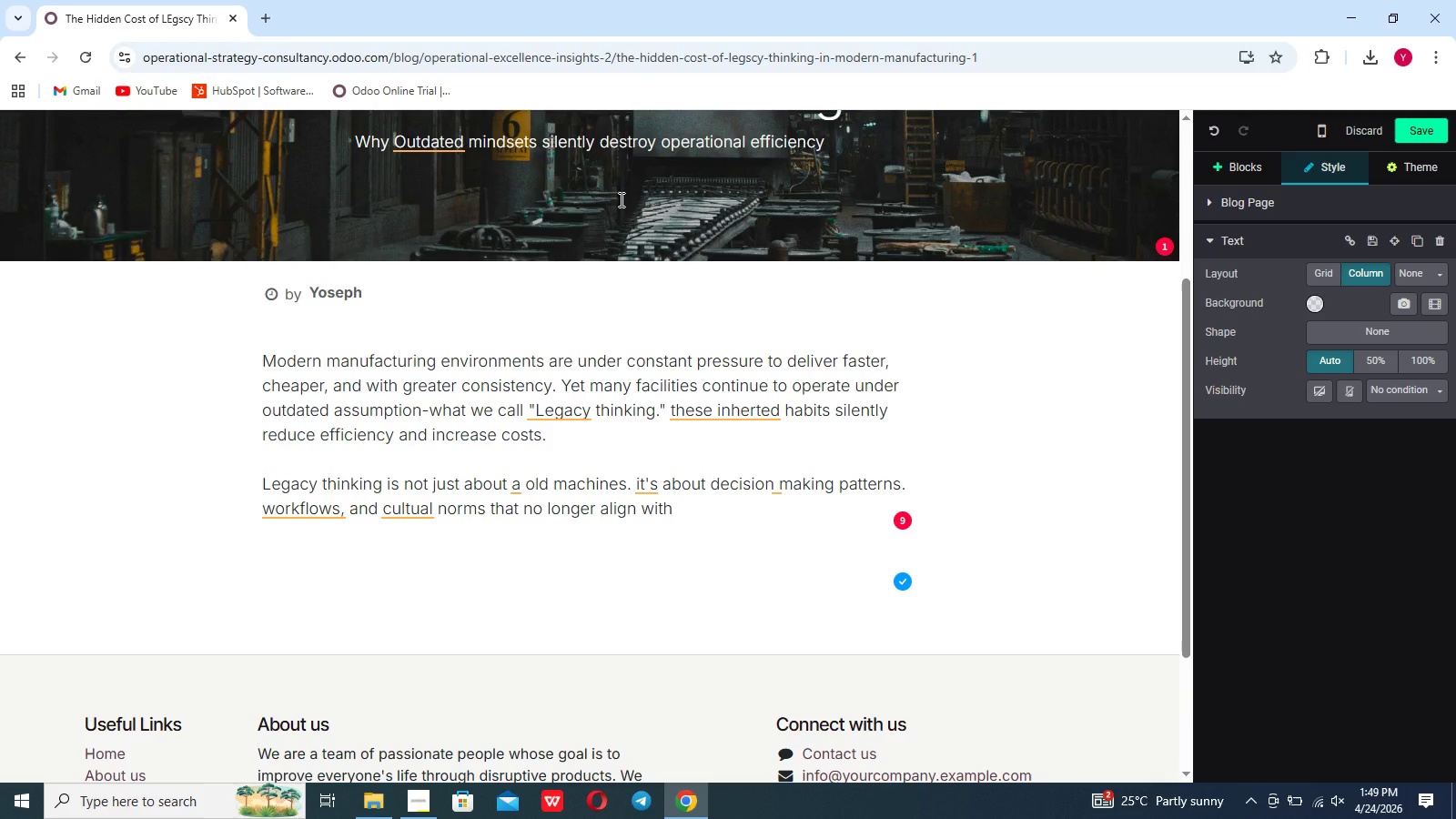 
type( modern lean system)
 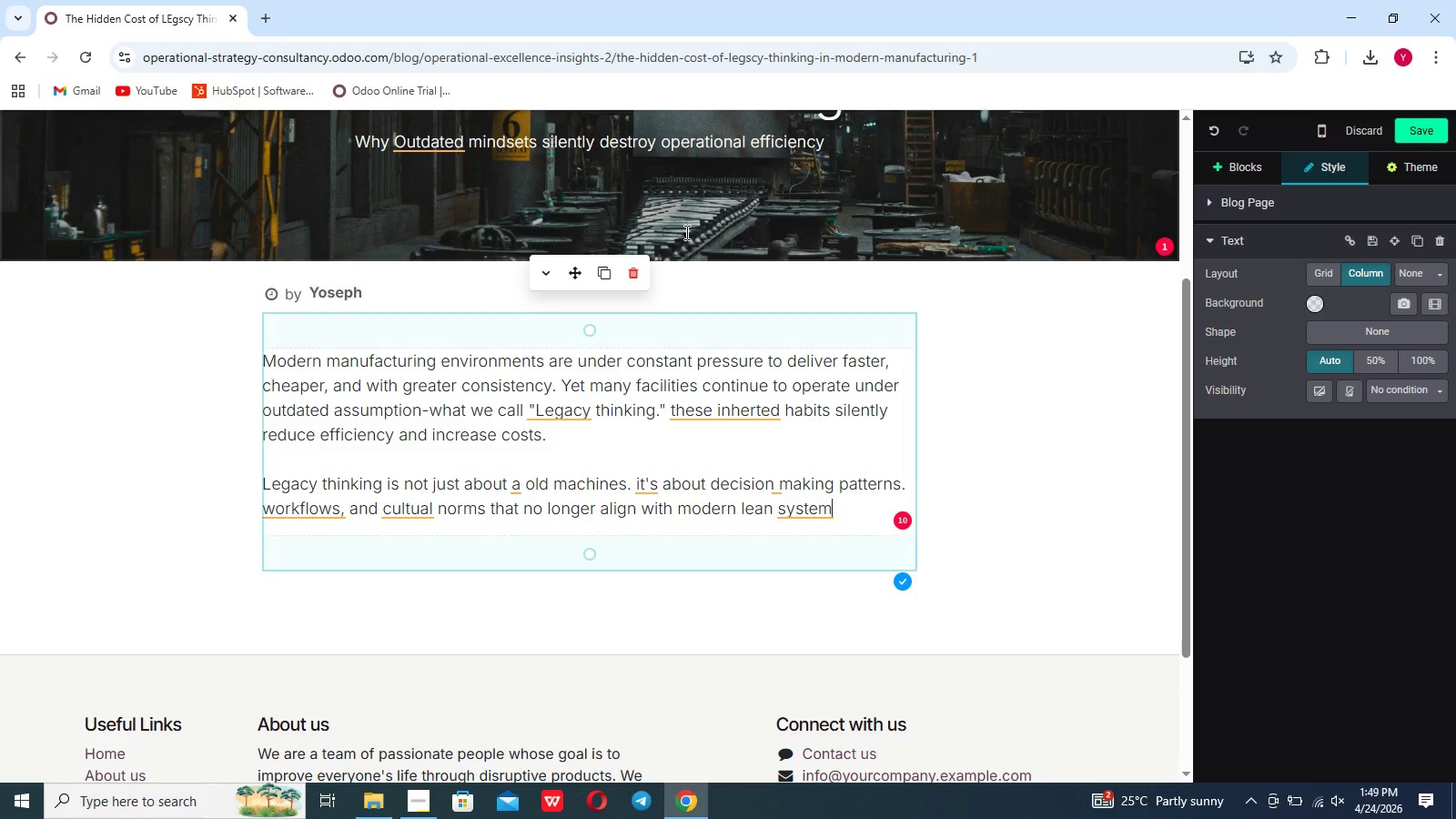 
left_click([434, 641])
 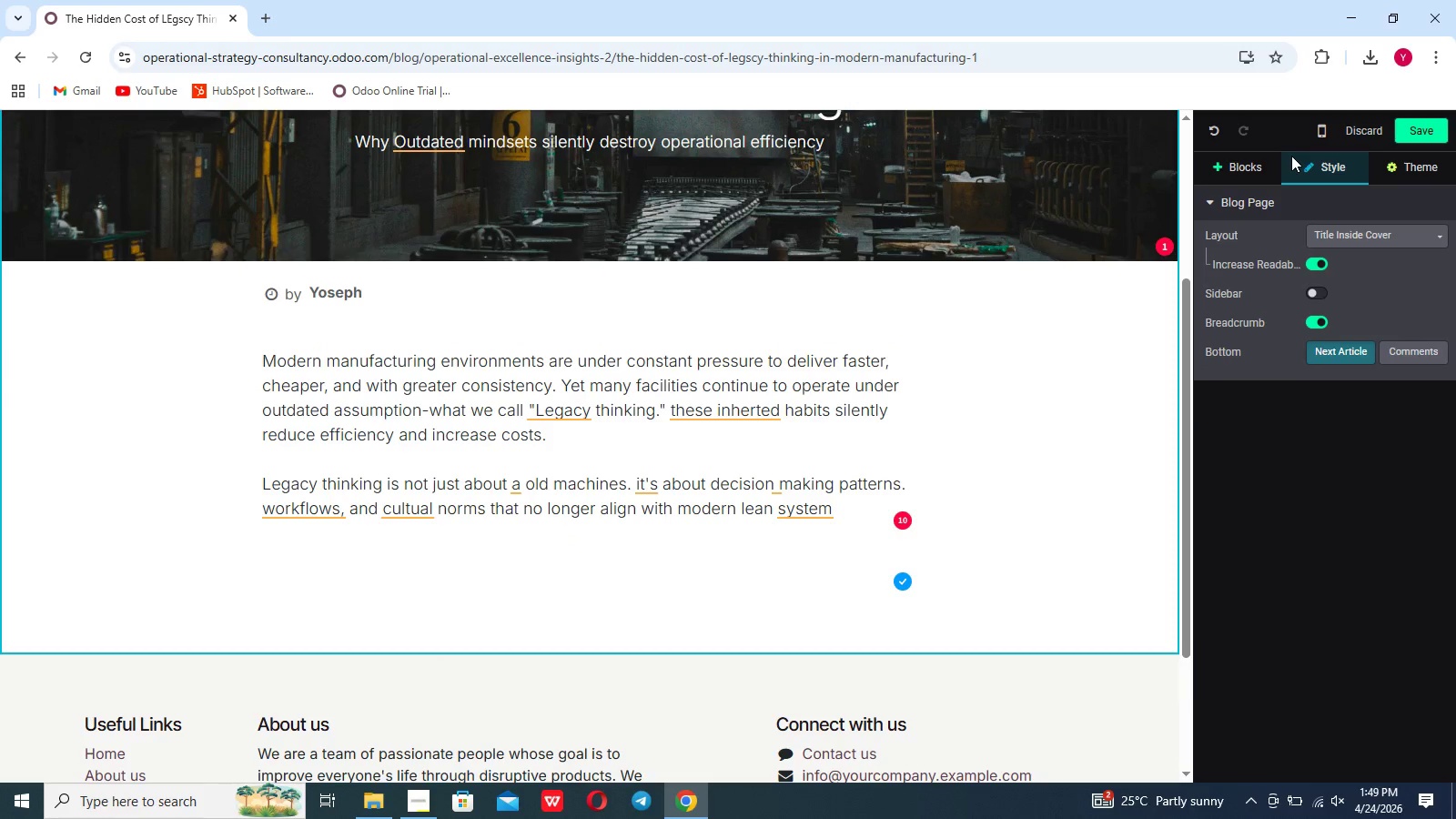 
left_click([1270, 166])
 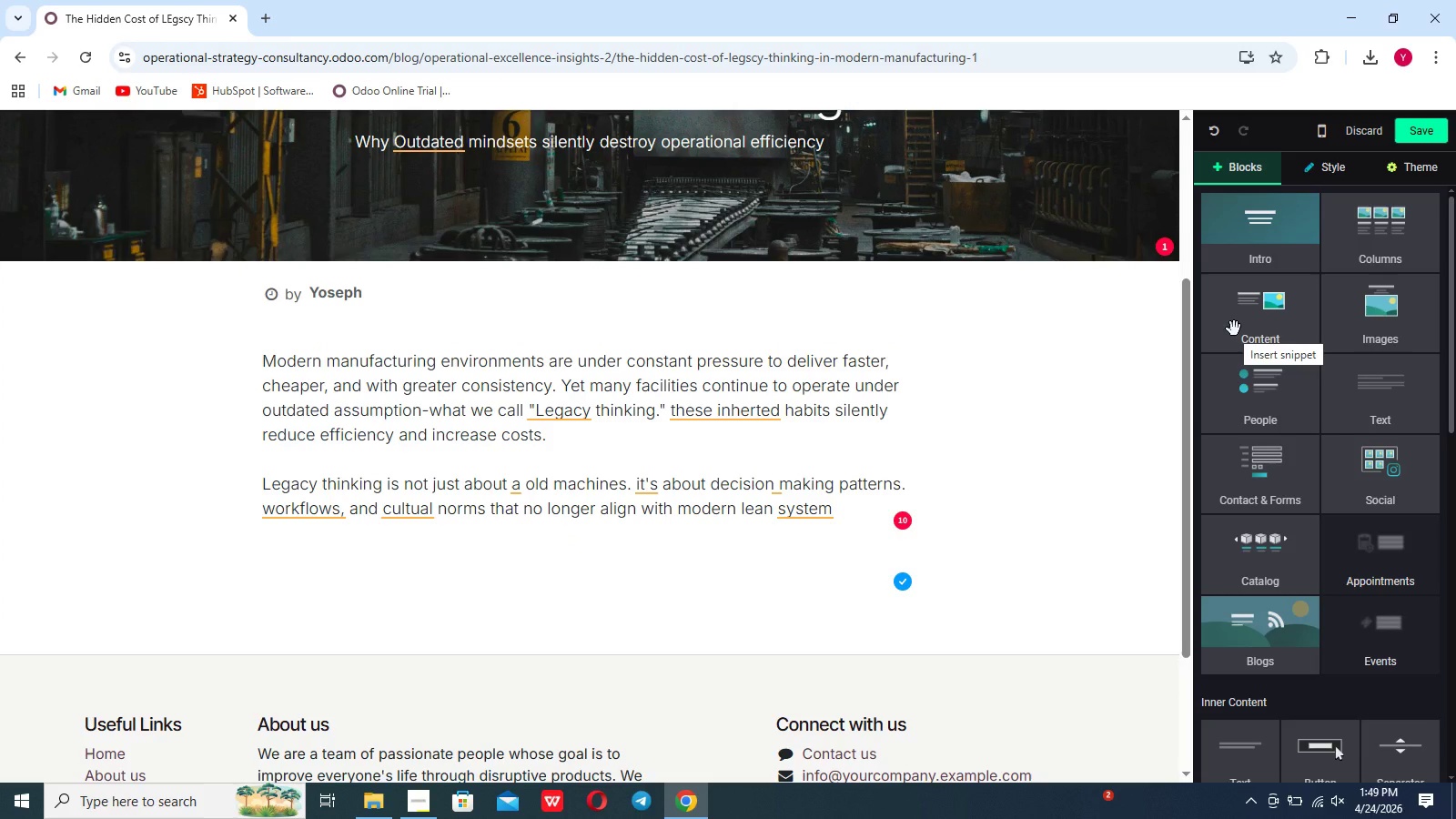 
left_click([1234, 329])
 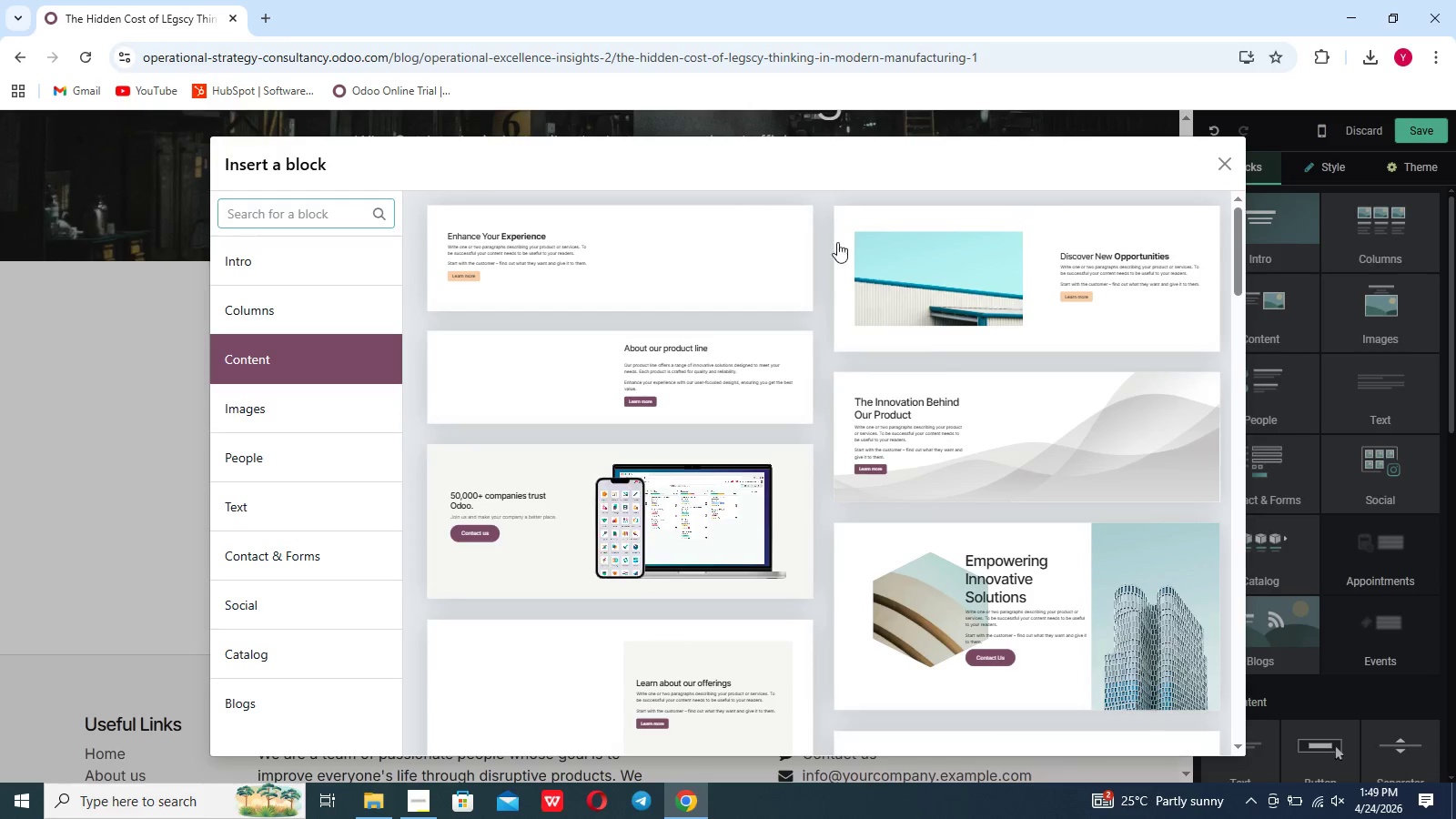 
left_click([672, 296])
 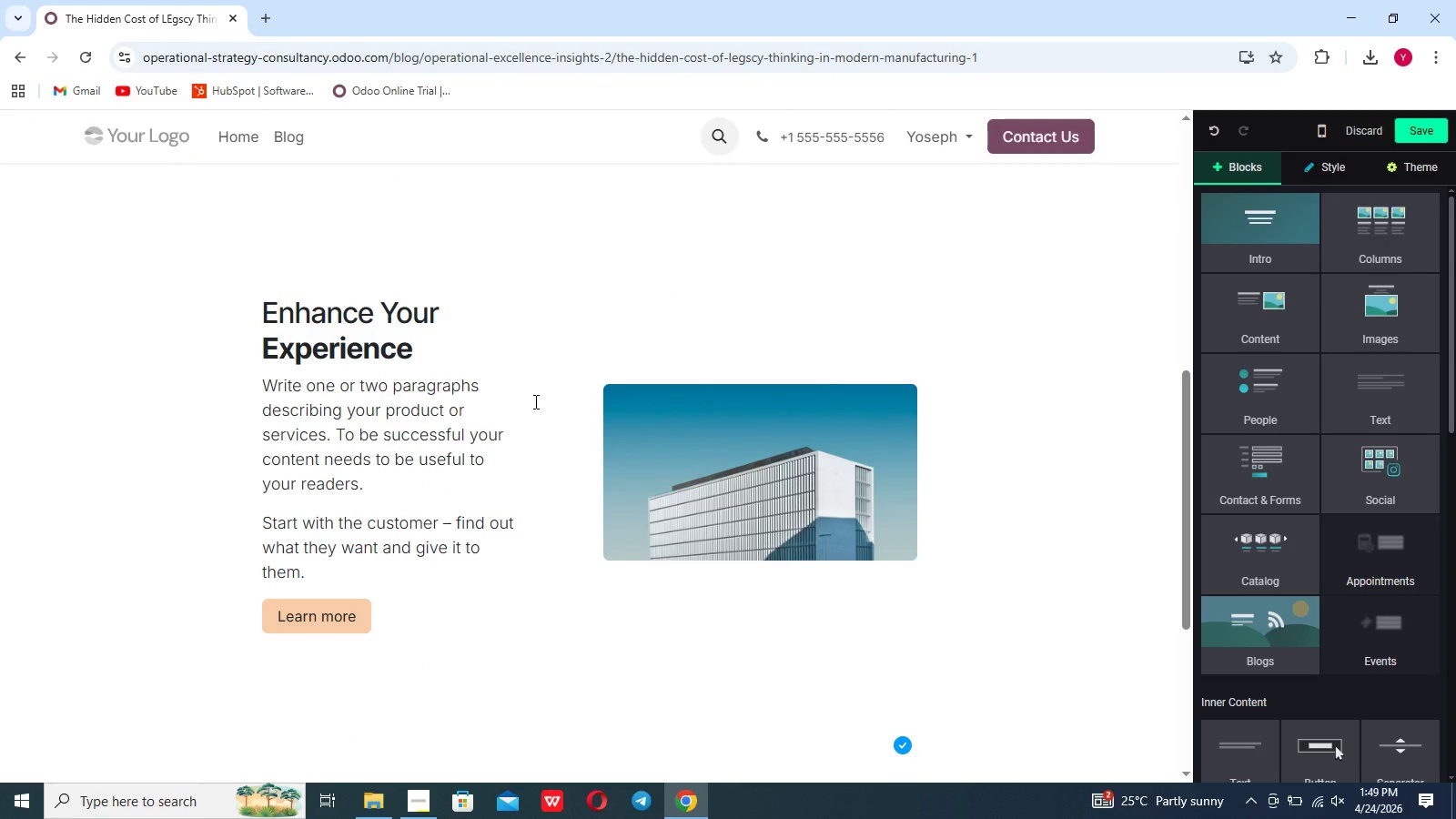 
wait(6.95)
 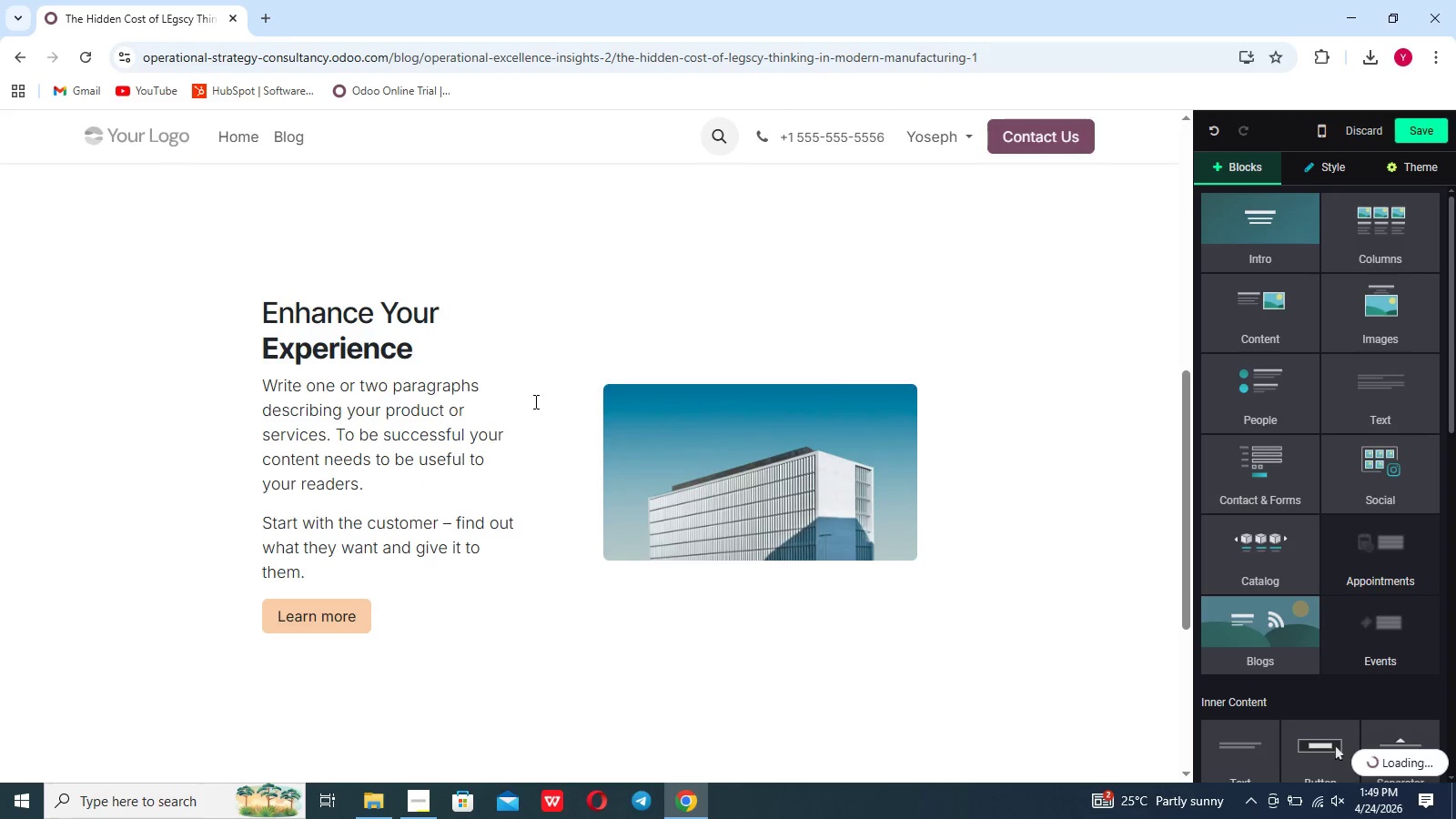 
scroll: coordinate [374, 329], scroll_direction: up, amount: 5.0
 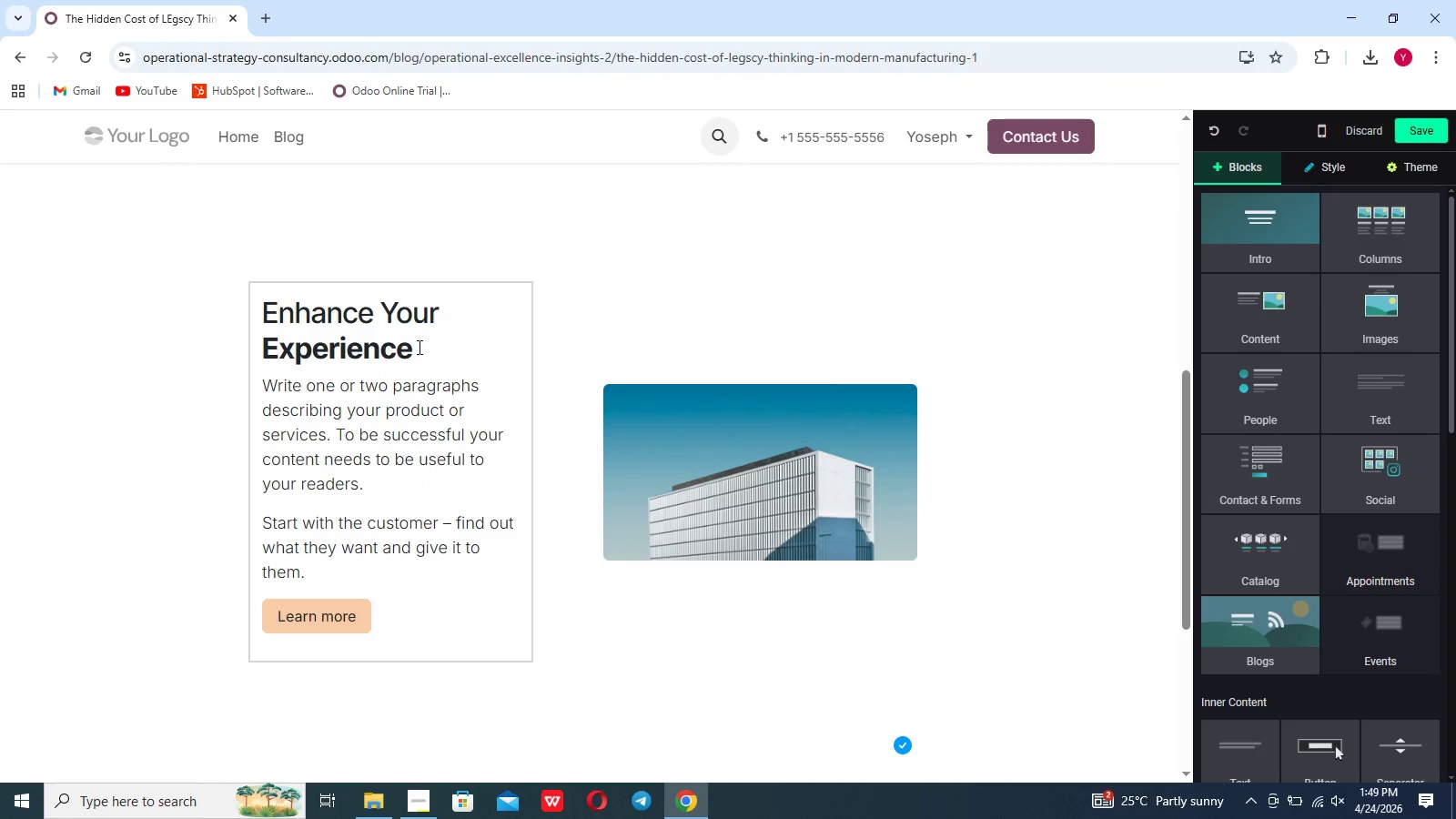 
left_click_drag(start_coordinate=[417, 348], to_coordinate=[260, 290])
 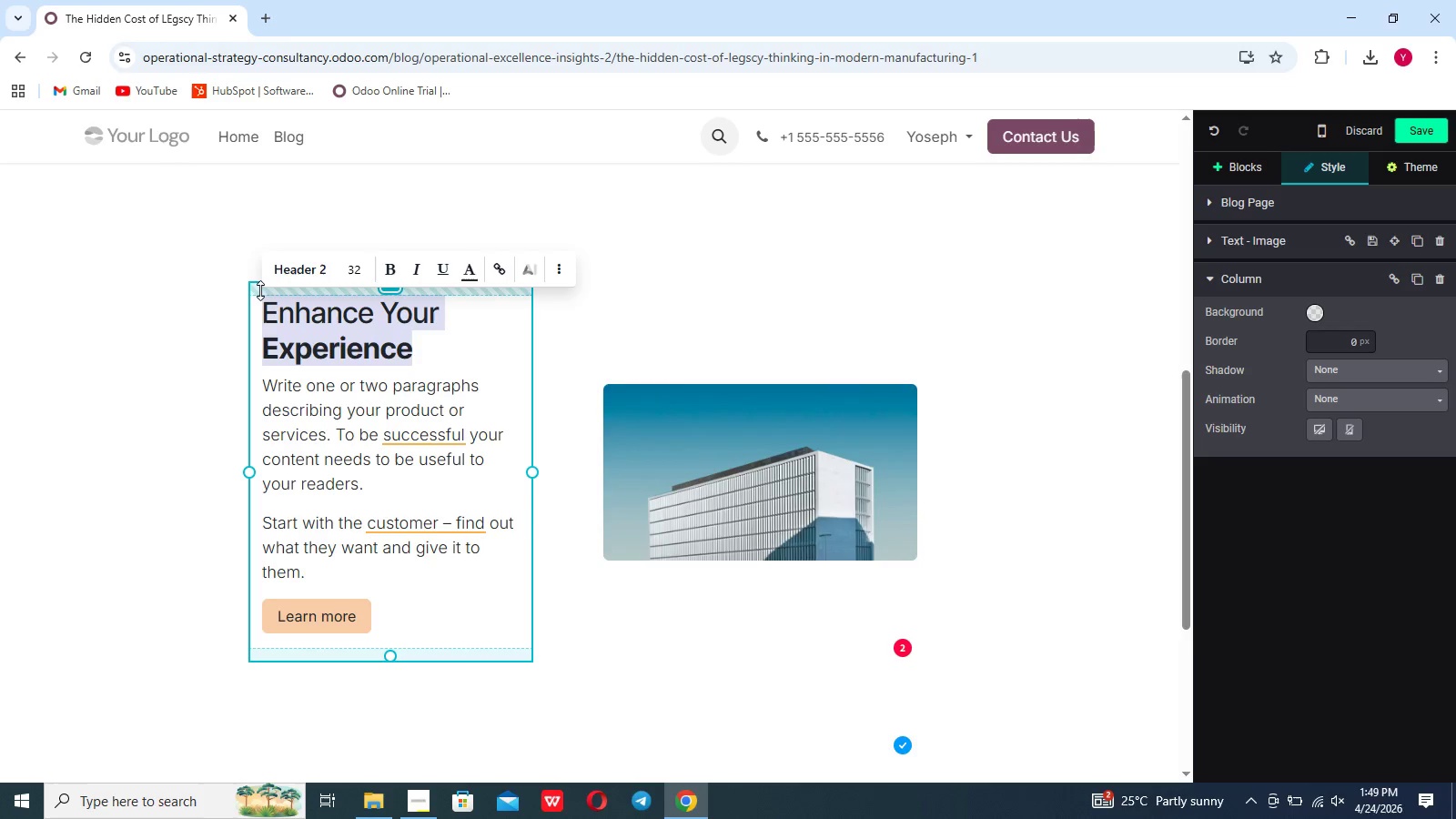 
key(Backspace)
 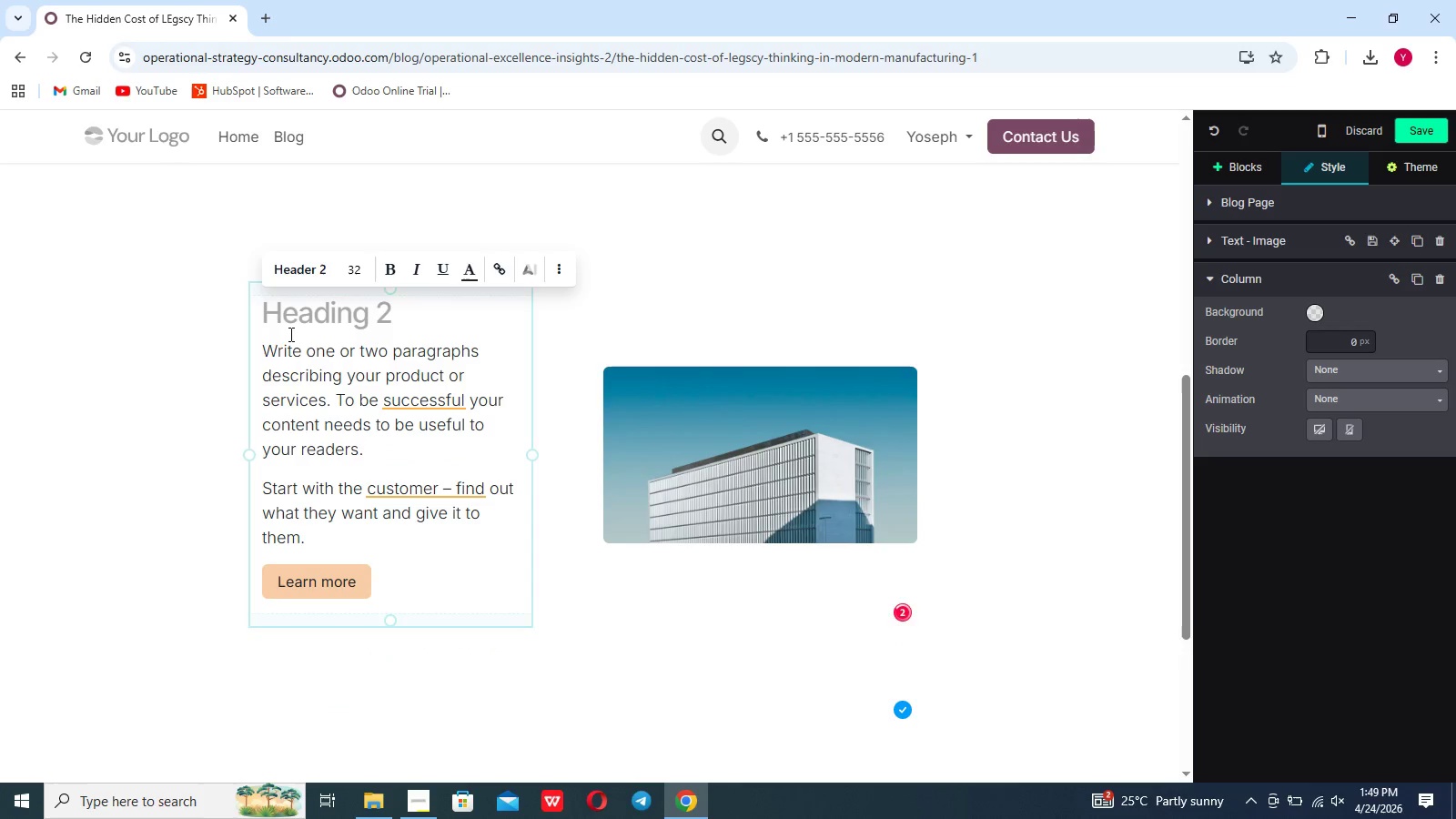 
left_click([289, 343])
 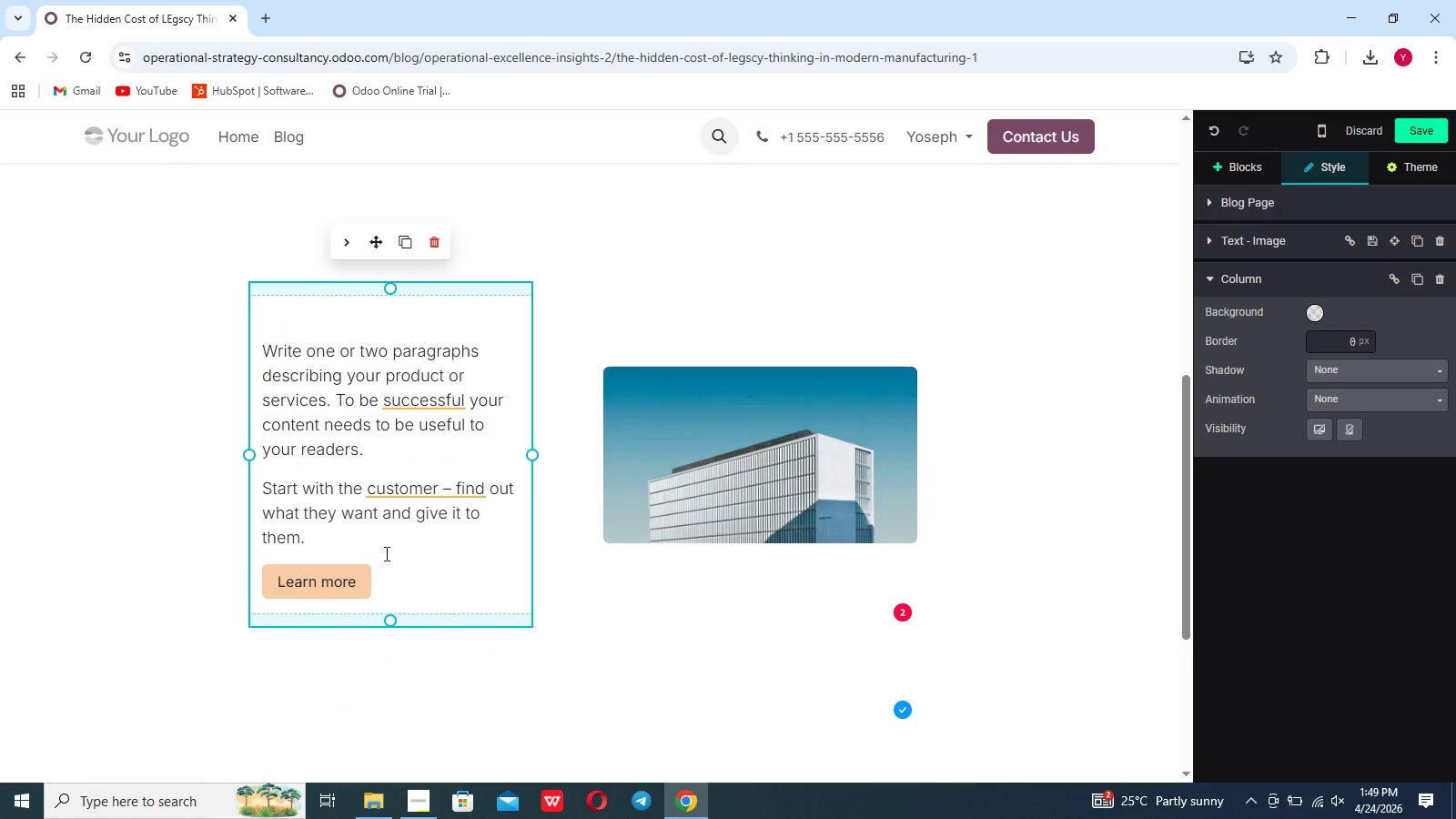 
left_click([385, 562])
 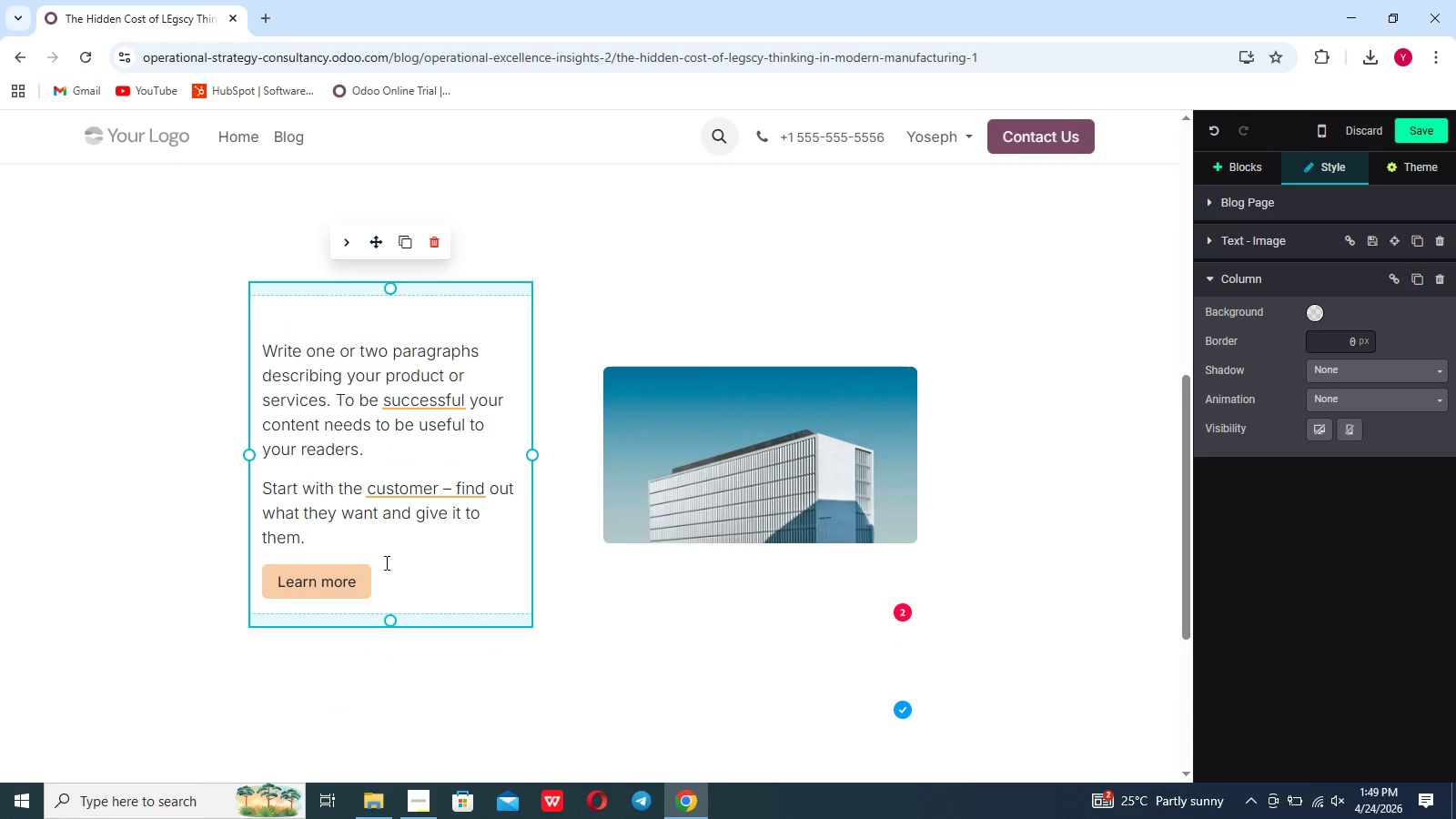 
key(Backspace)
 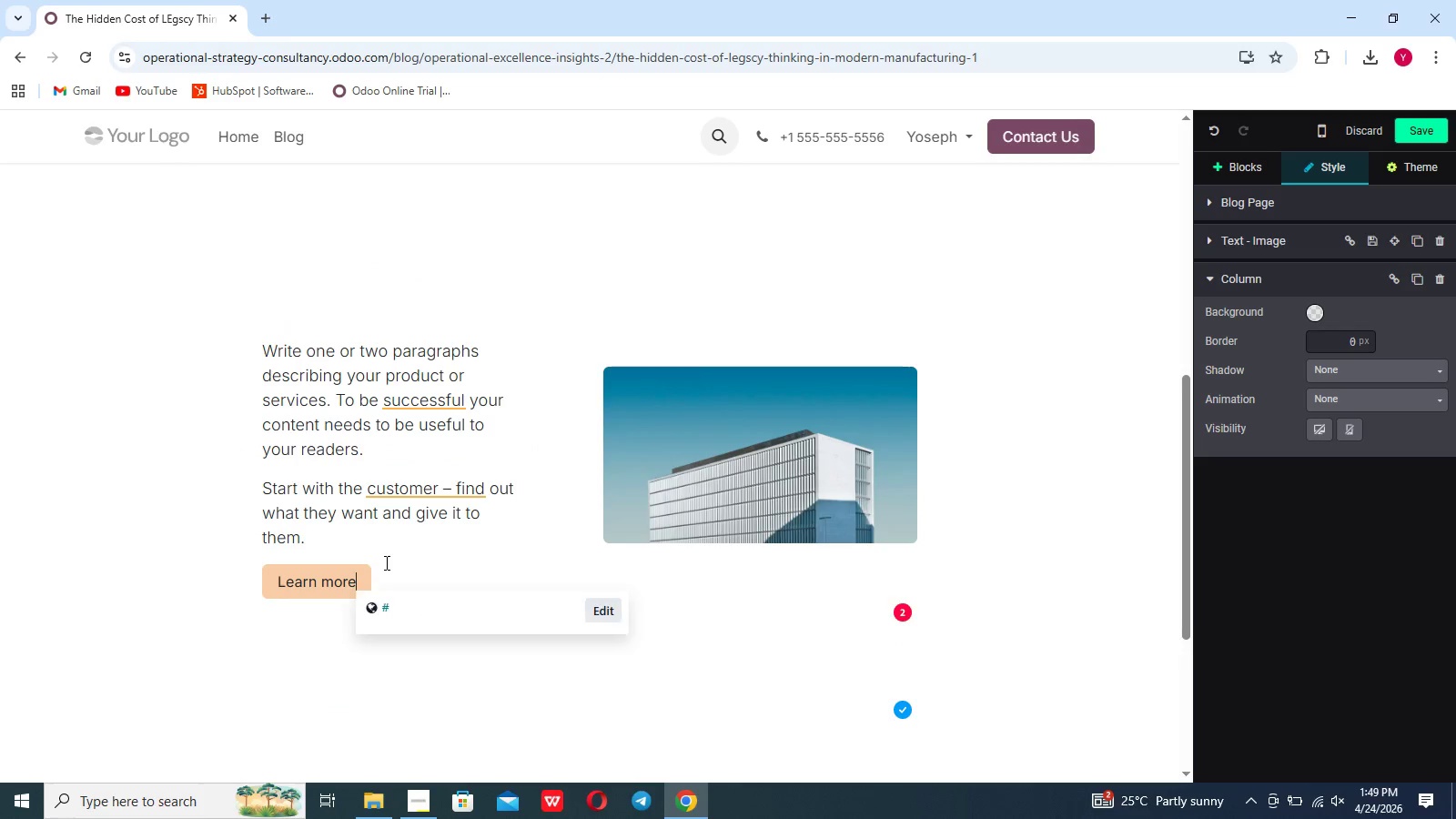 
hold_key(key=Backspace, duration=0.78)
 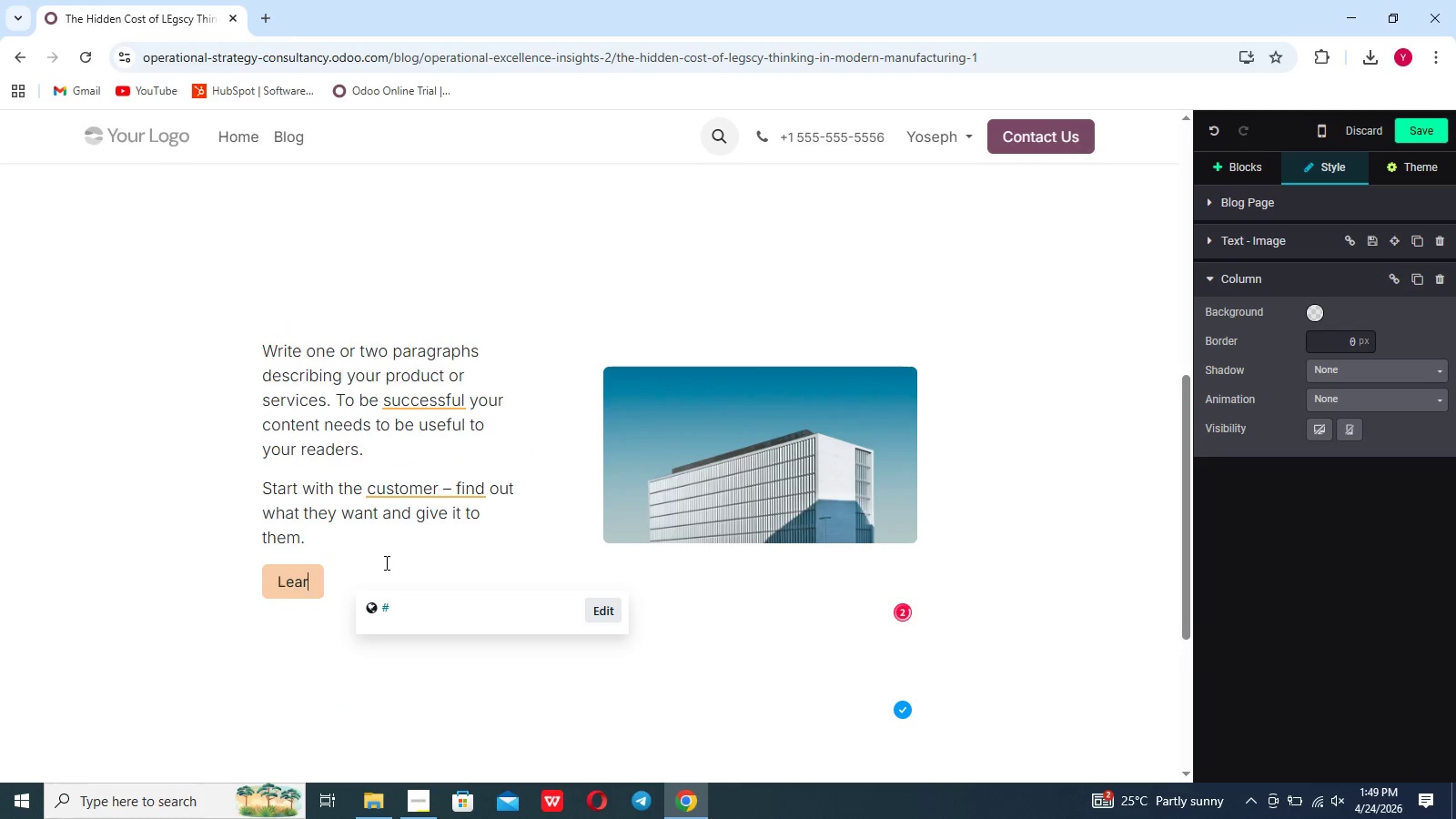 
key(Backspace)
 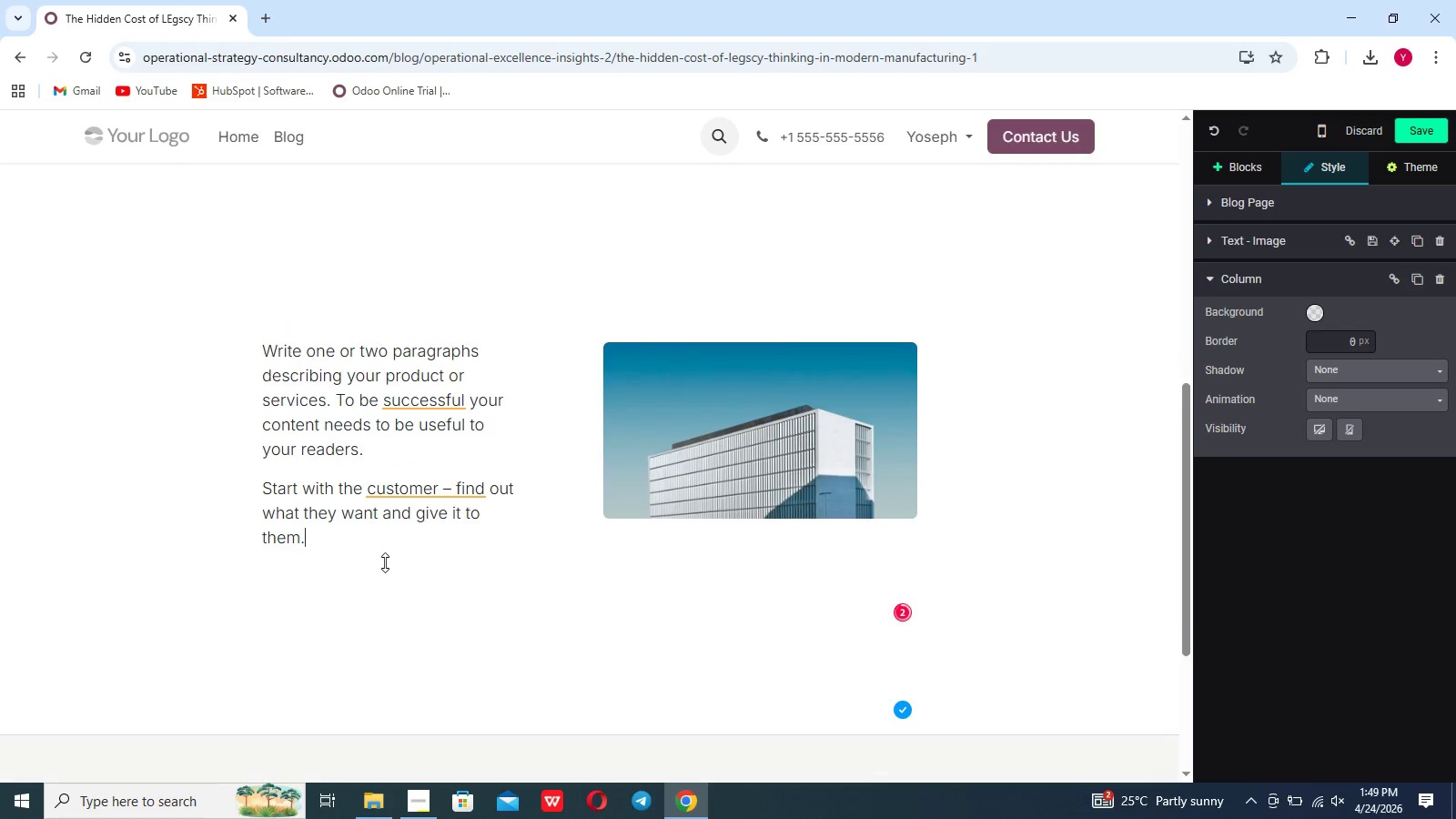 
key(Backspace)
 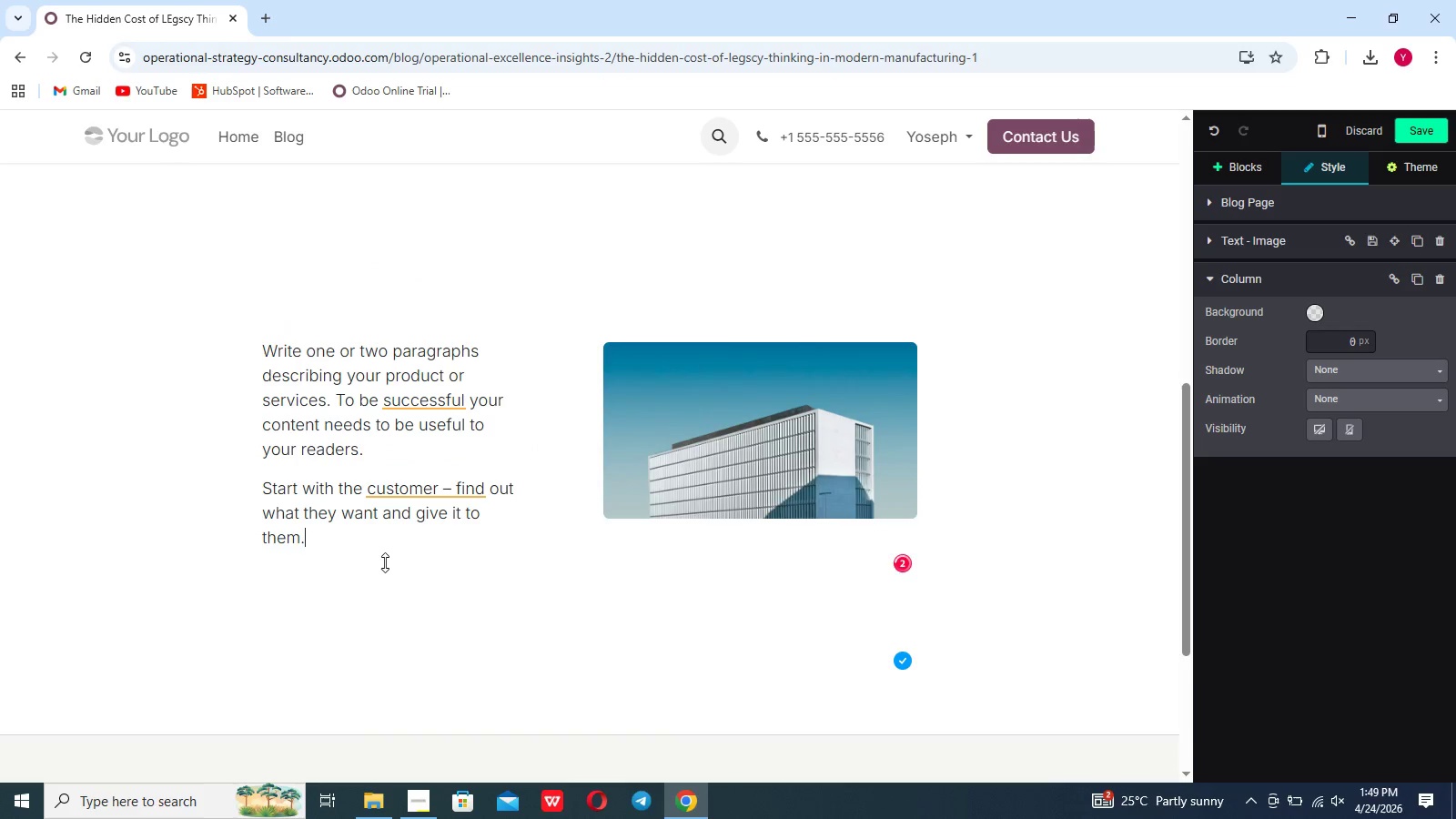 
key(Backspace)
 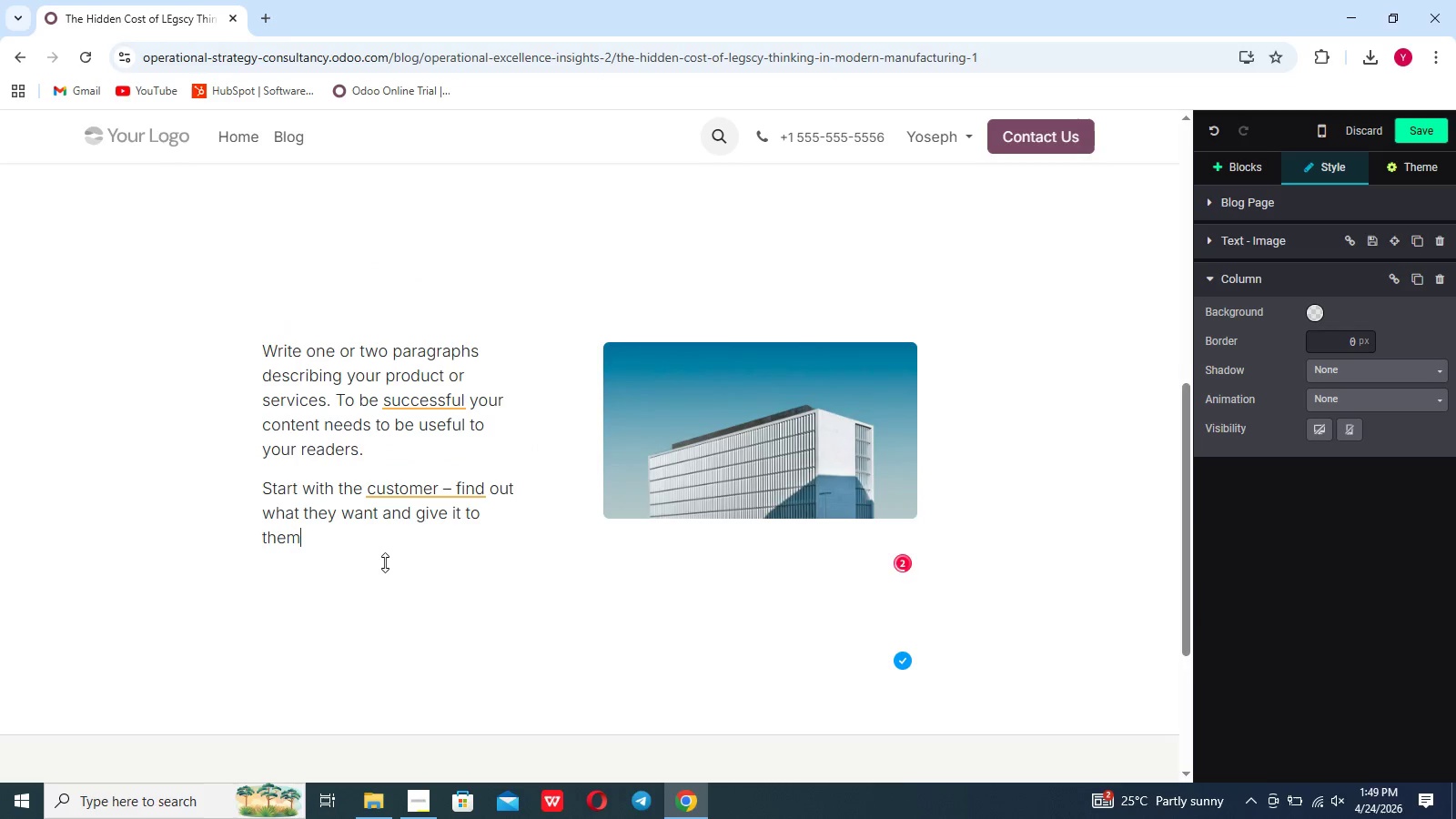 
key(Backspace)
 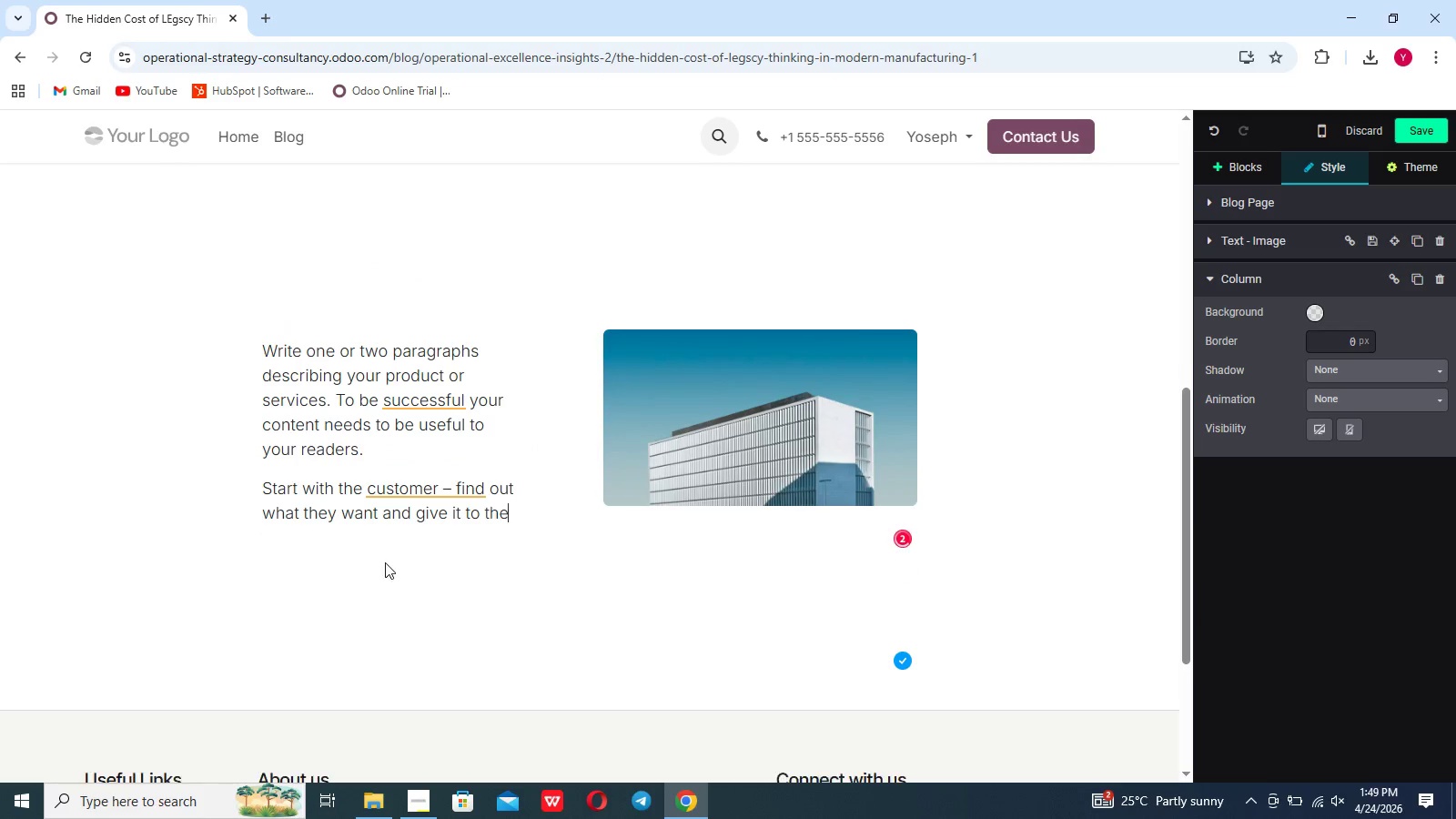 
key(Backspace)
 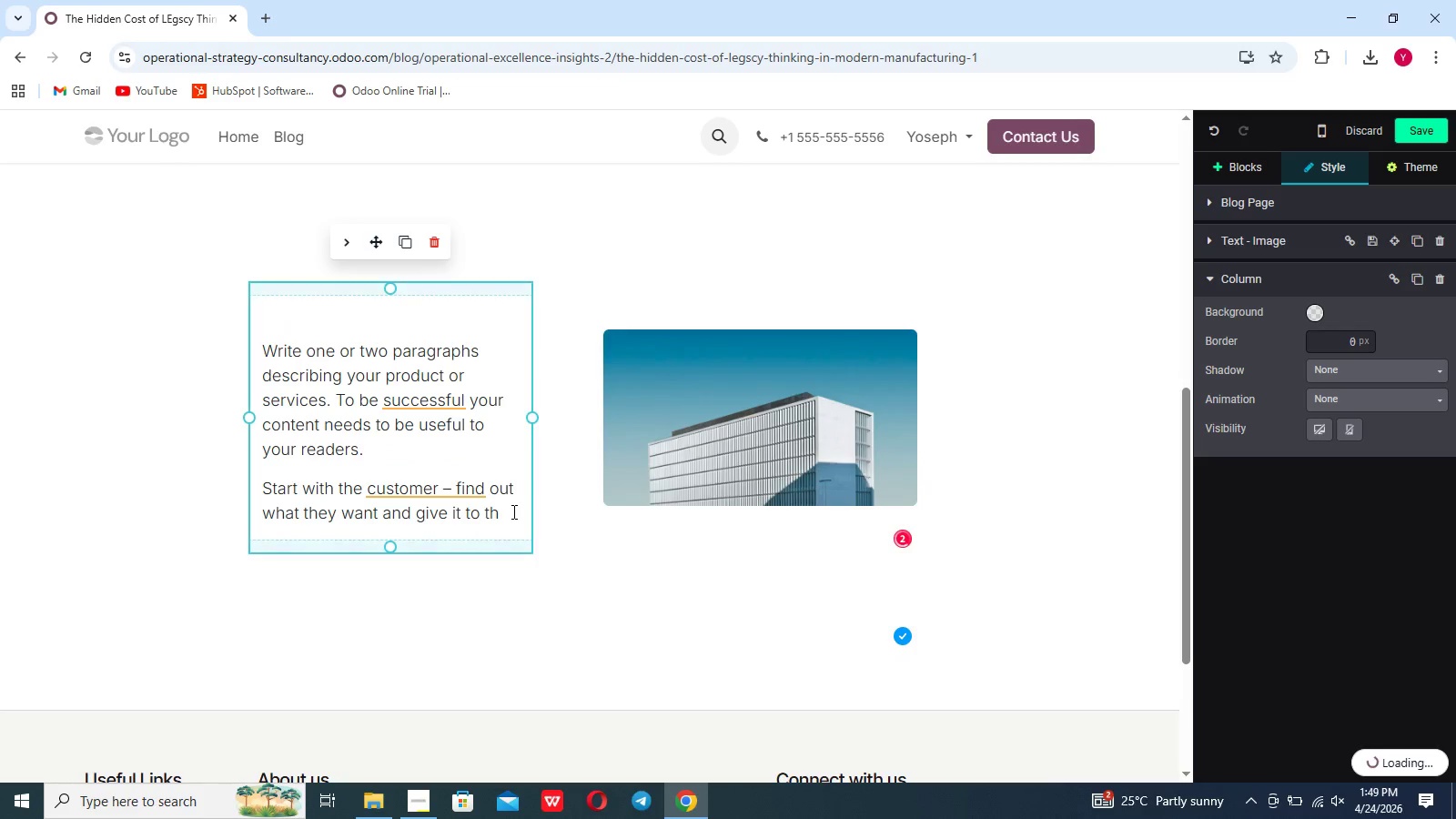 
left_click_drag(start_coordinate=[508, 511], to_coordinate=[278, 340])
 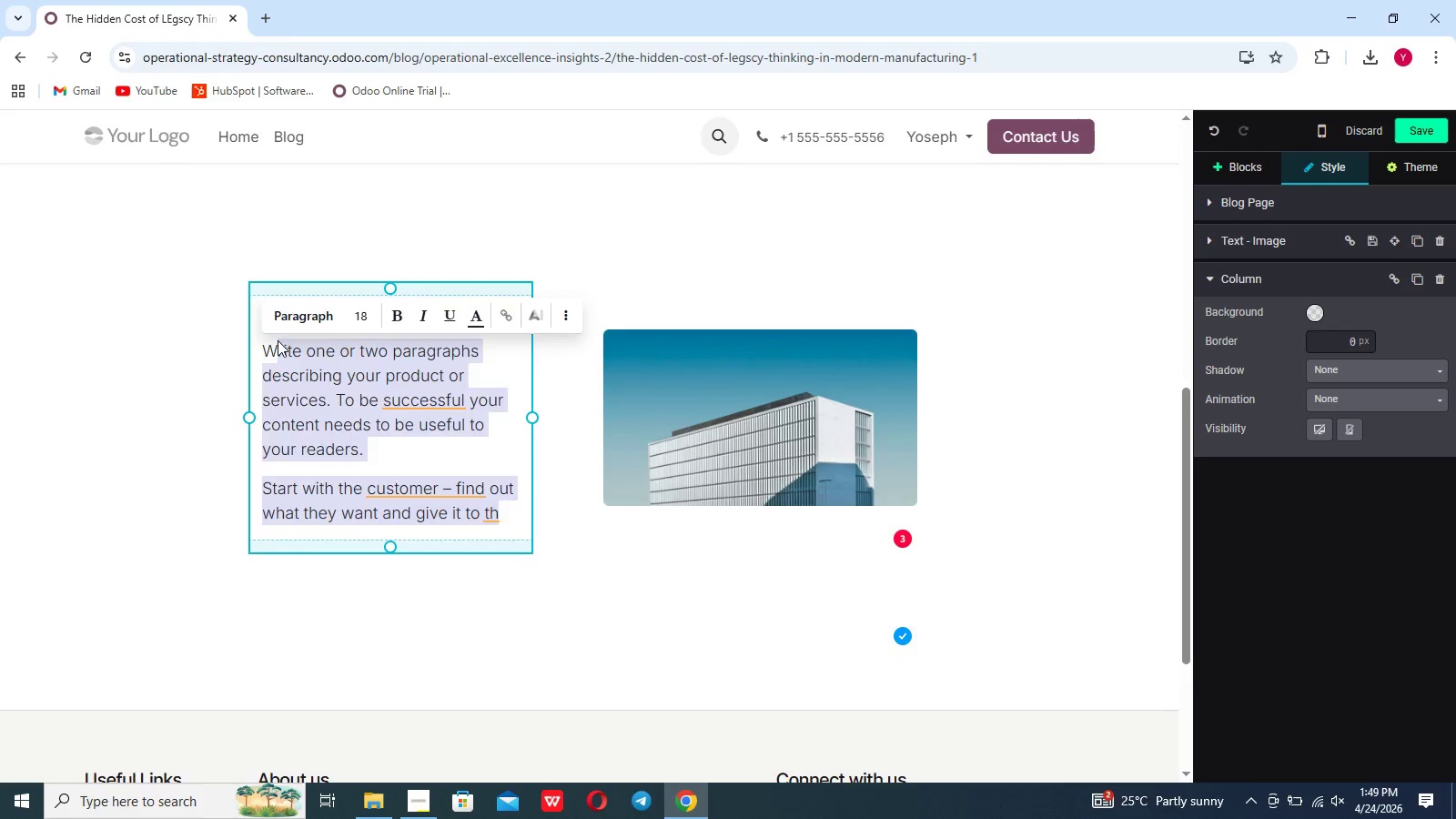 
key(Backspace)
type(one of)
 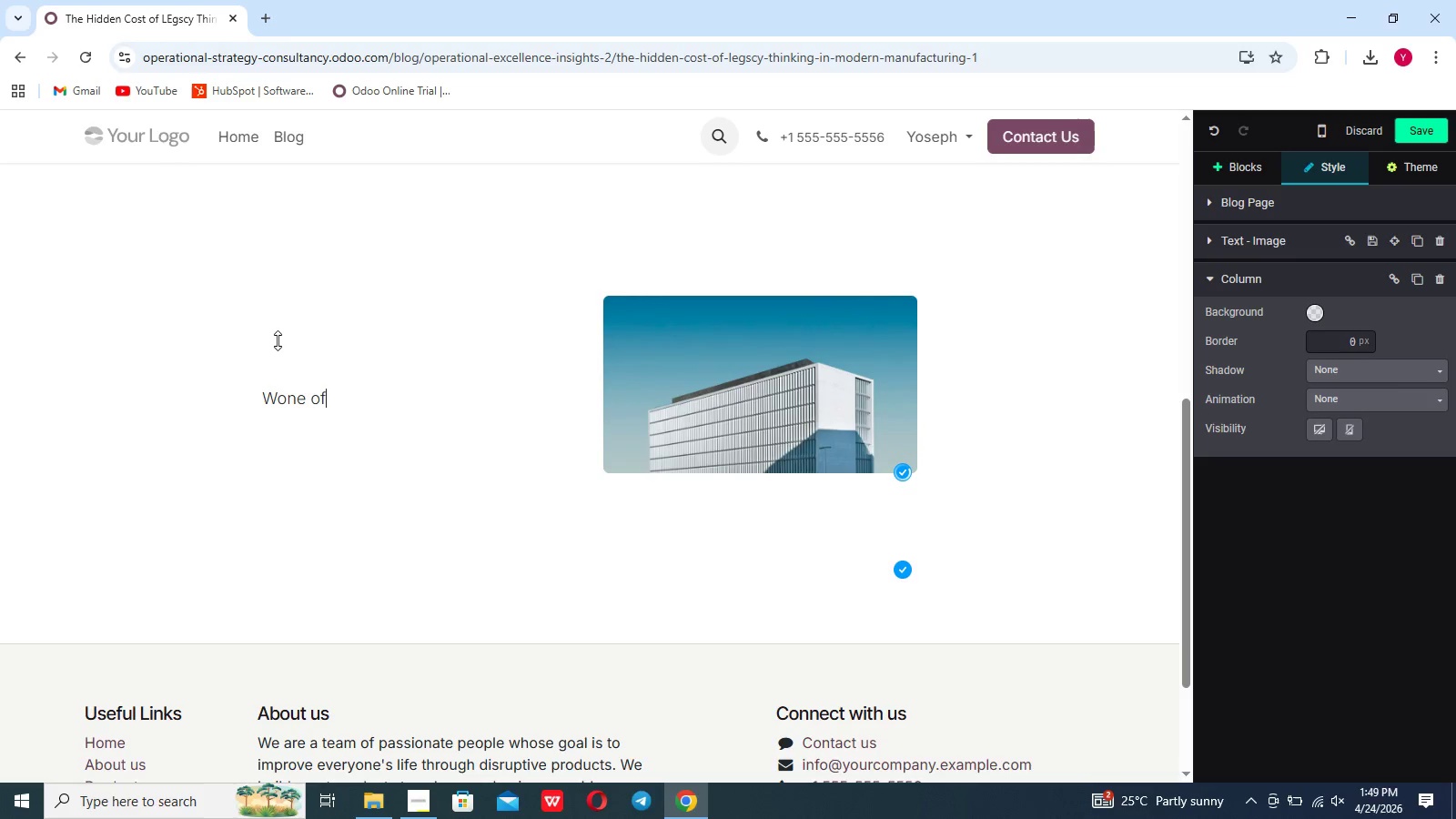 
key(ArrowLeft)
 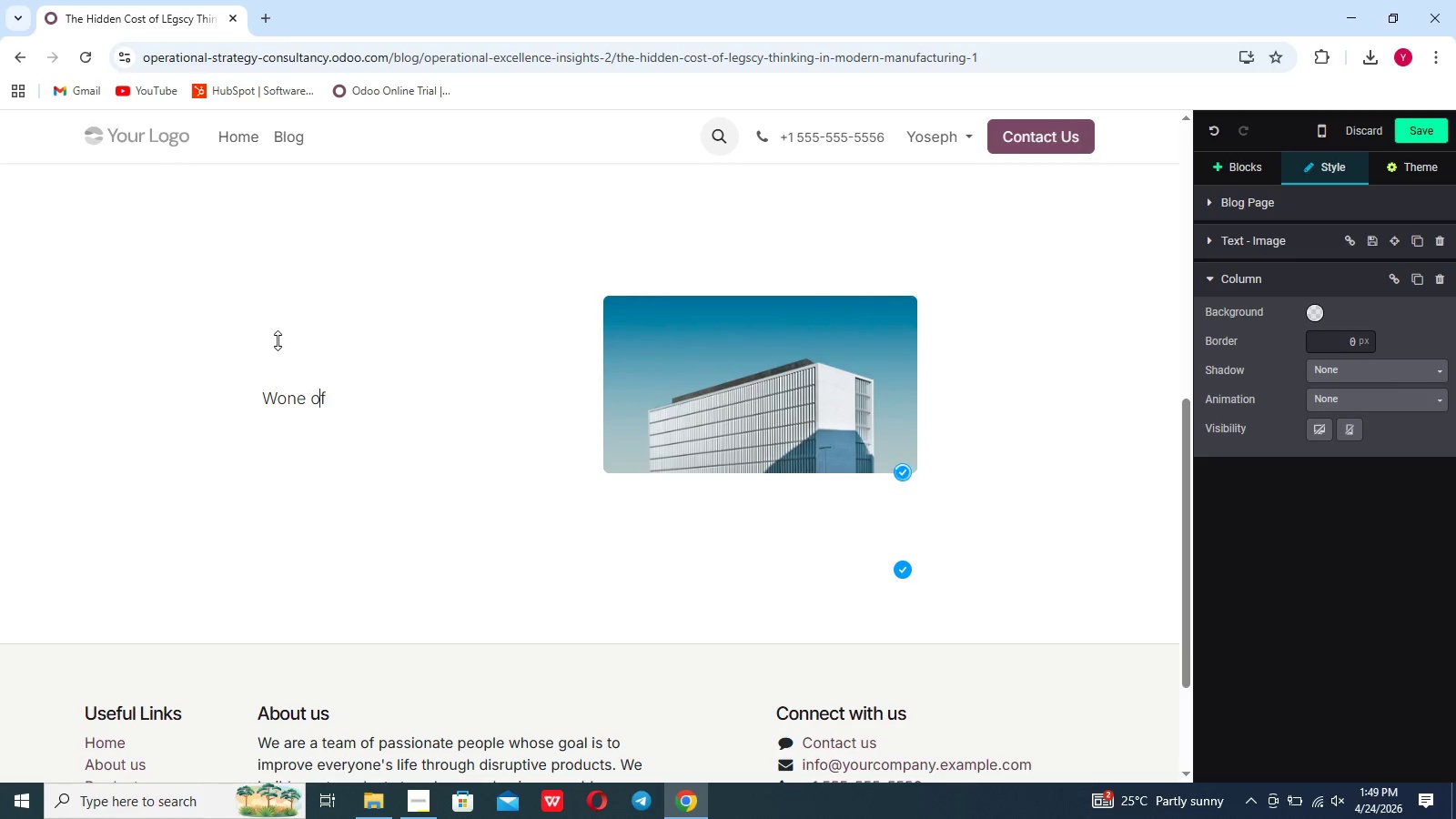 
key(ArrowLeft)
 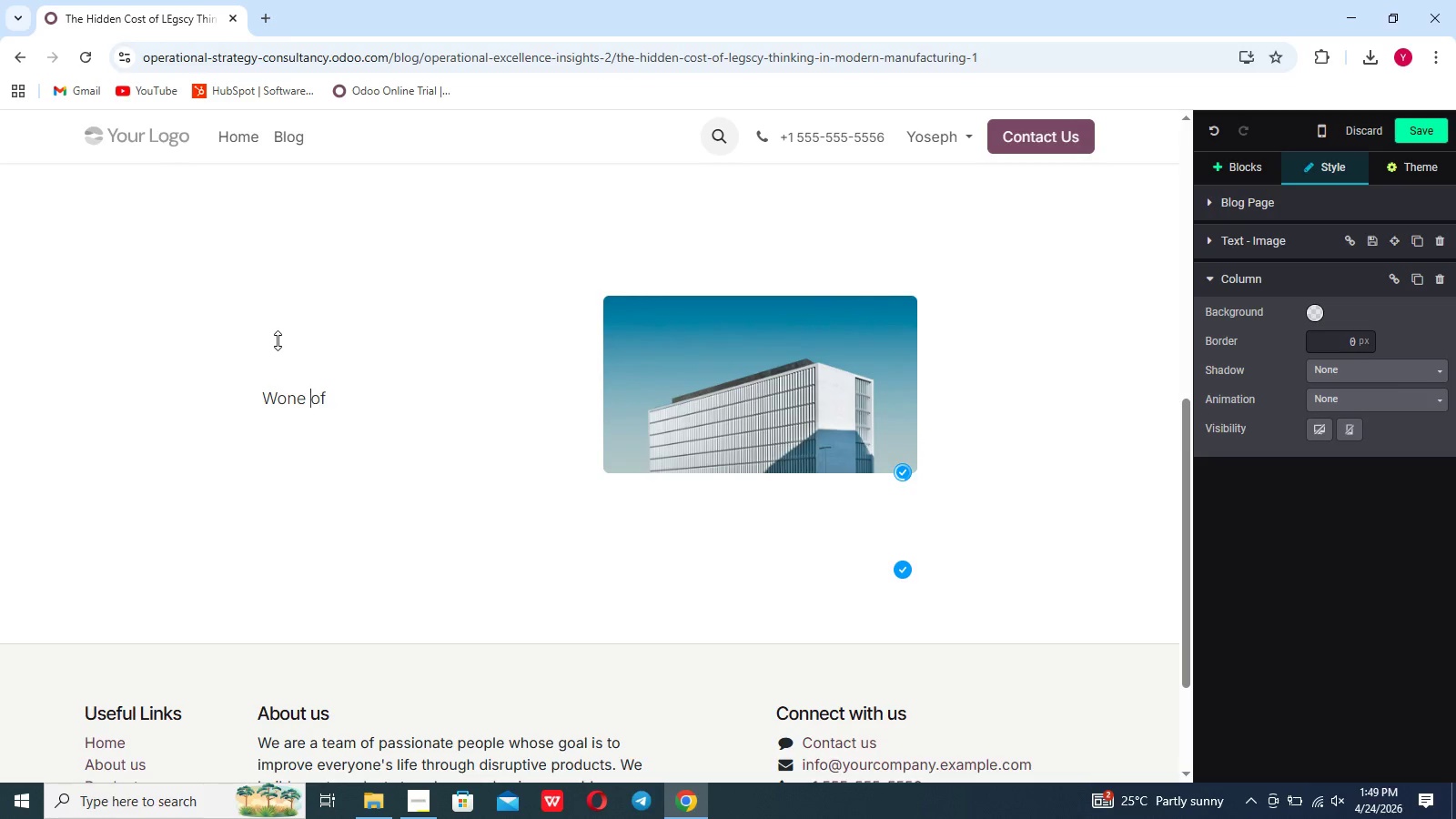 
key(ArrowLeft)
 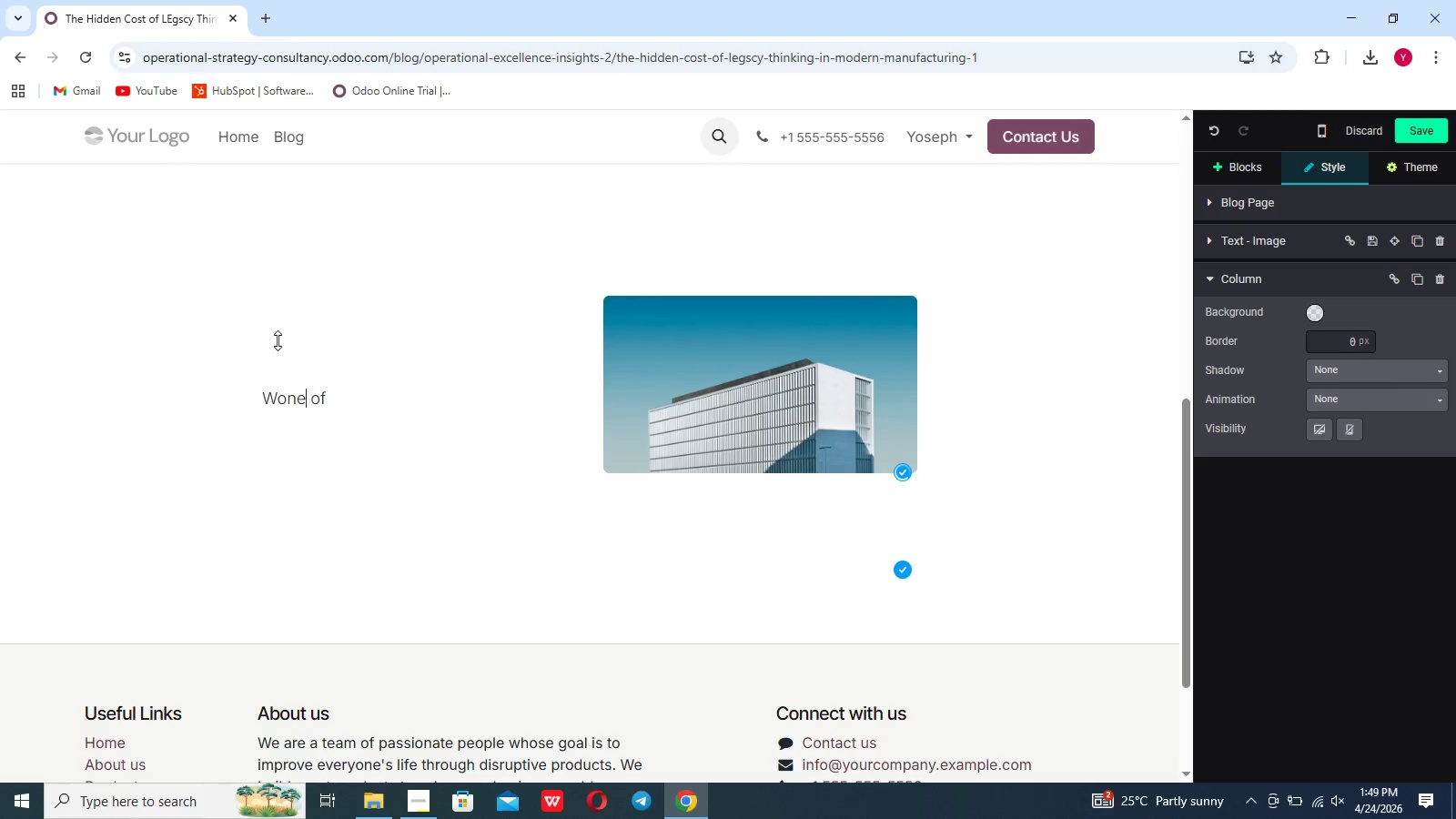 
key(ArrowLeft)
 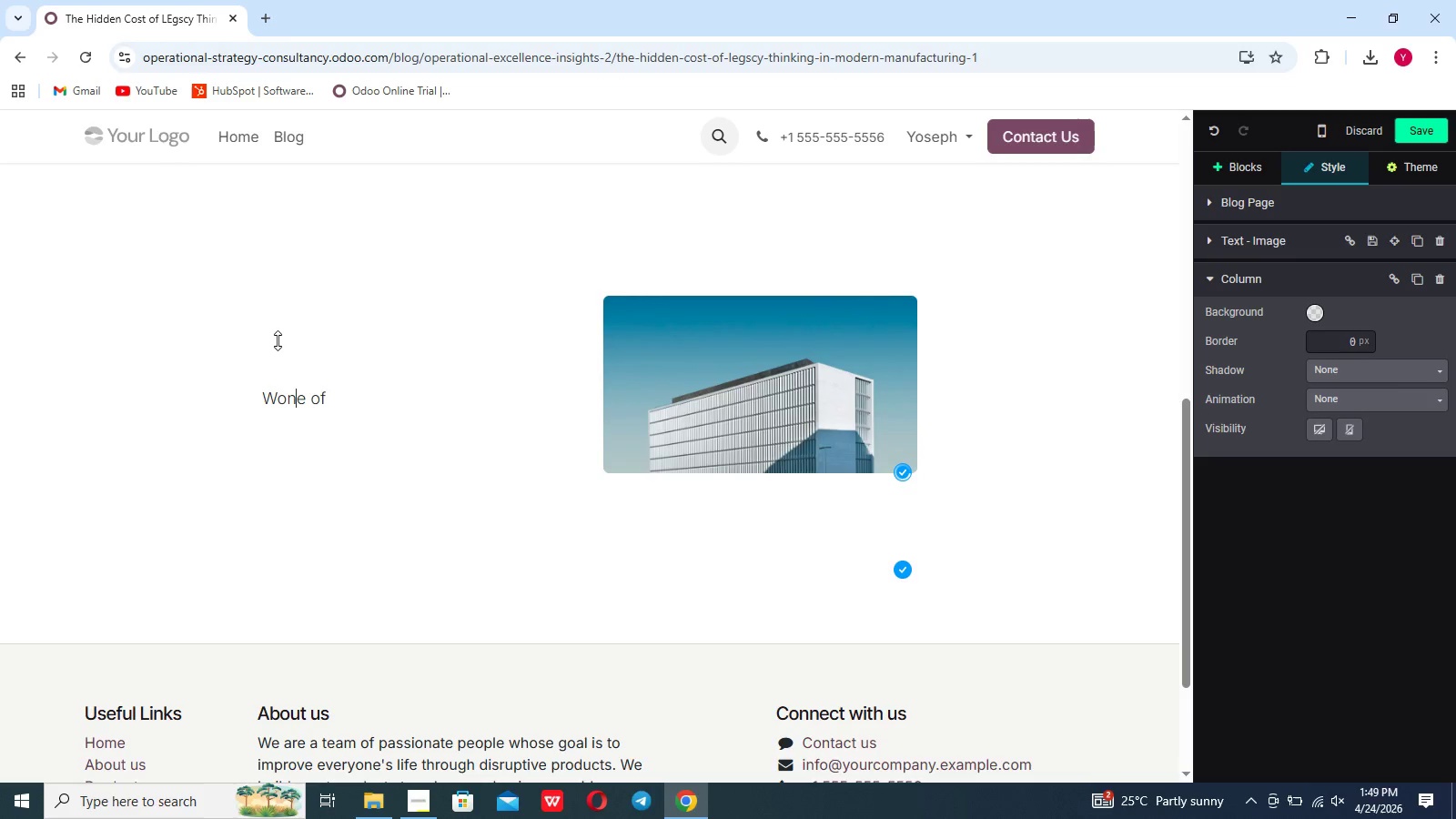 
key(ArrowLeft)
 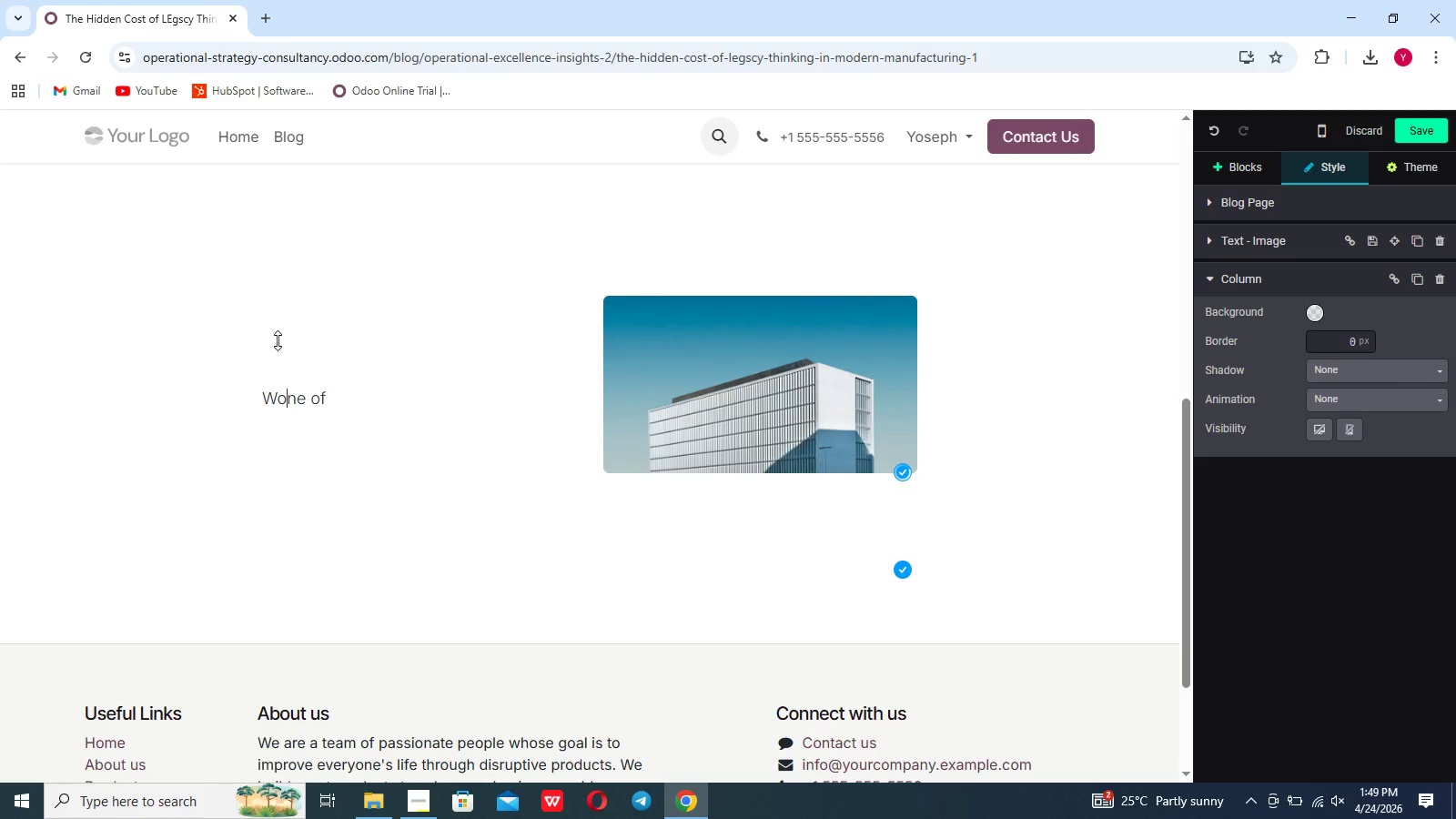 
key(ArrowLeft)
 